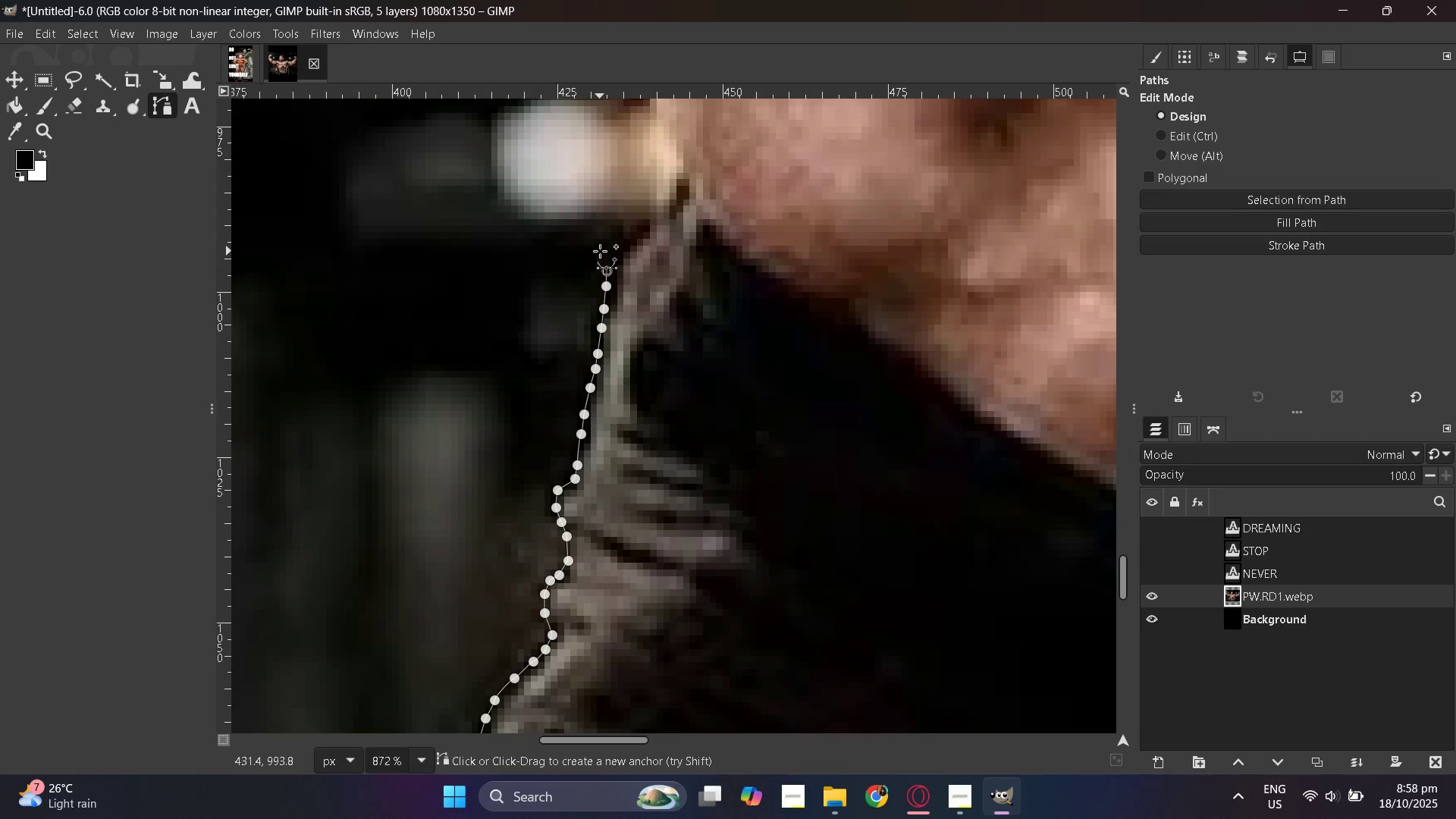 
triple_click([600, 251])
 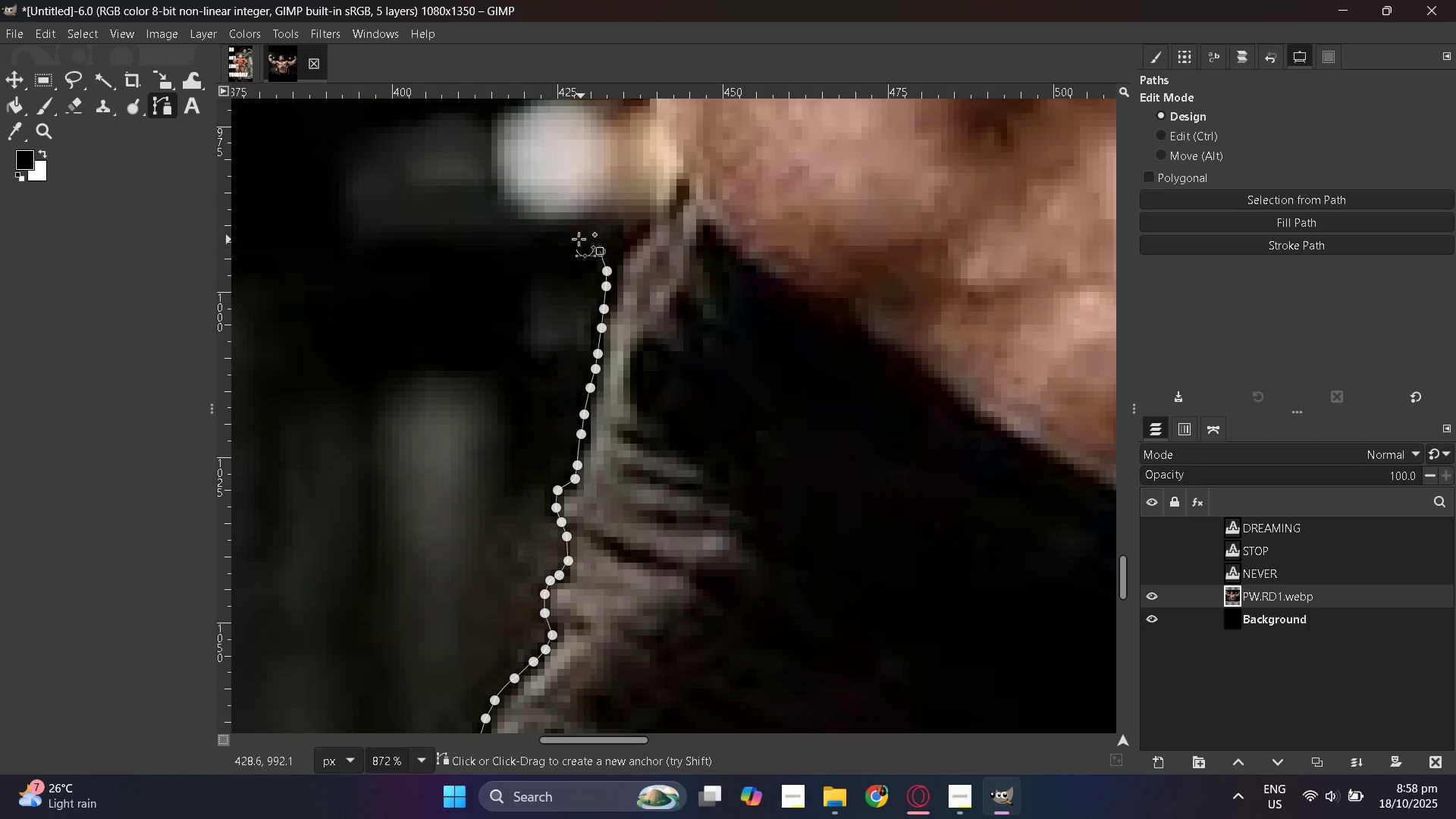 
triple_click([579, 239])
 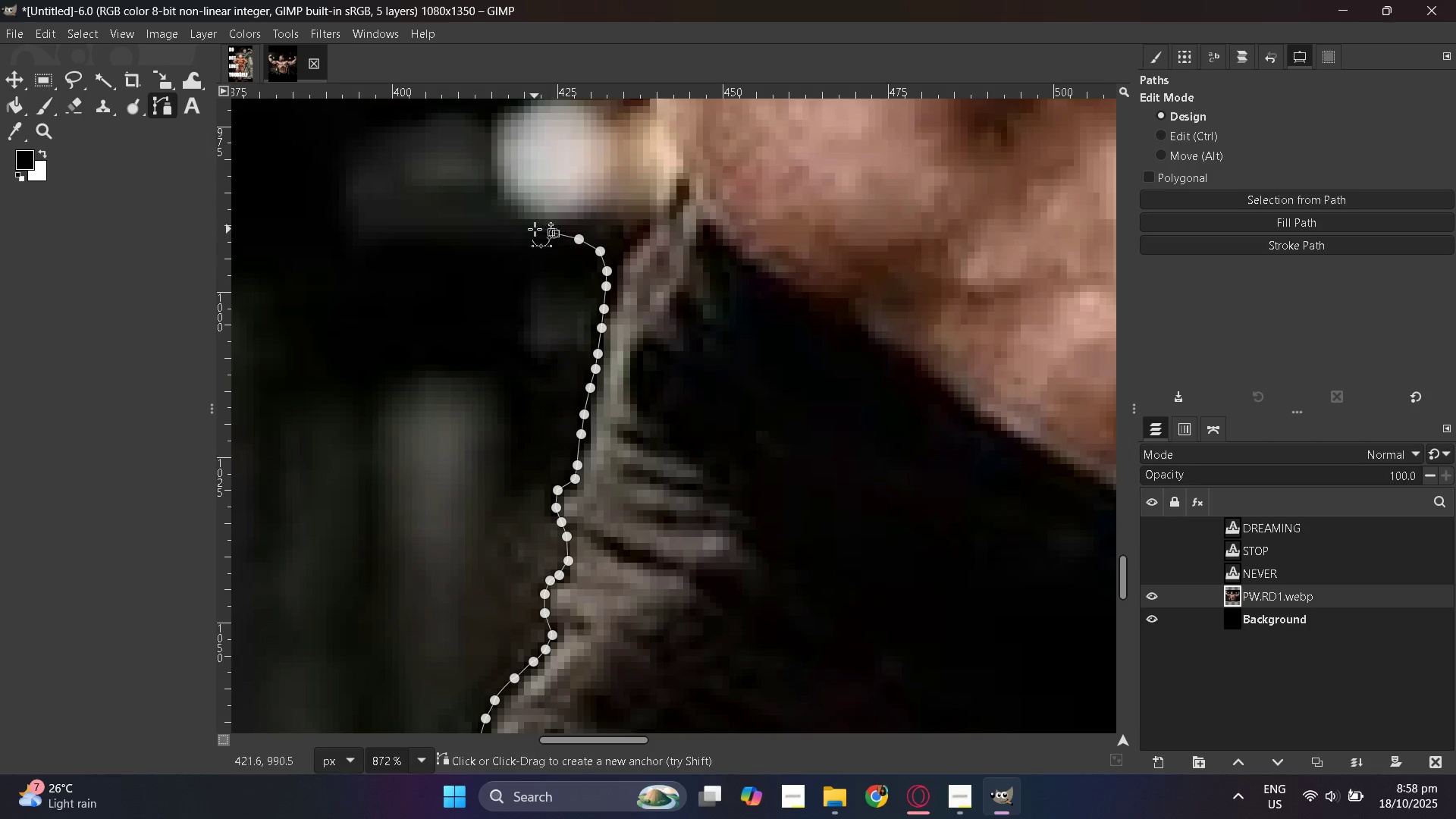 
hold_key(key=ControlLeft, duration=0.43)
scroll: coordinate [546, 309], scroll_direction: down, amount: 3.0
 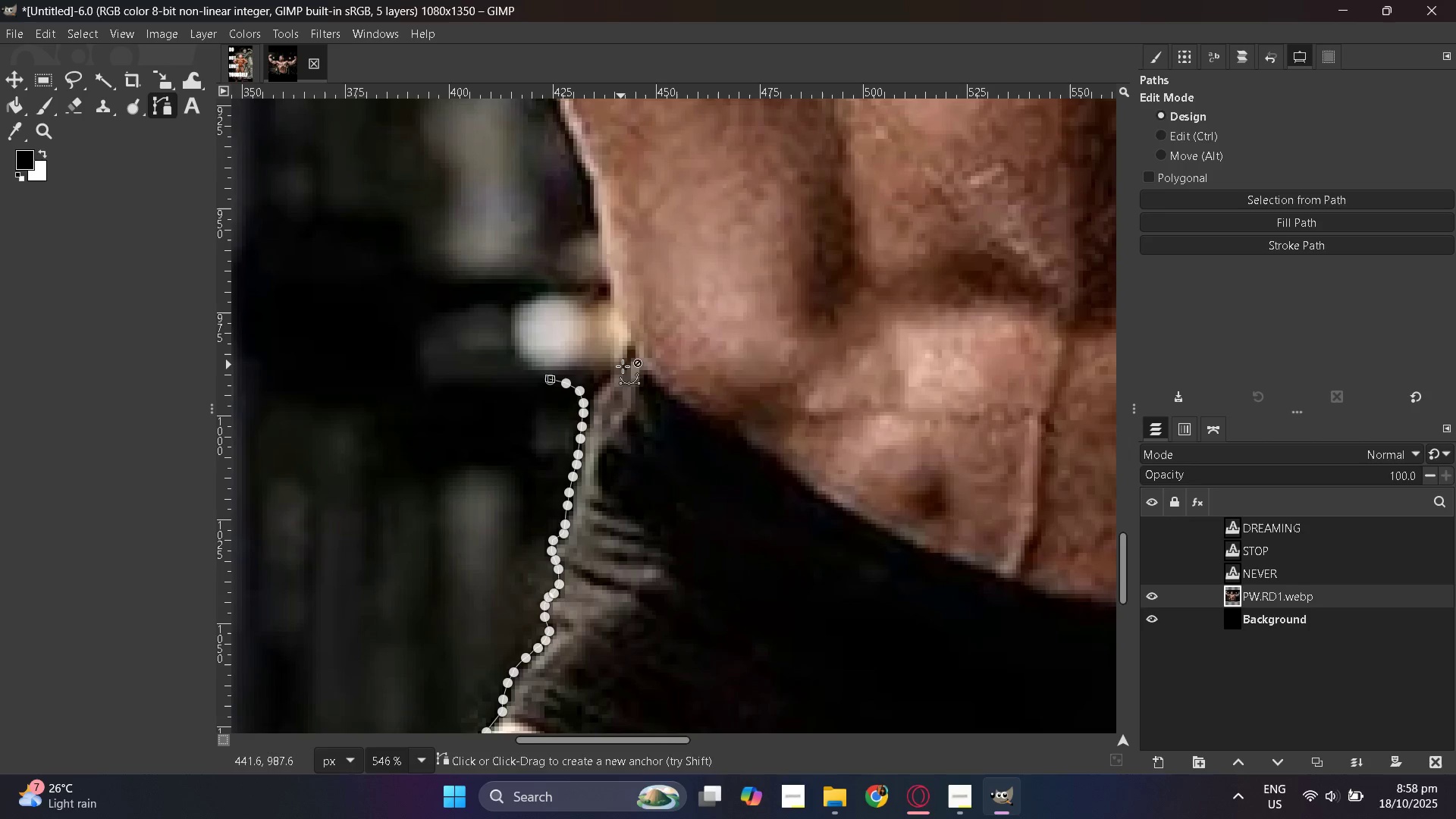 
key(Control+Z)
 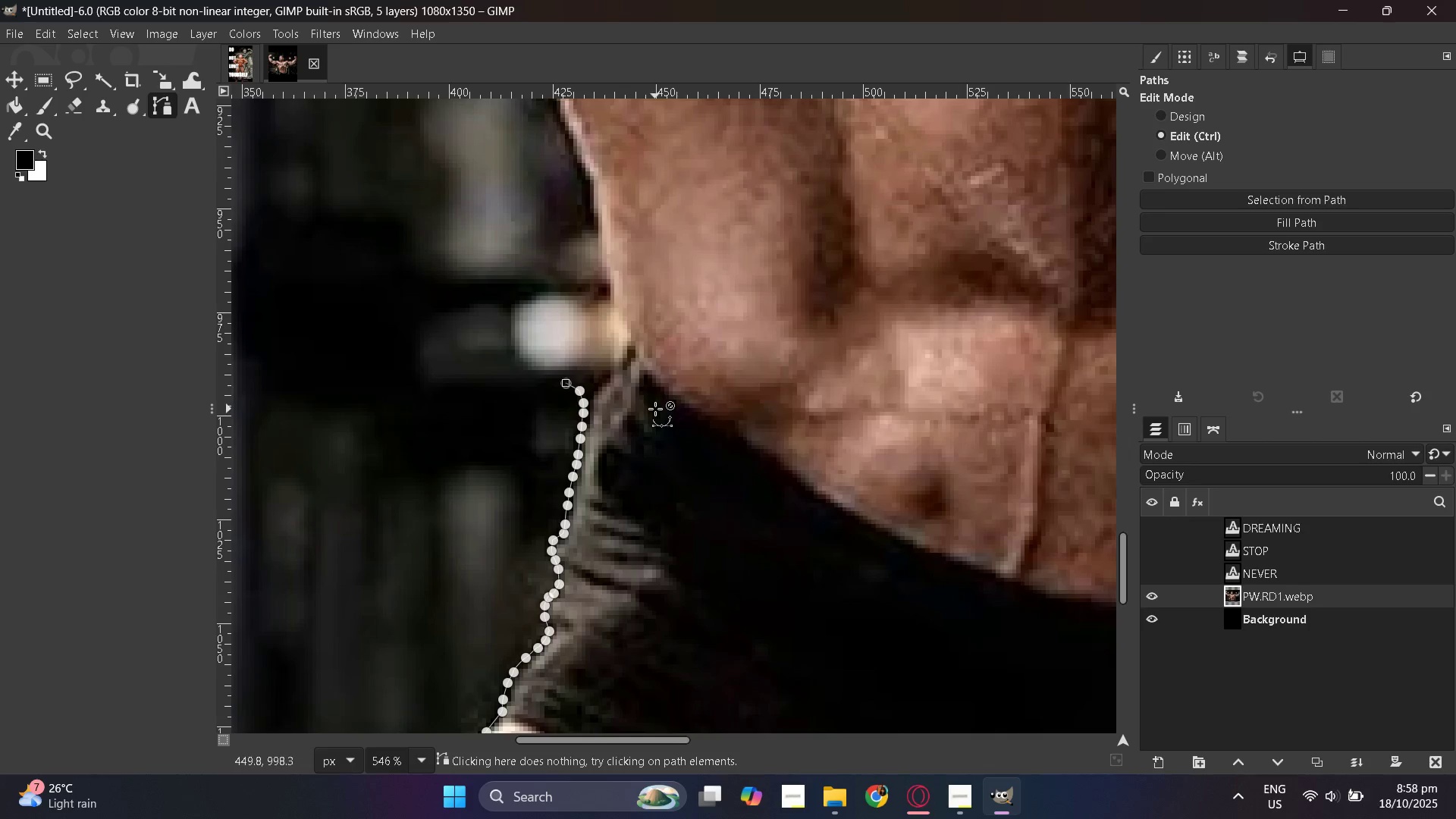 
key(Control+Z)
 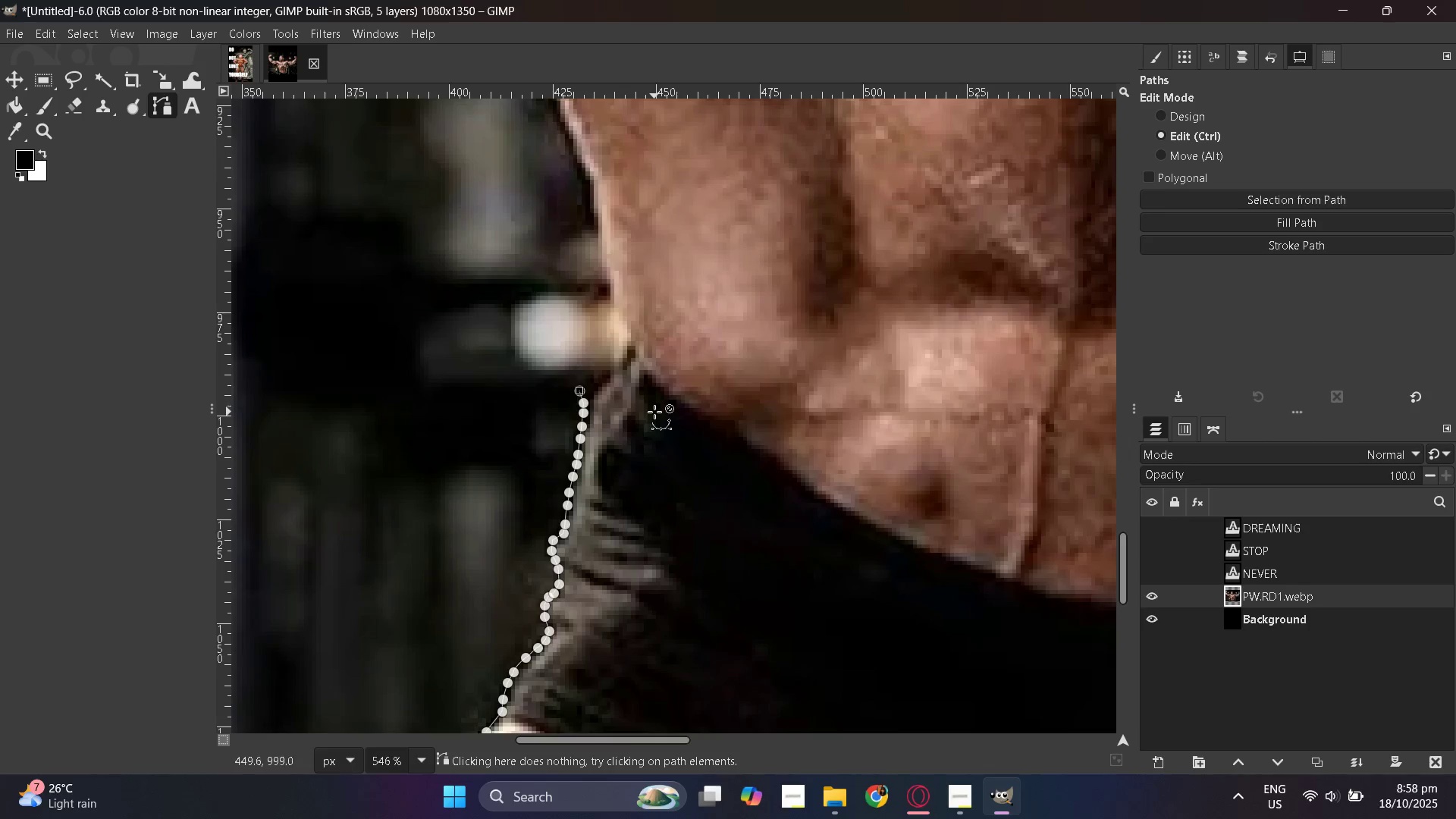 
key(Control+Z)
 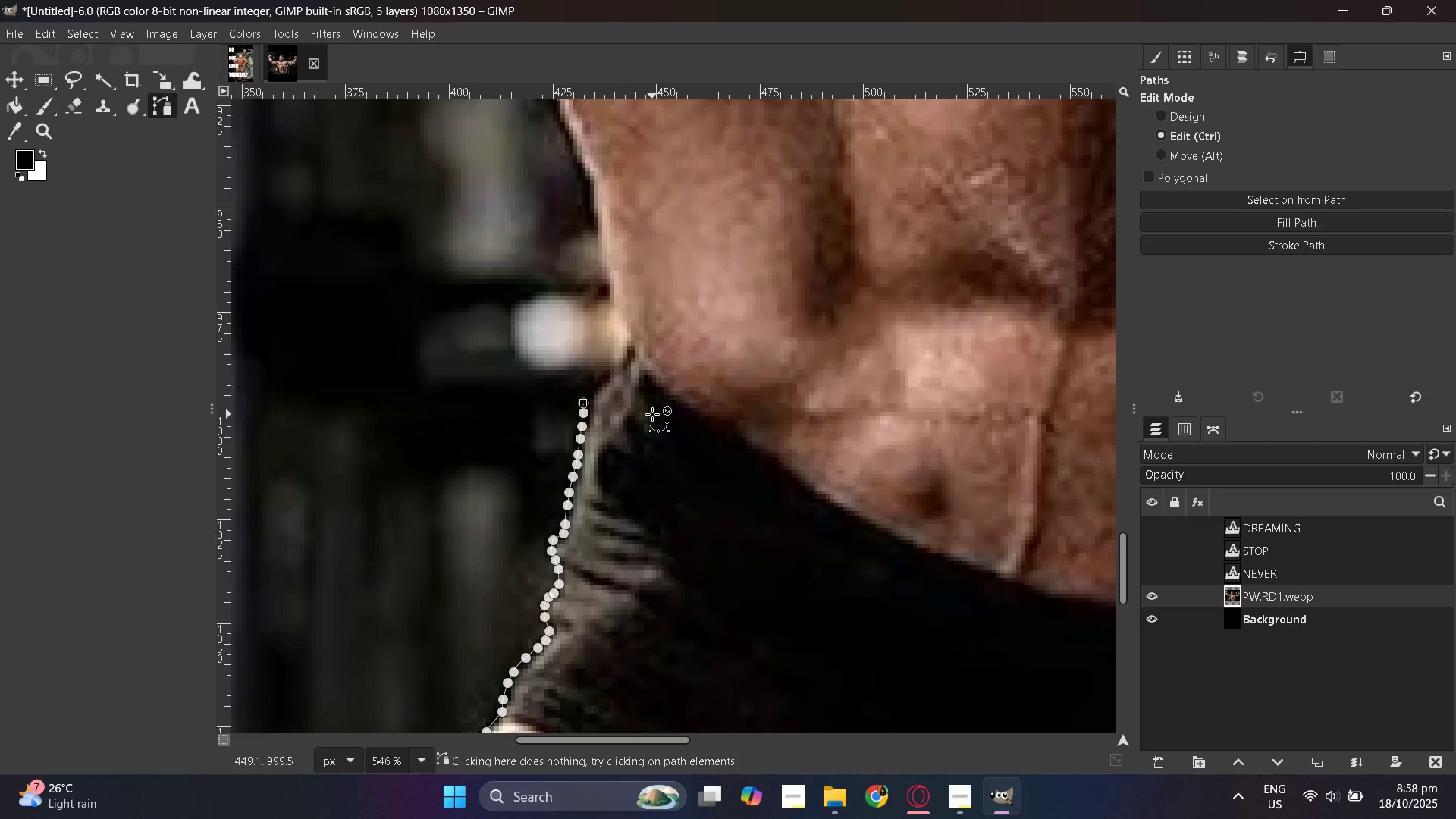 
key(Control+Z)
 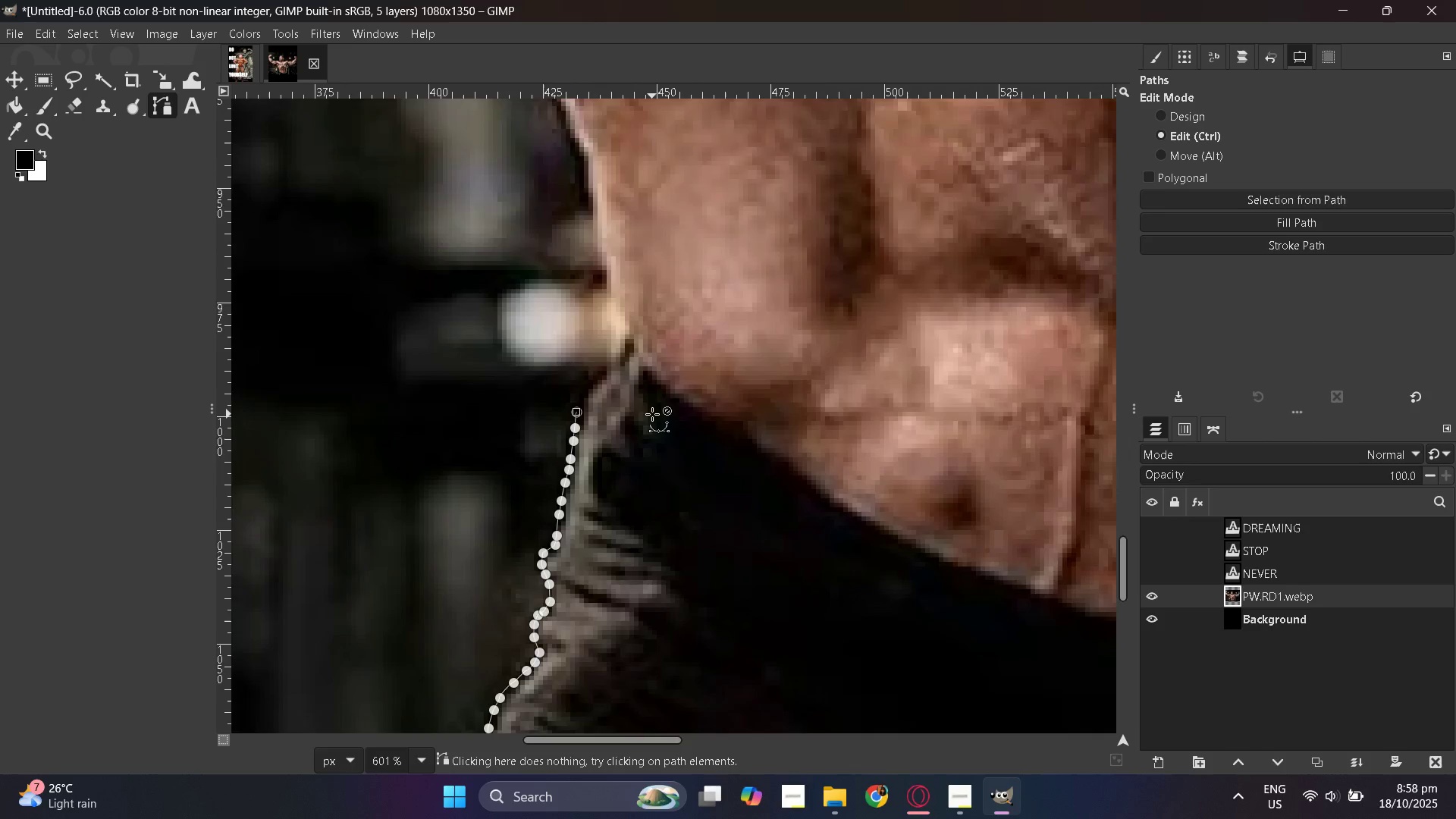 
scroll: coordinate [652, 414], scroll_direction: up, amount: 4.0
 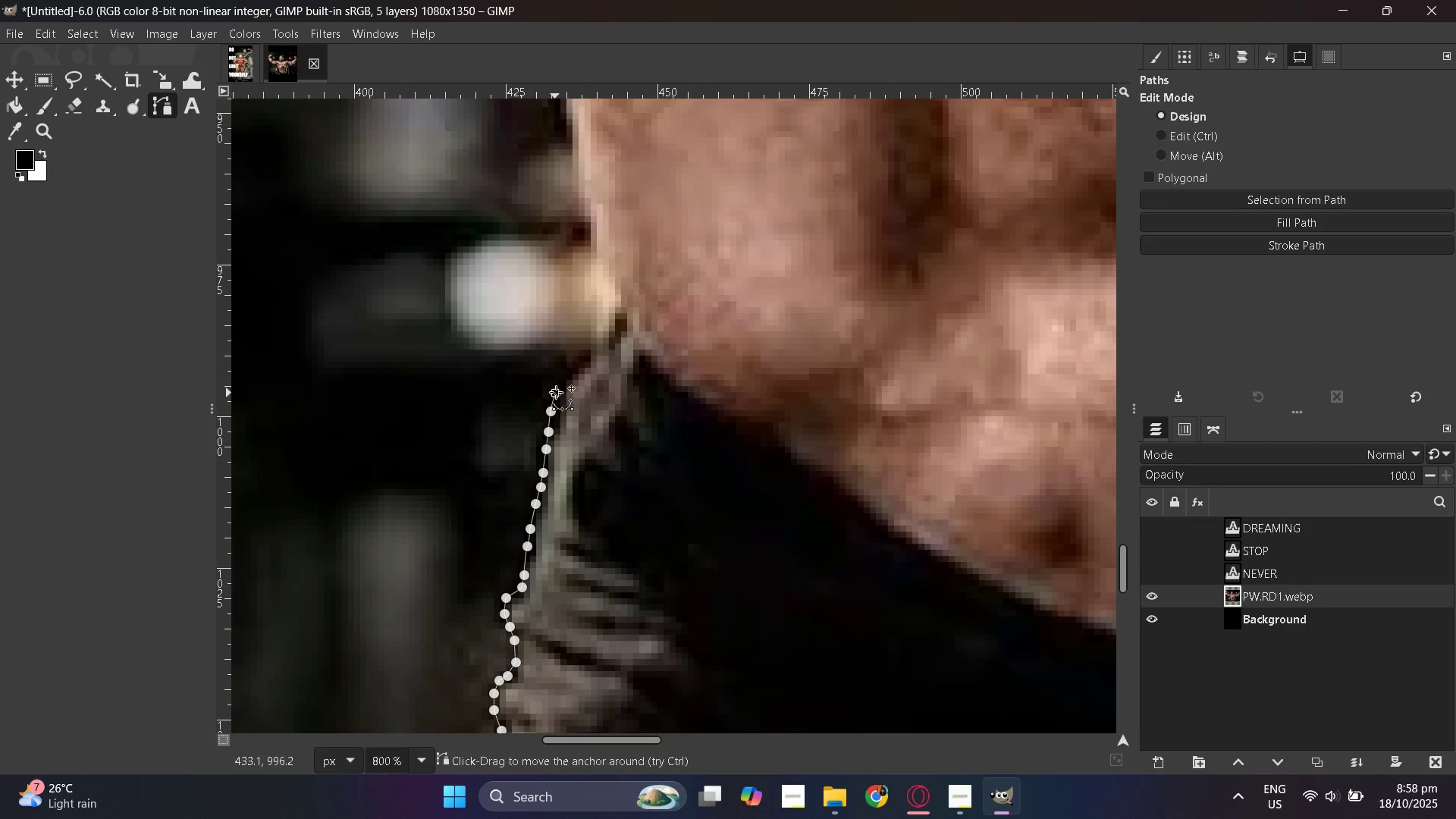 
double_click([567, 381])
 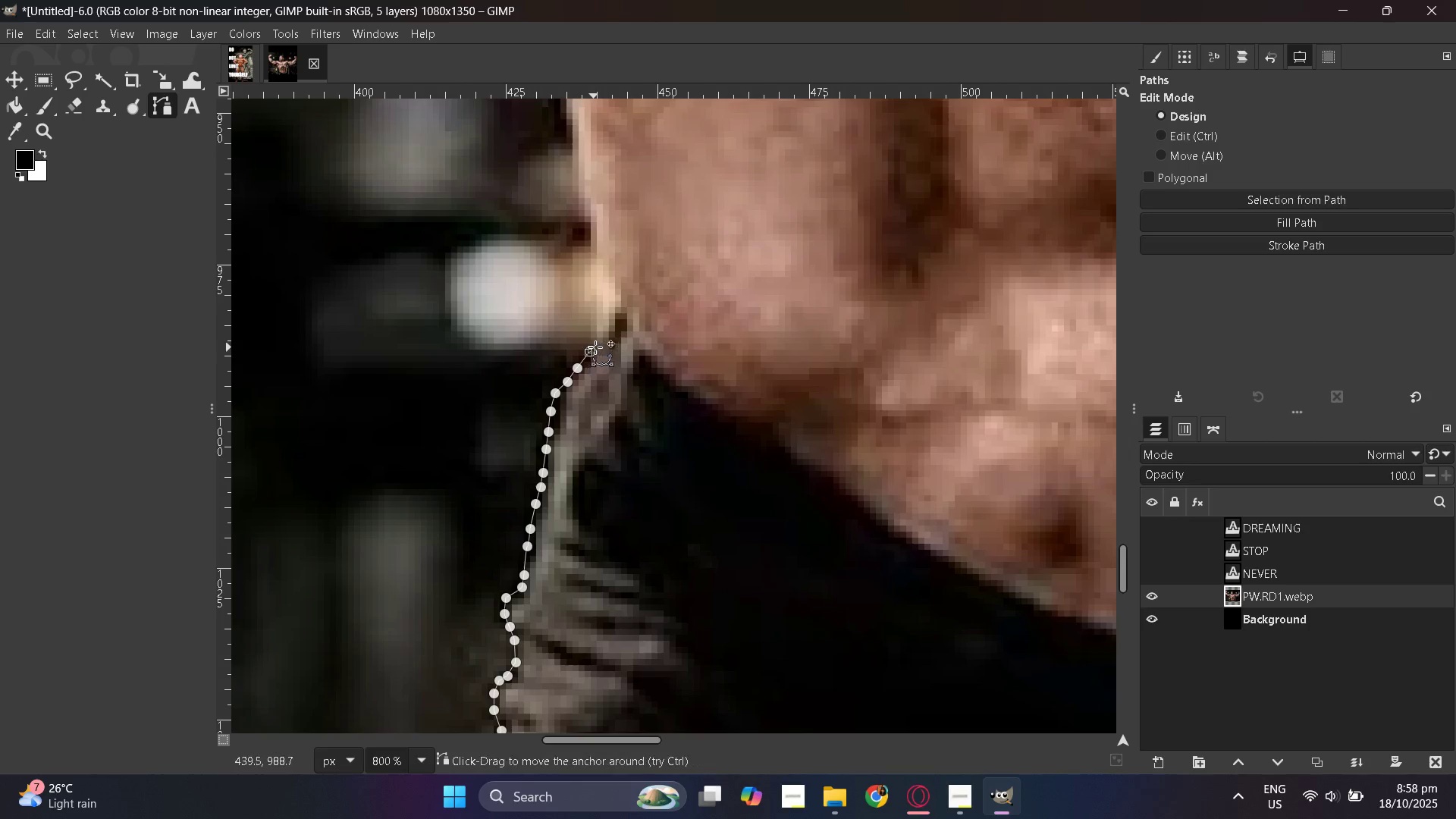 
key(Control+ControlLeft)
 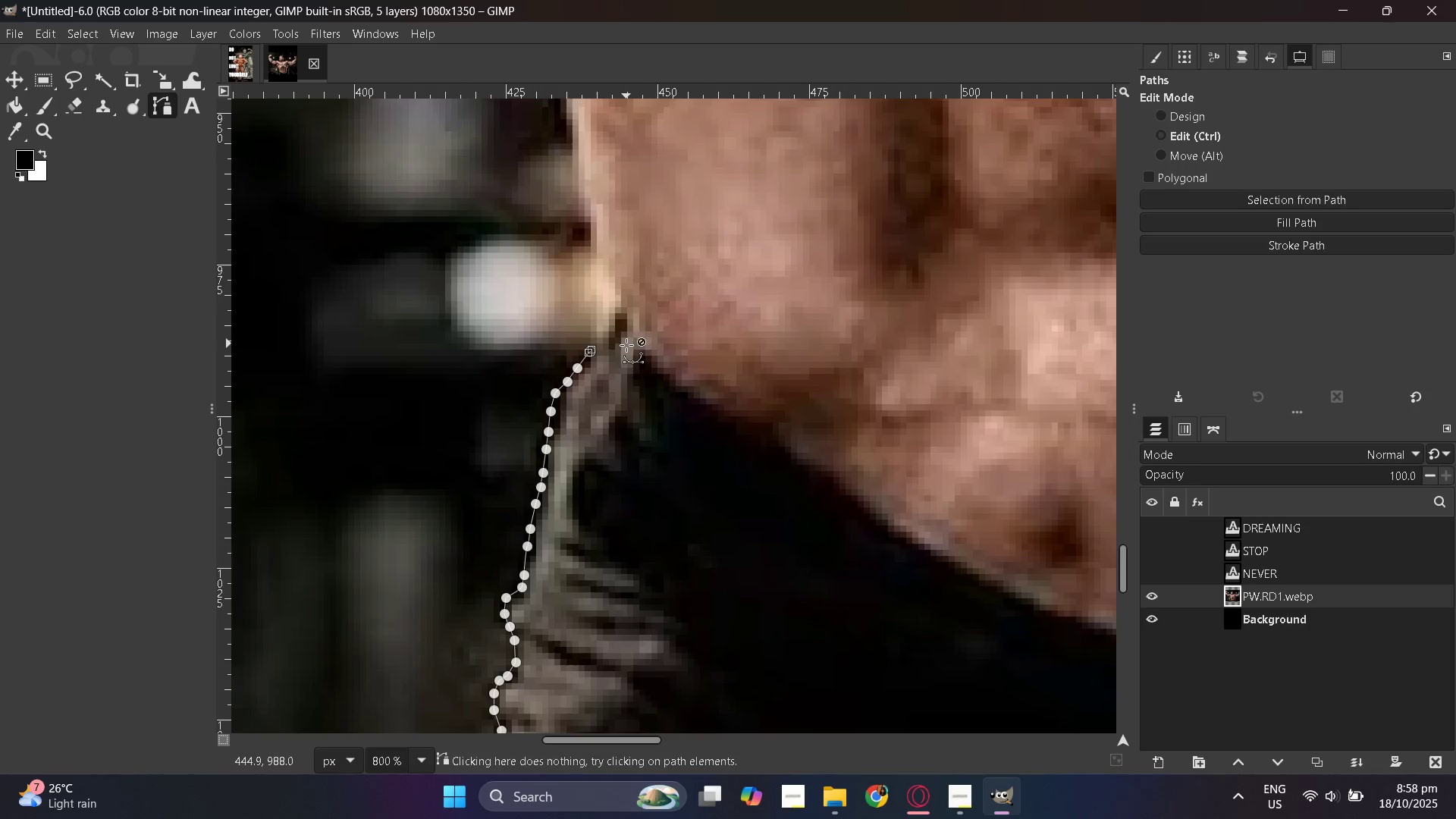 
key(Control+Z)
 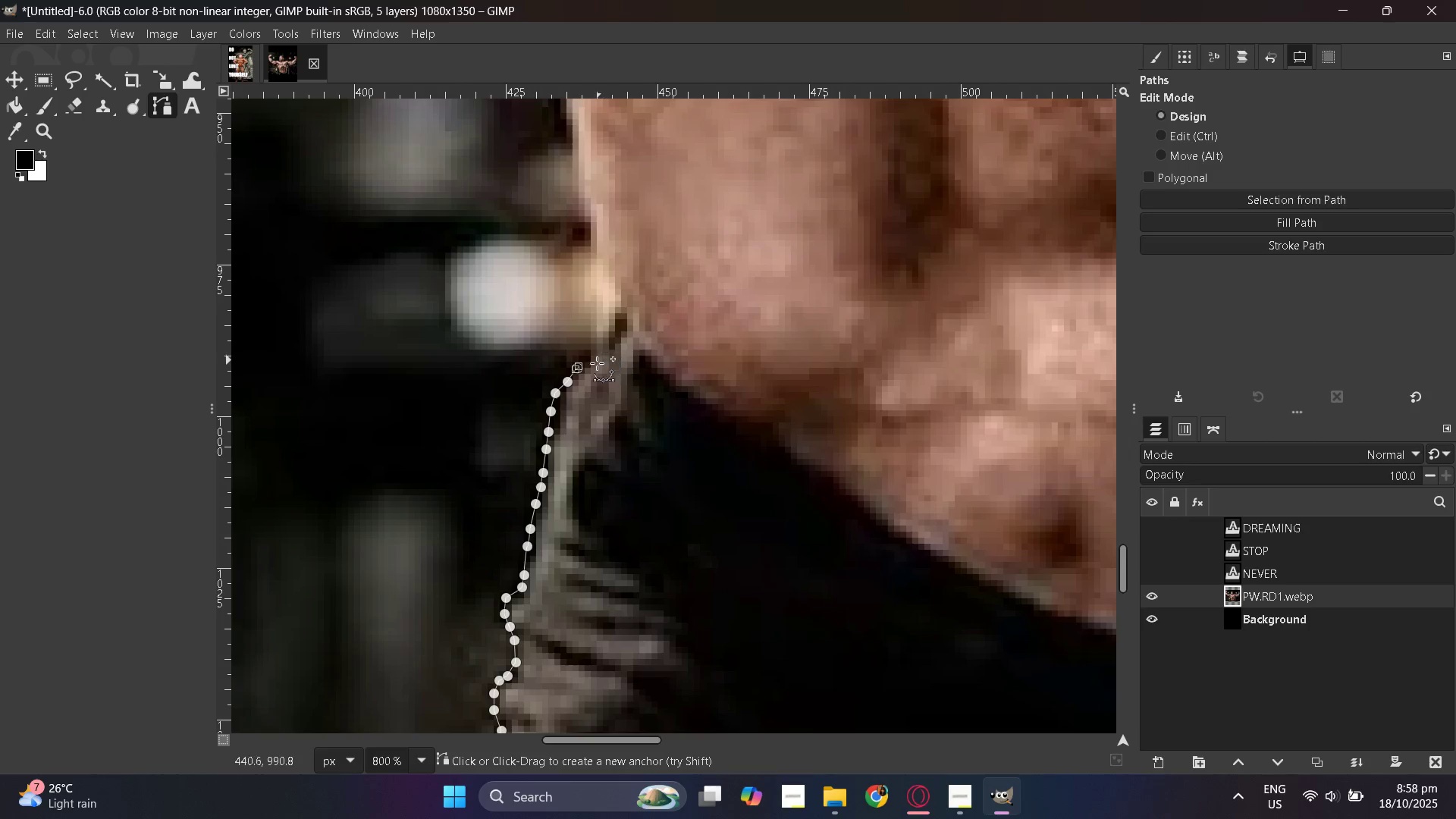 
key(Control+ControlLeft)
 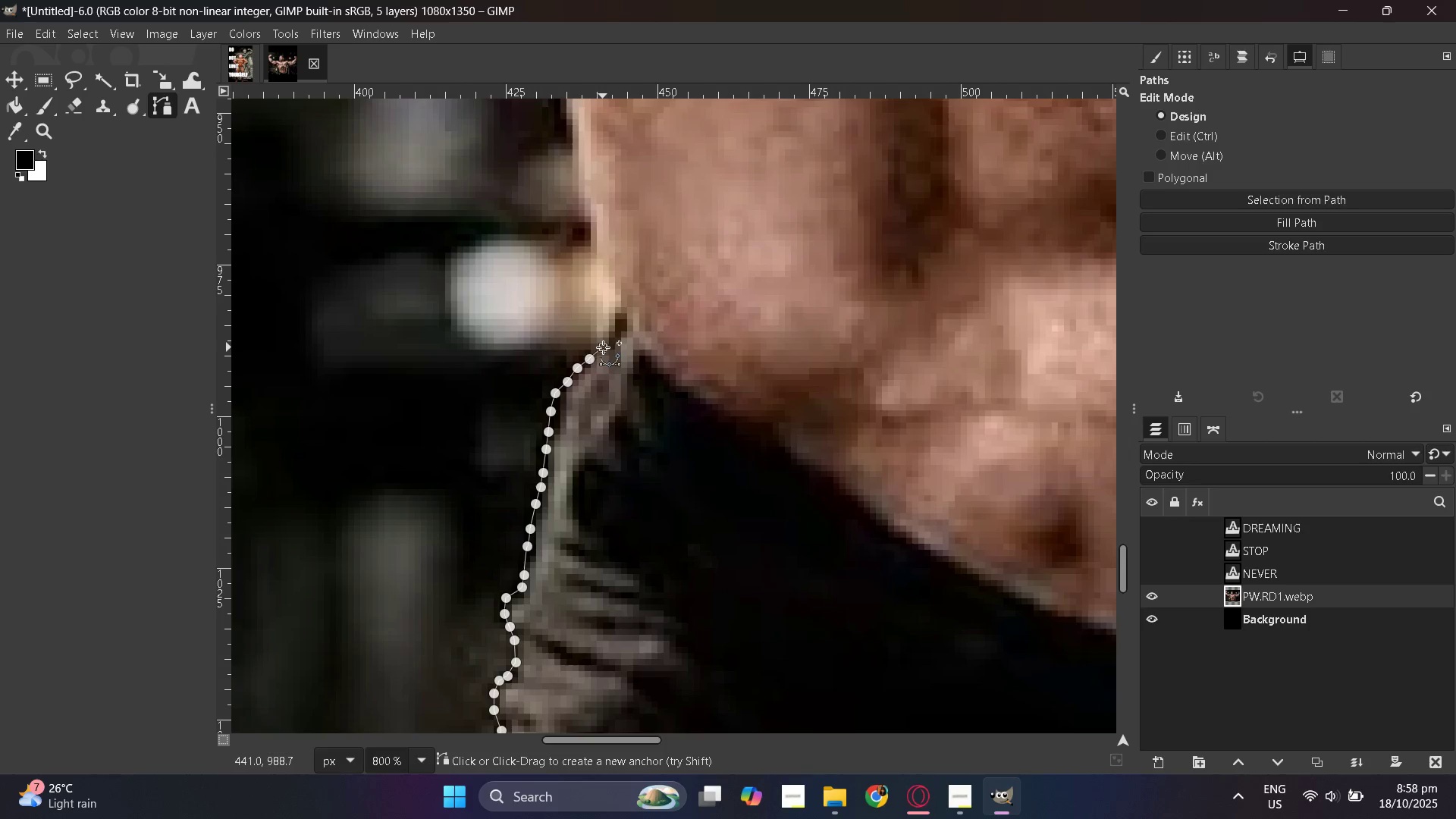 
triple_click([617, 336])
 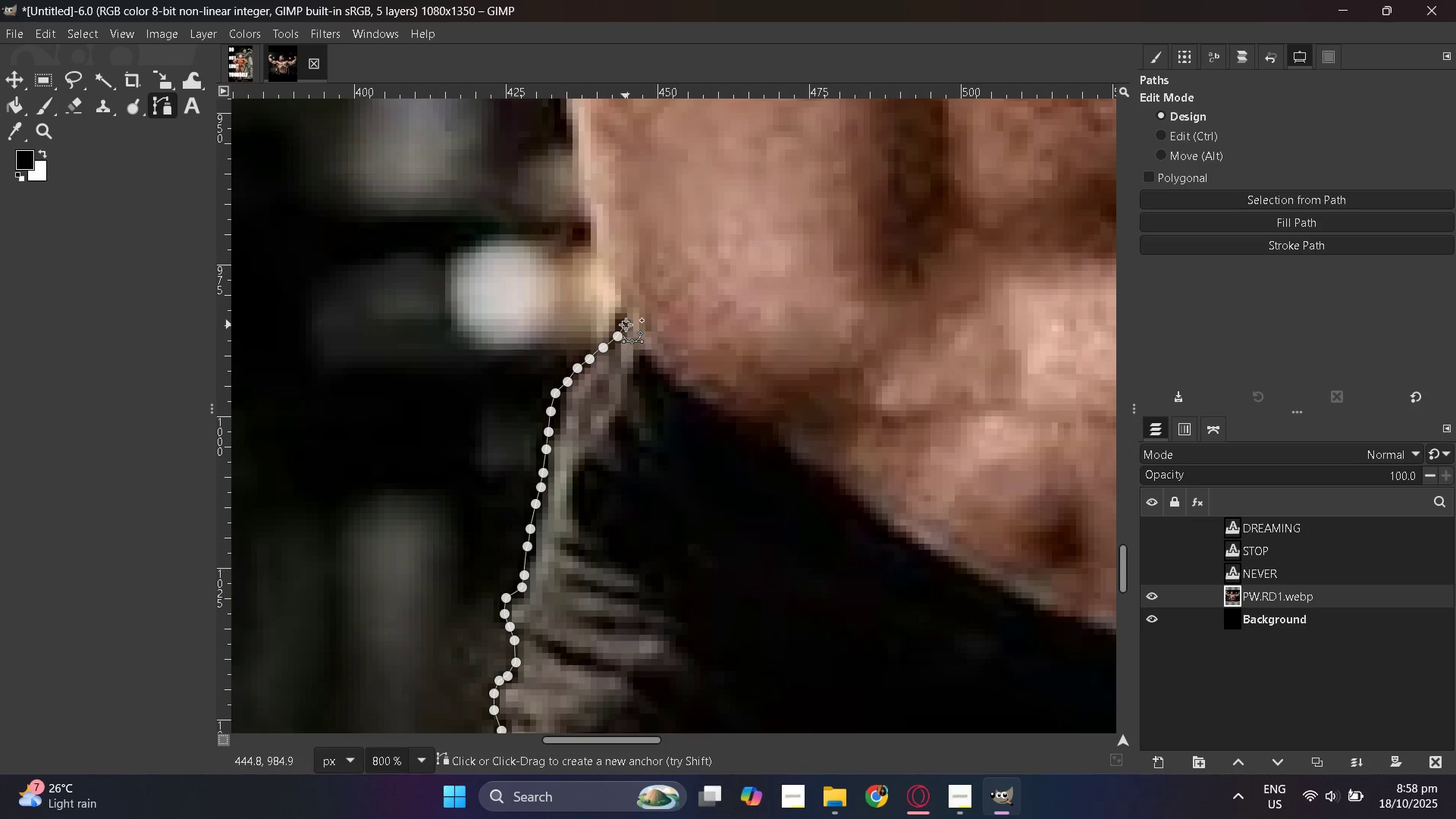 
left_click([626, 325])
 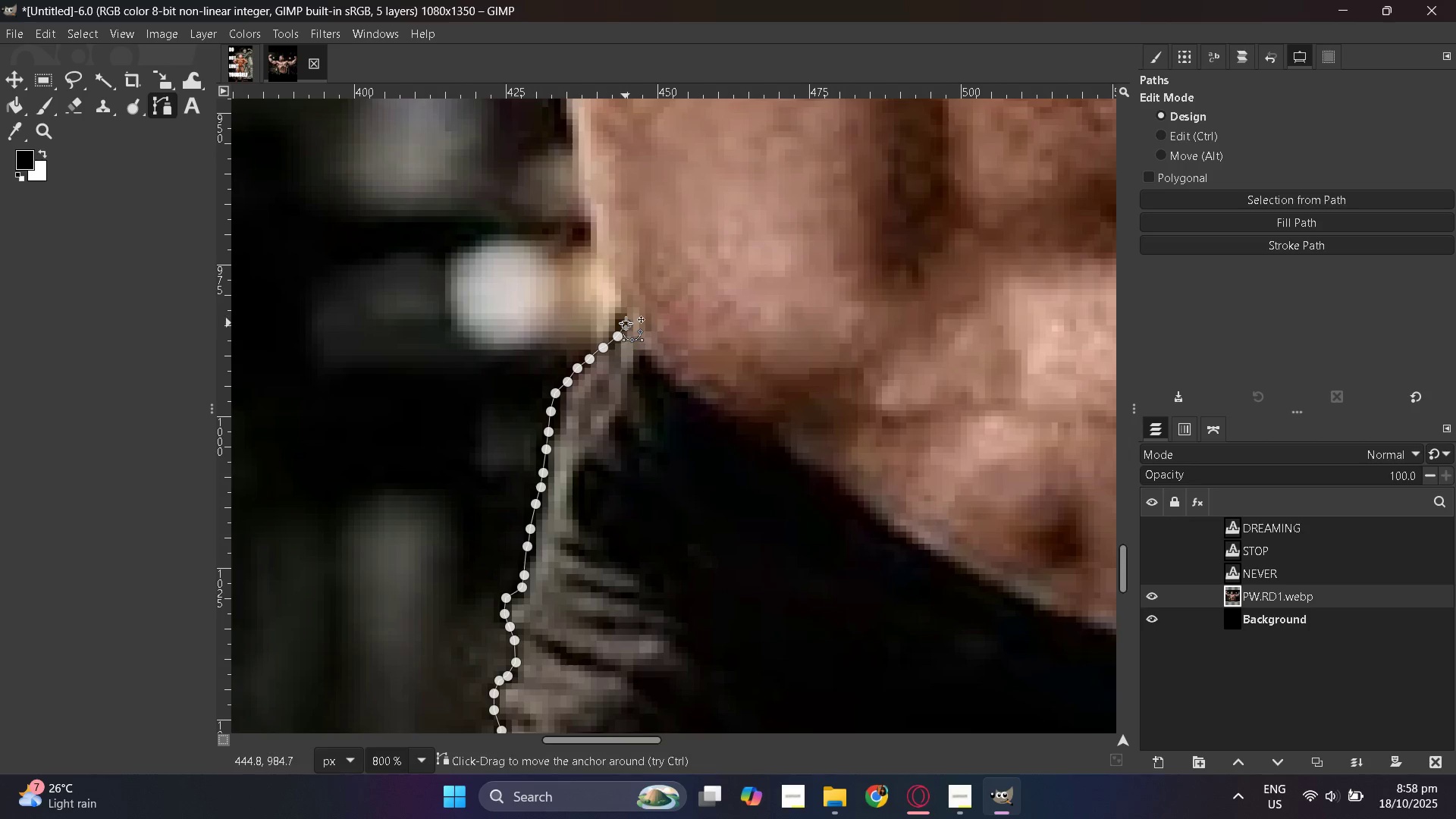 
hold_key(key=ControlLeft, duration=0.42)
scroll: coordinate [623, 333], scroll_direction: down, amount: 6.0
 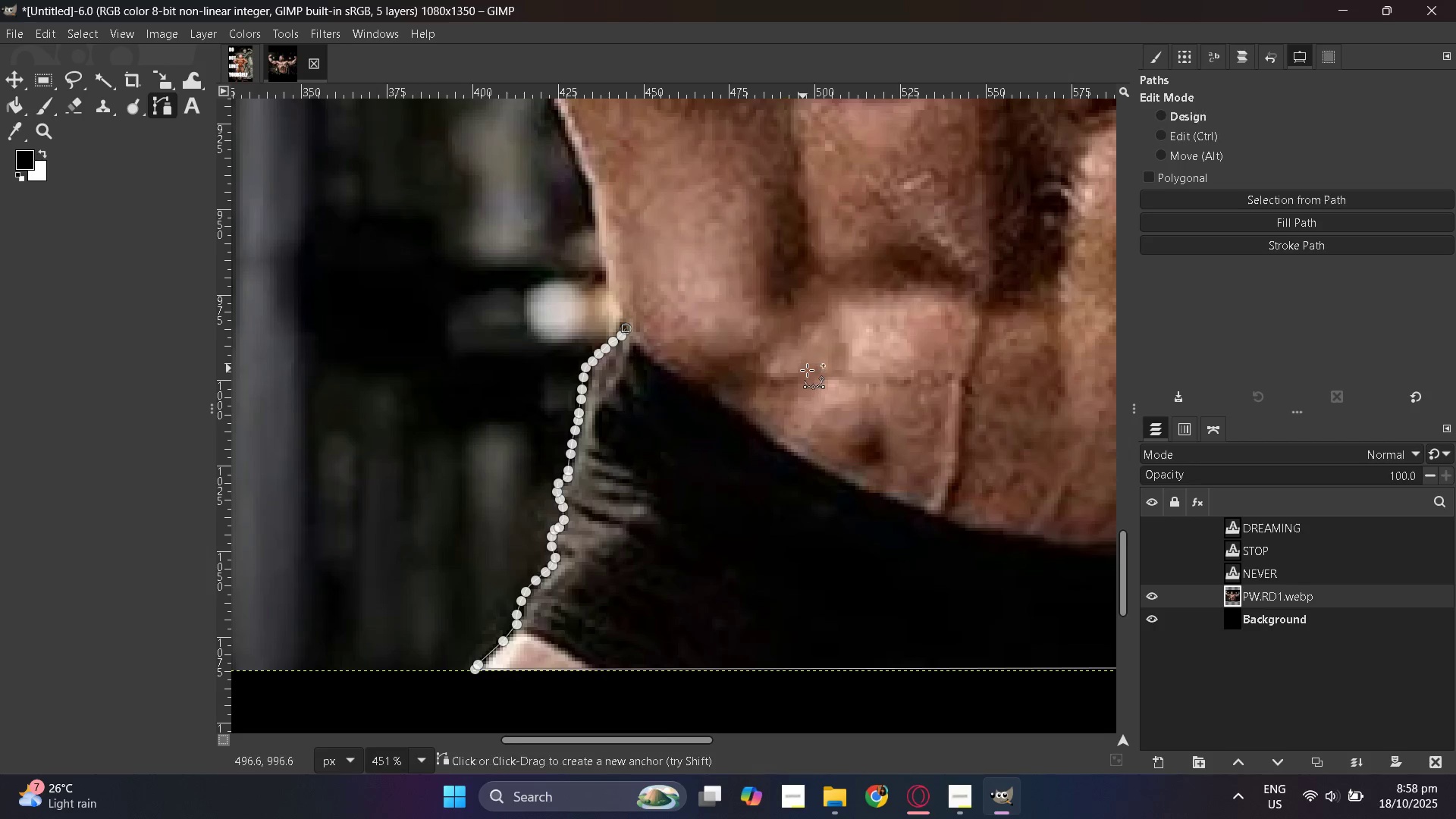 
key(Control+ControlLeft)
 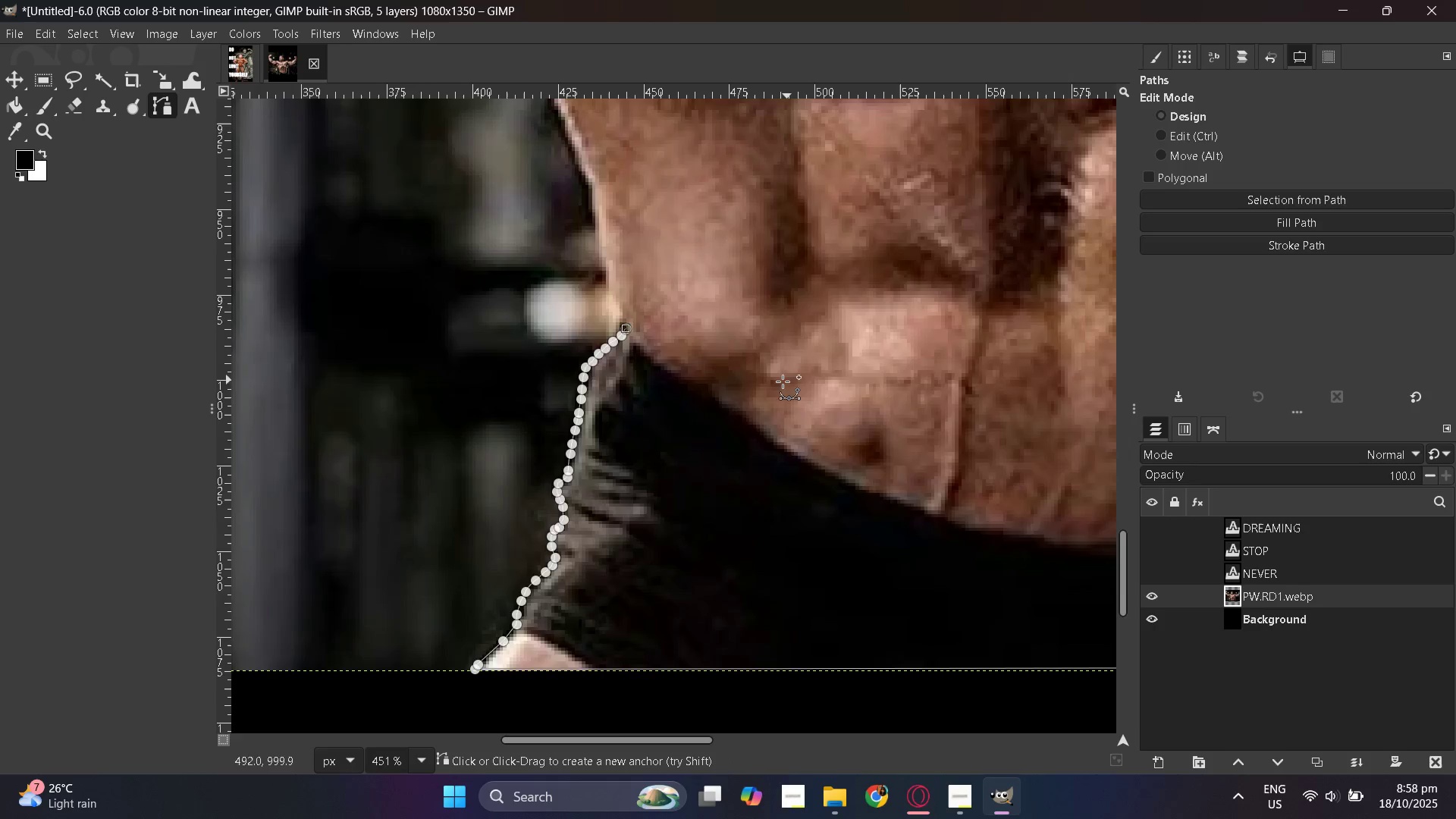 
scroll: coordinate [557, 397], scroll_direction: down, amount: 10.0
 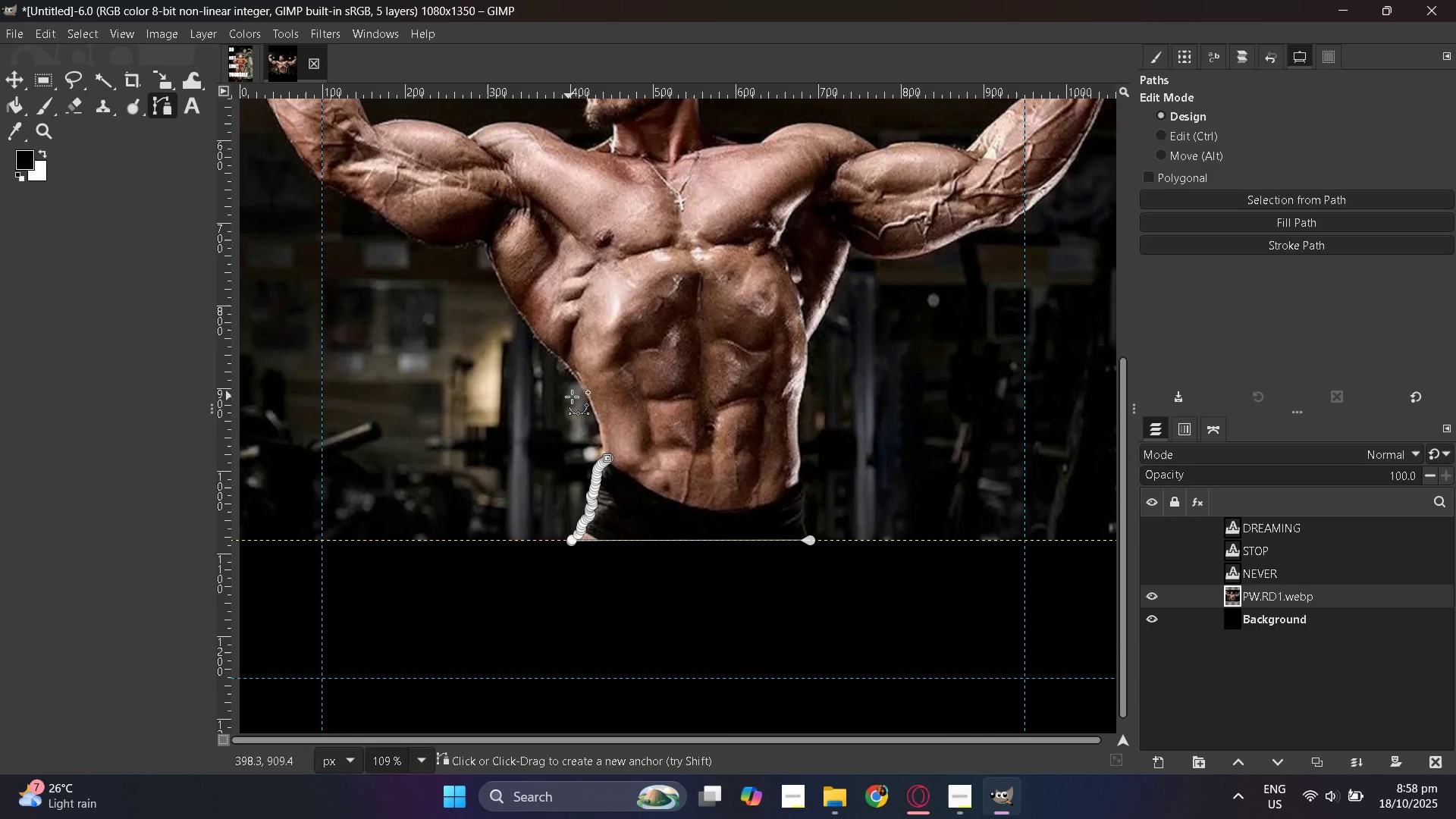 
hold_key(key=ControlLeft, duration=1.22)
 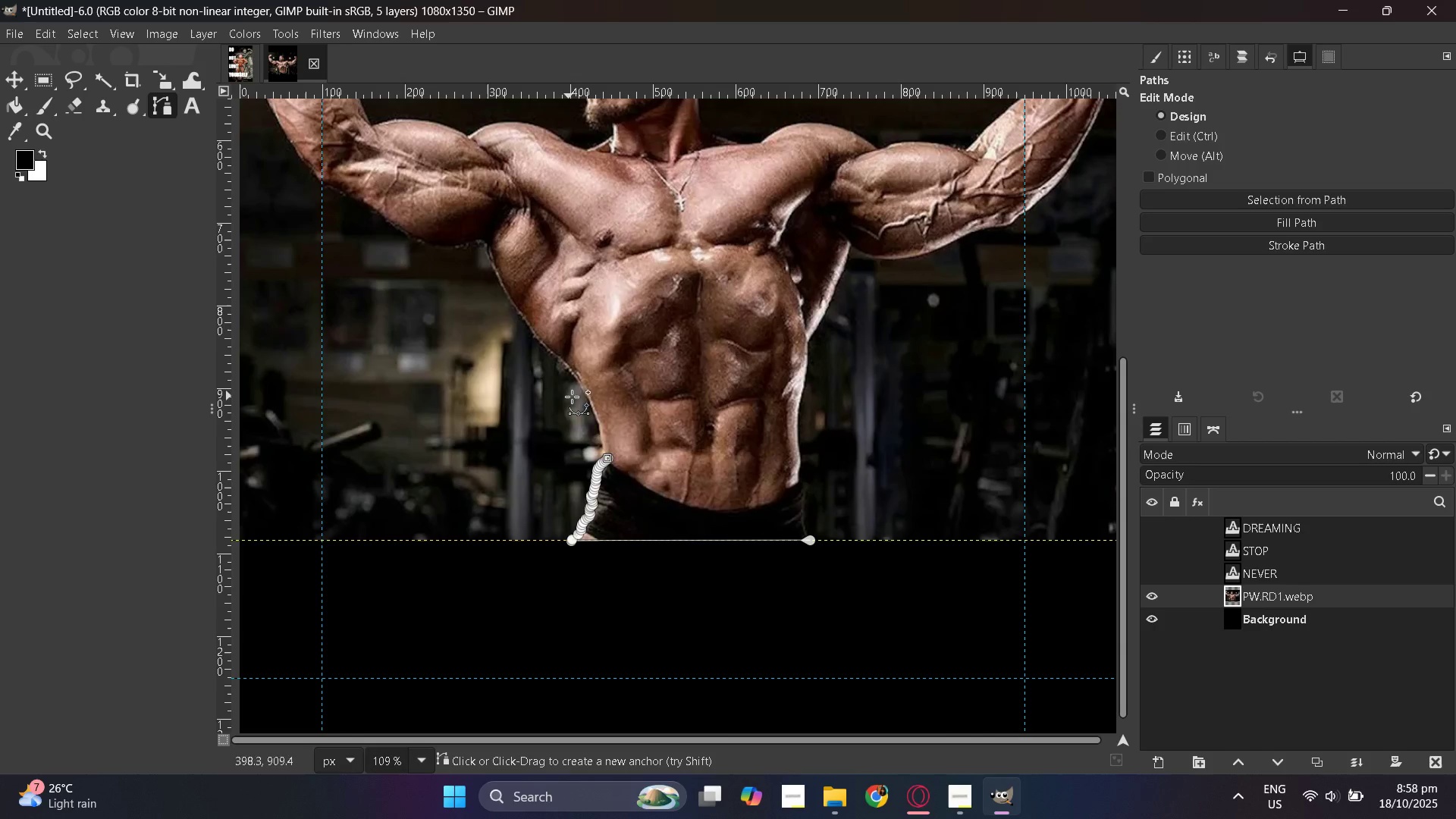 
key(Control+ControlLeft)
 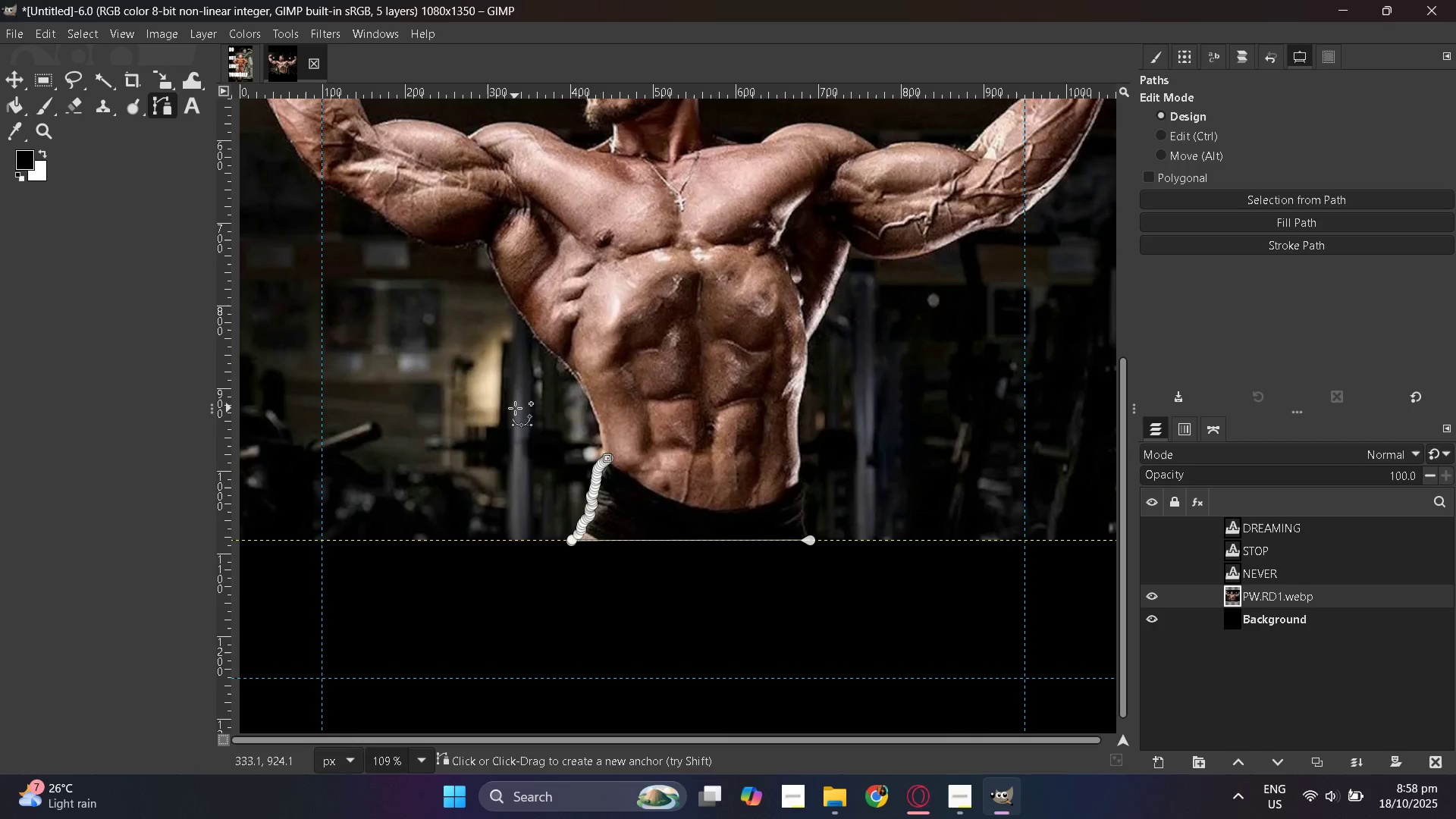 
hold_key(key=ControlLeft, duration=0.34)
scroll: coordinate [515, 408], scroll_direction: down, amount: 3.0
 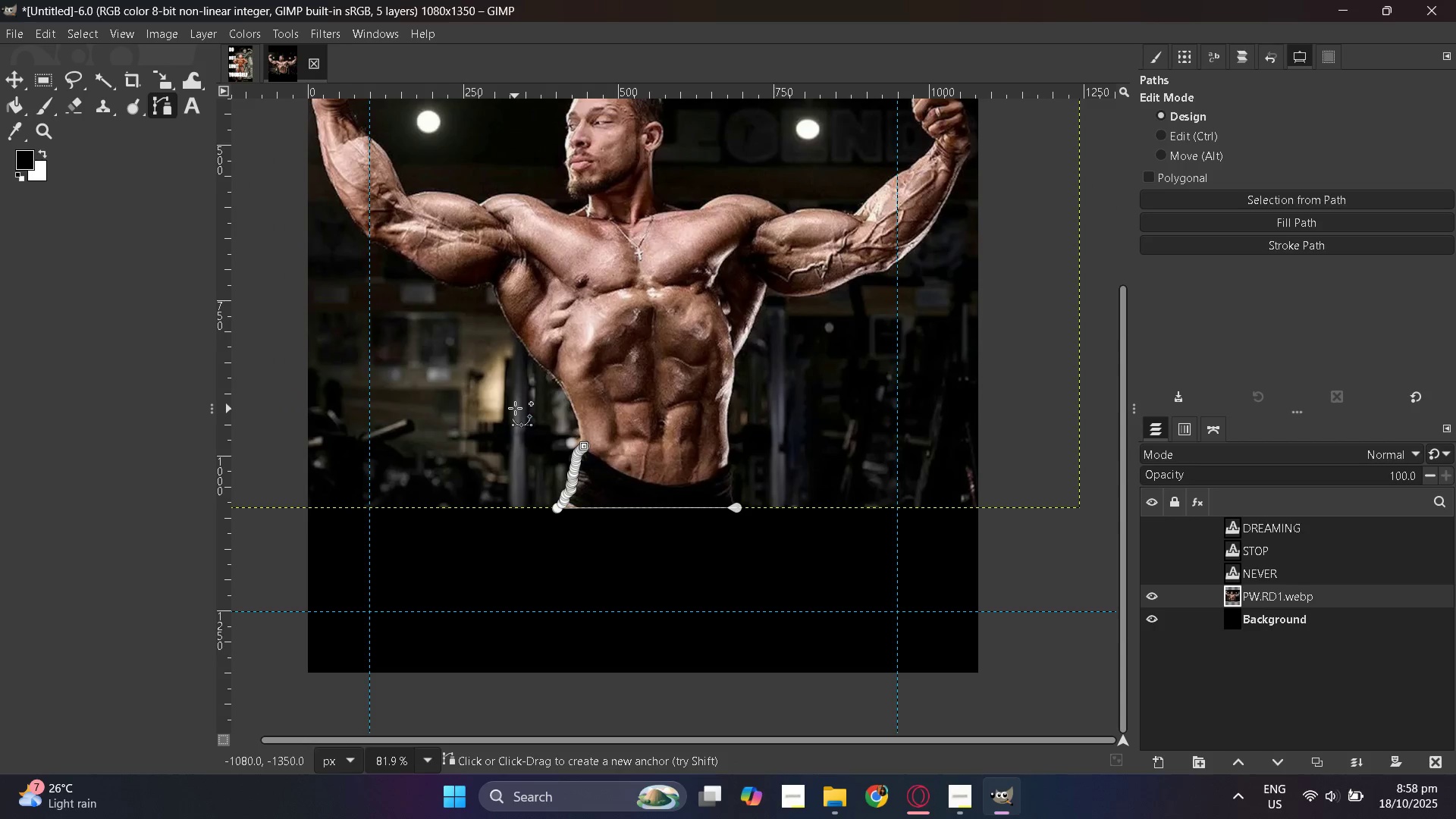 
scroll: coordinate [494, 419], scroll_direction: up, amount: 9.0
 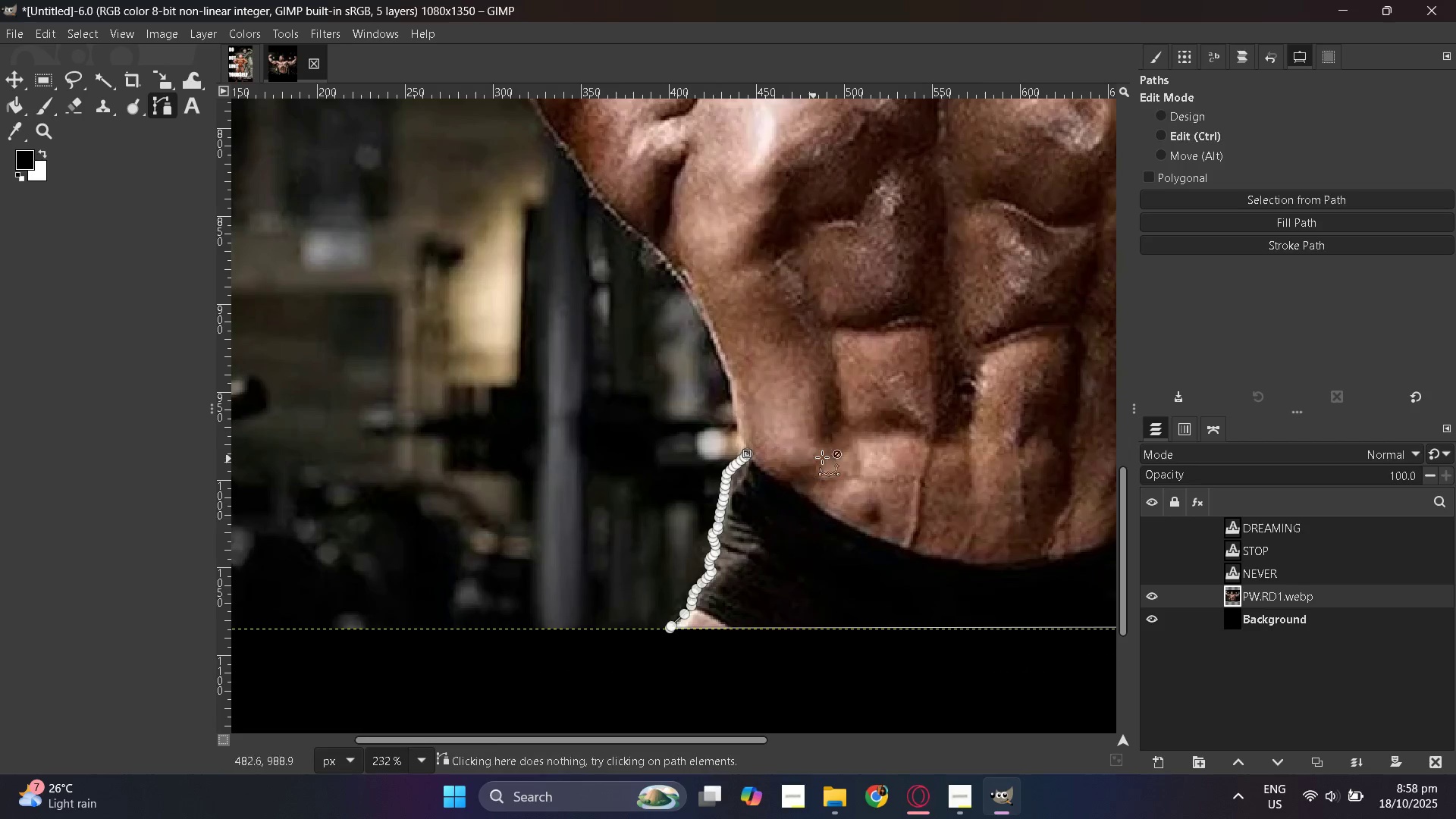 
hold_key(key=ControlLeft, duration=0.44)
 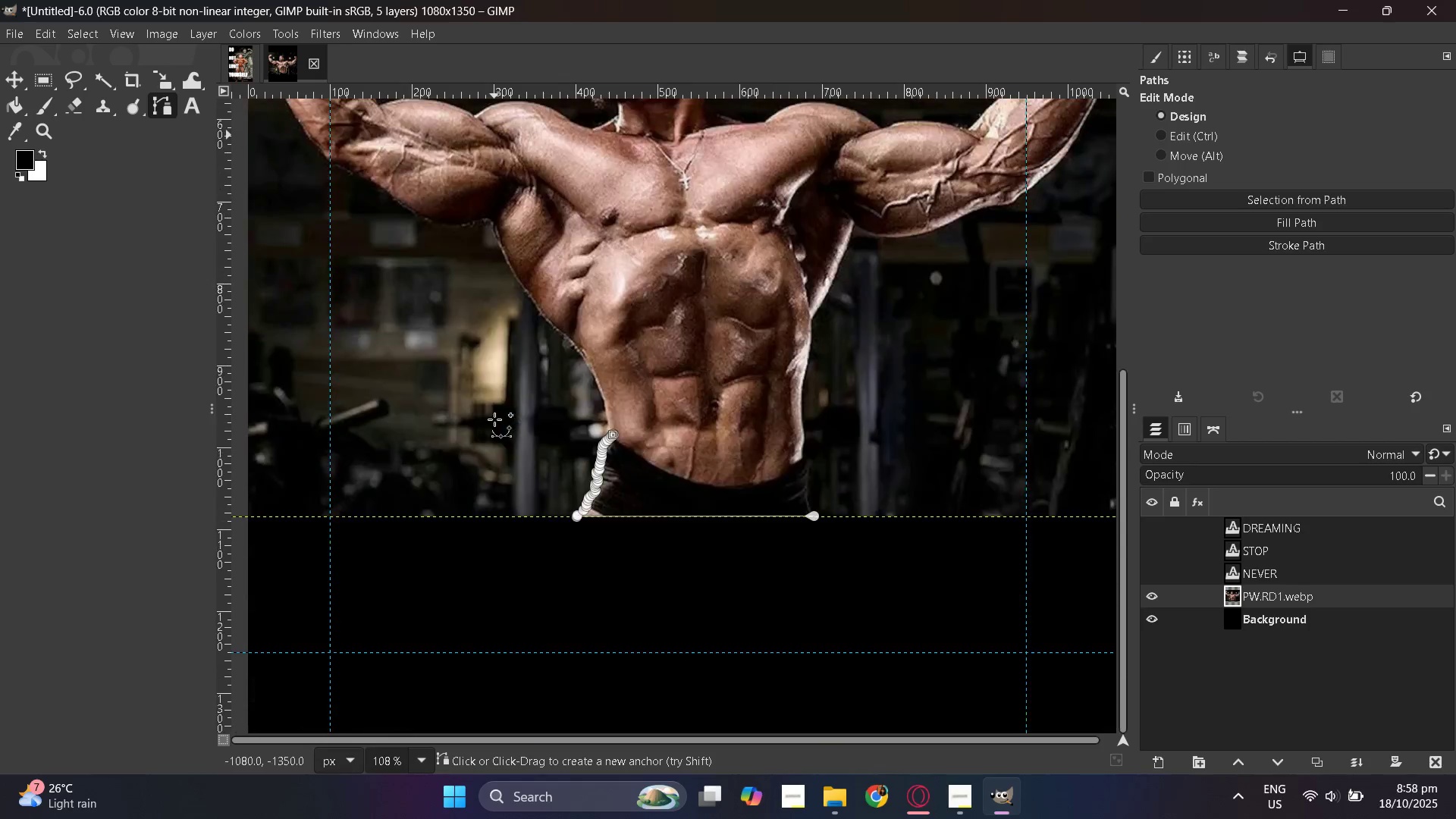 
hold_key(key=ControlLeft, duration=0.78)
 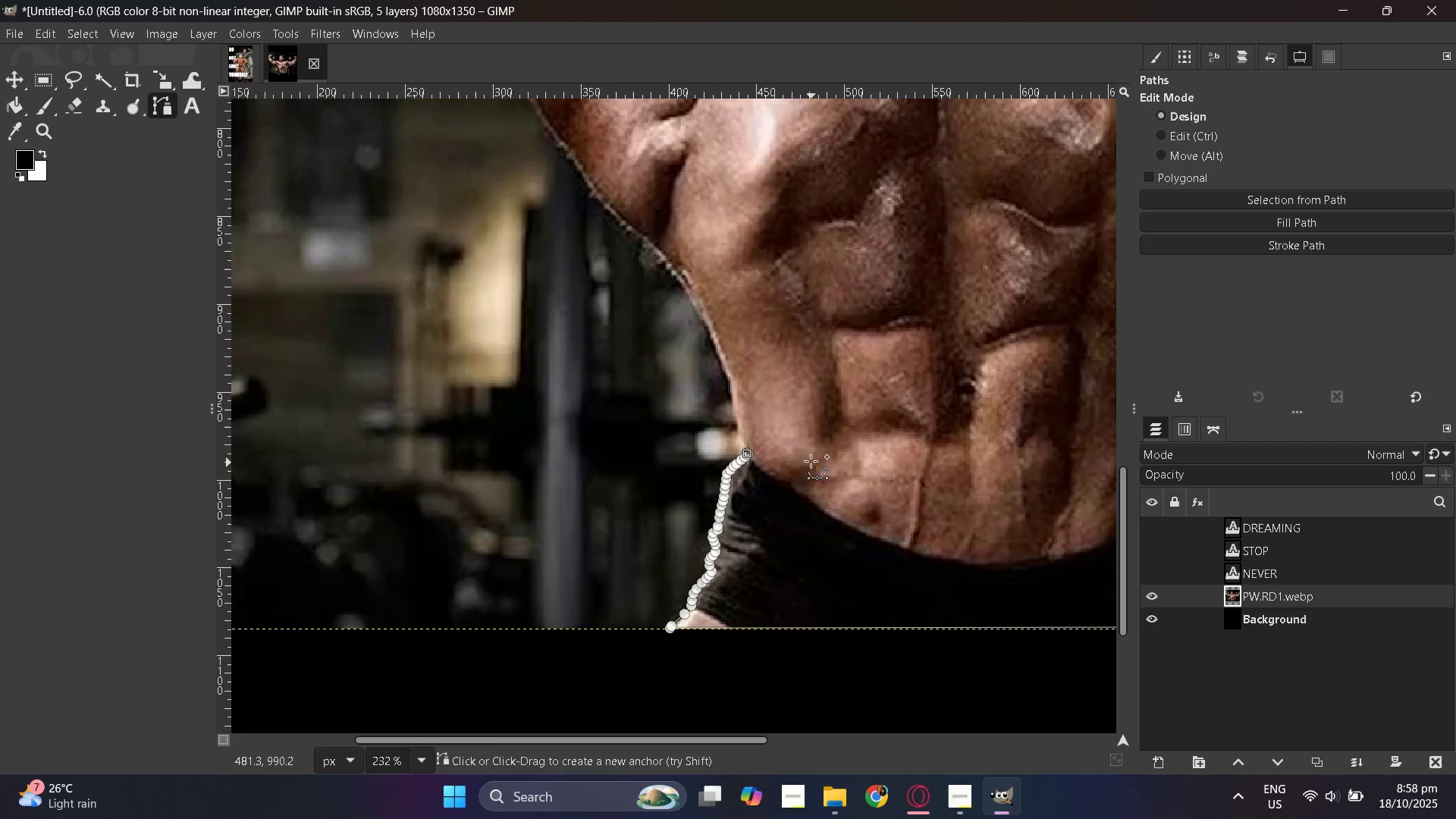 
hold_key(key=ControlLeft, duration=0.65)
scroll: coordinate [701, 503], scroll_direction: up, amount: 10.0
 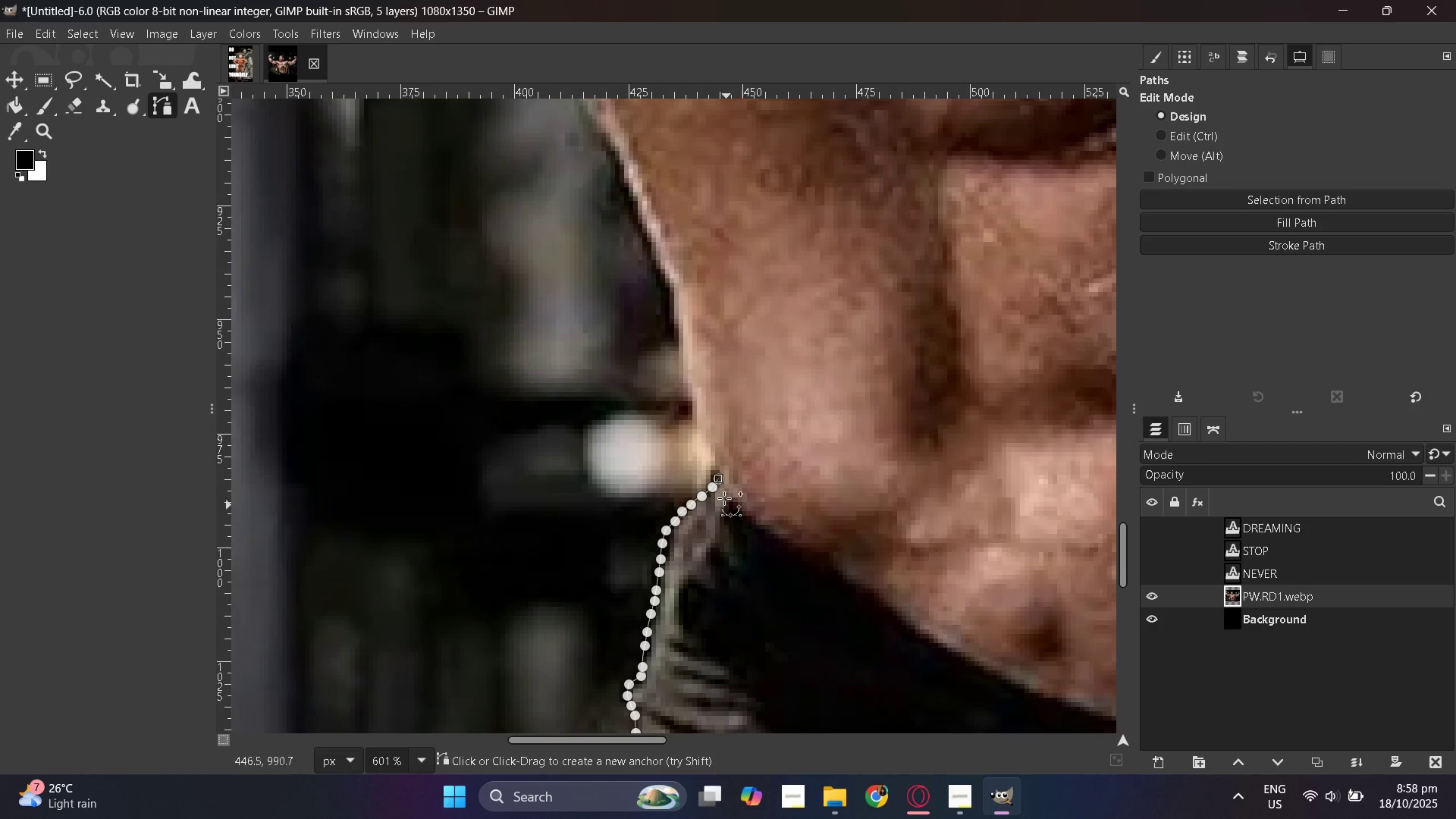 
key(Control+ControlLeft)
 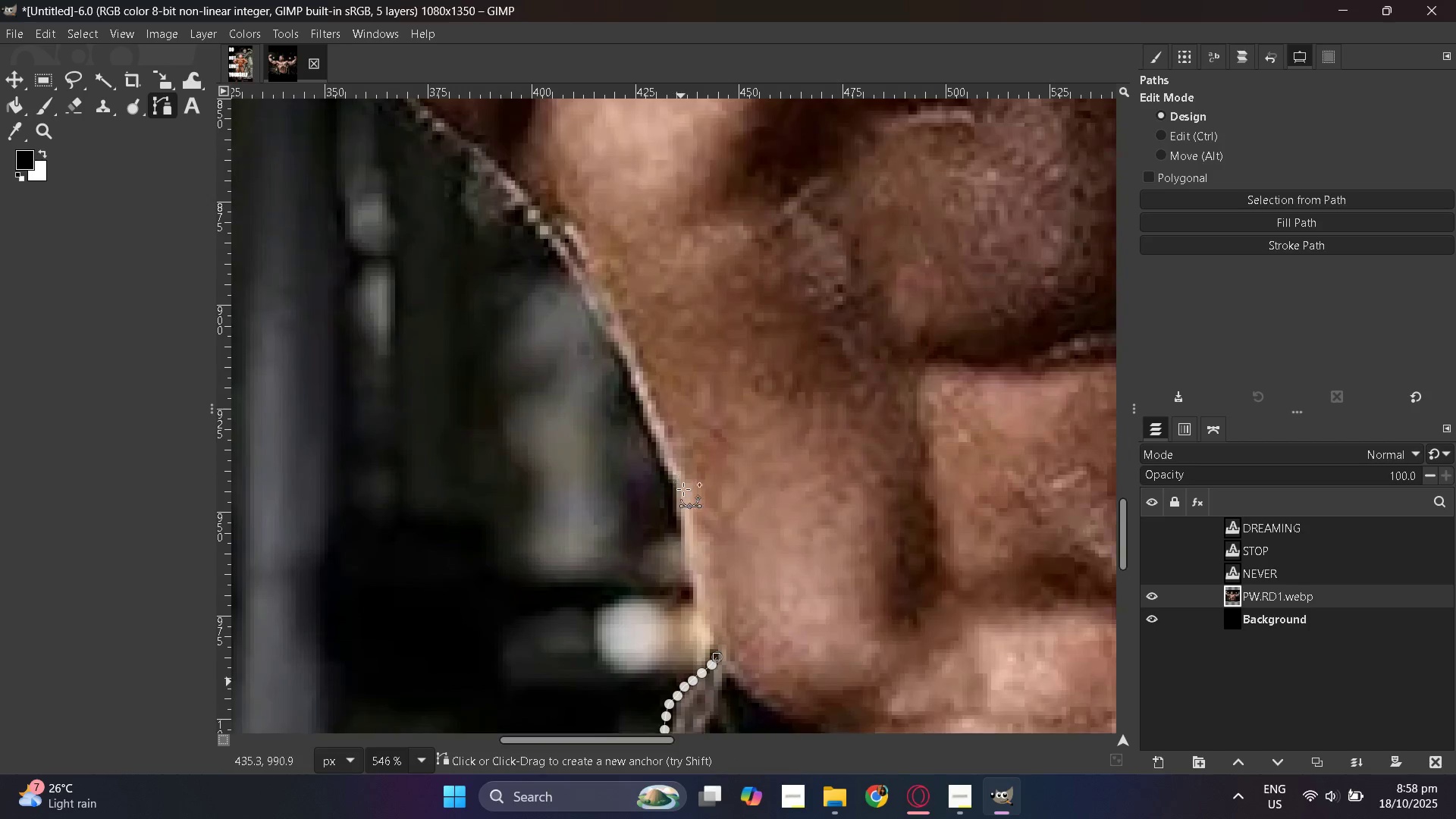 
hold_key(key=ControlLeft, duration=0.3)
 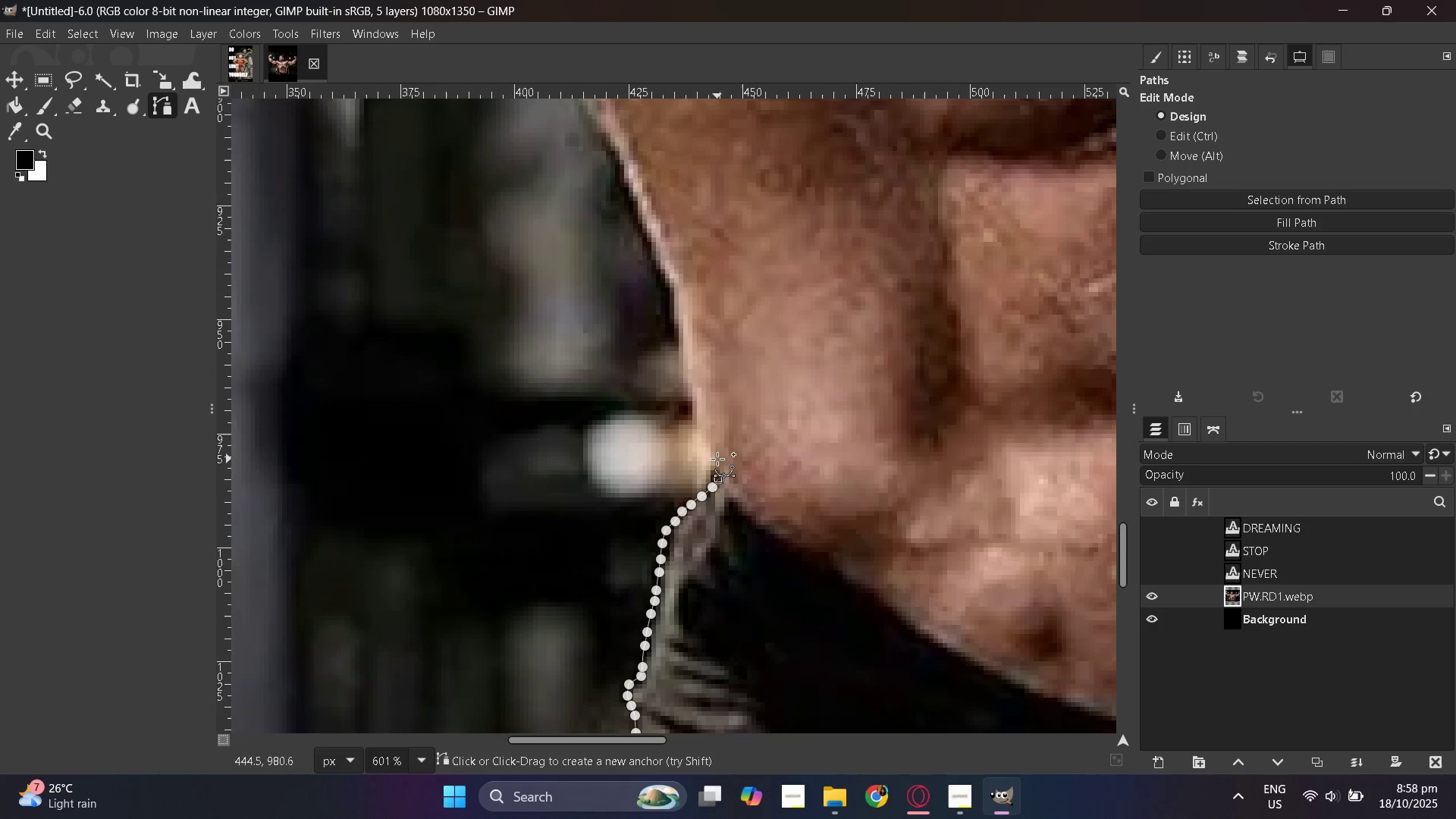 
left_click([711, 453])
 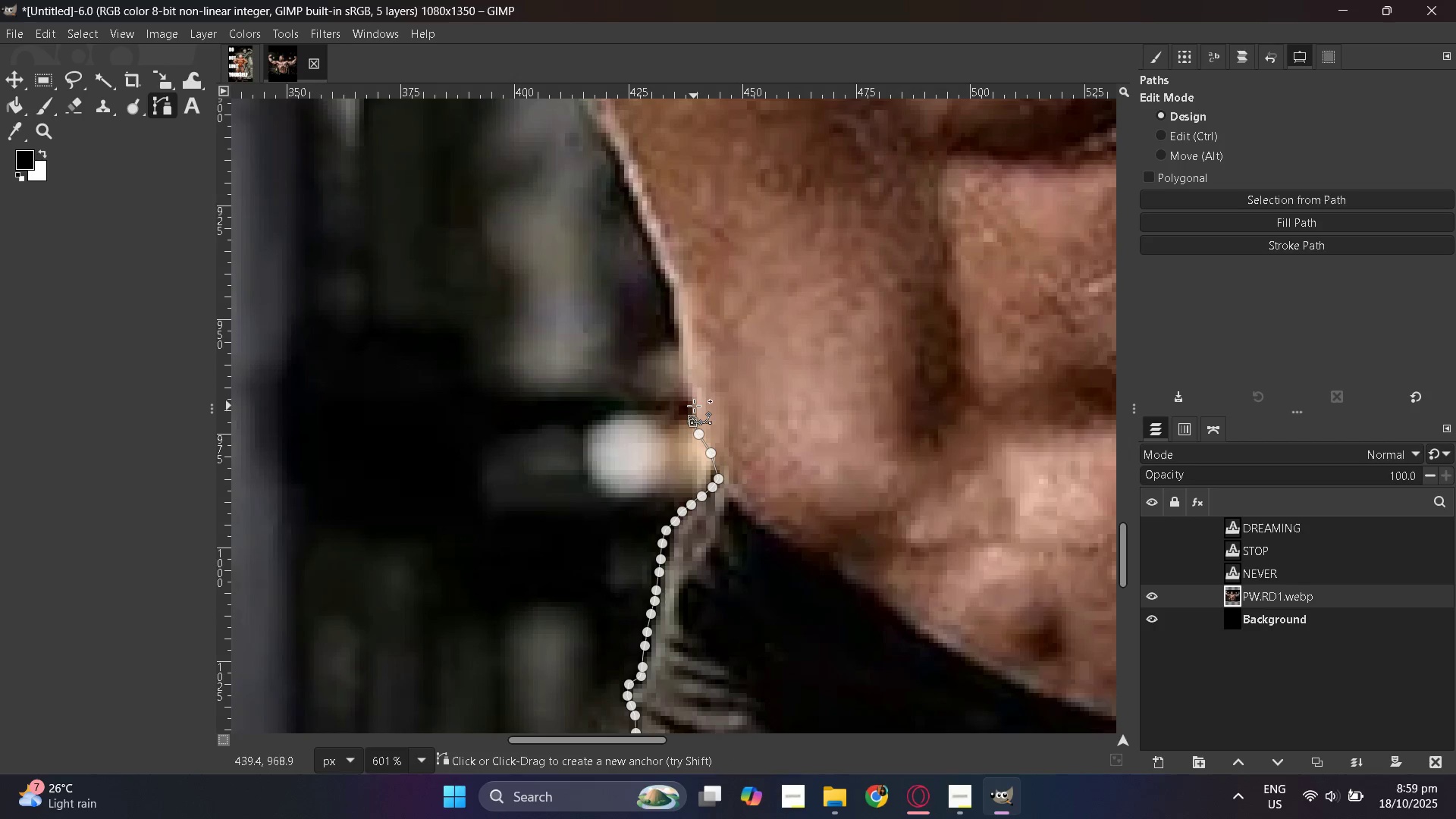 
triple_click([694, 391])
 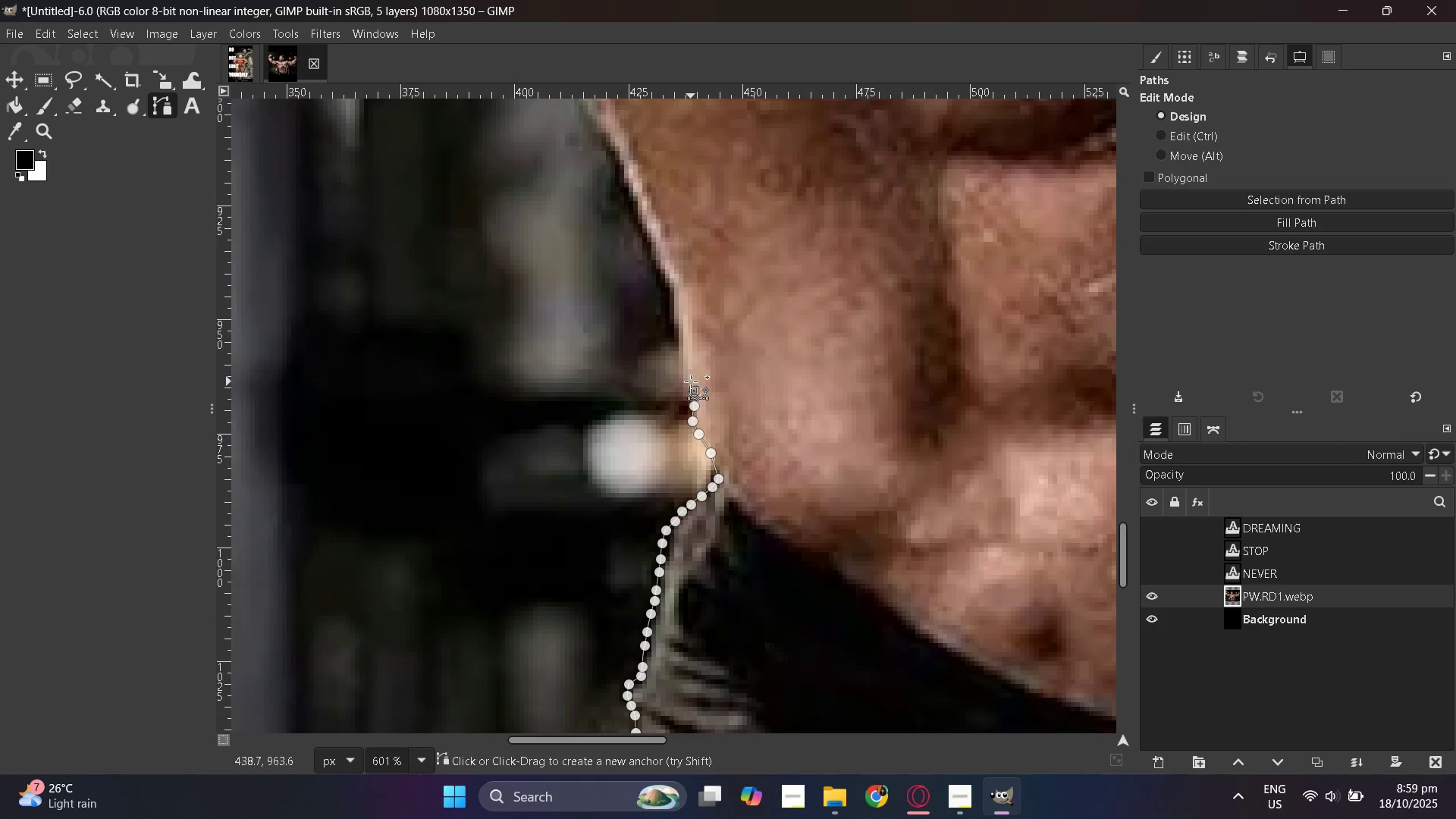 
triple_click([691, 381])
 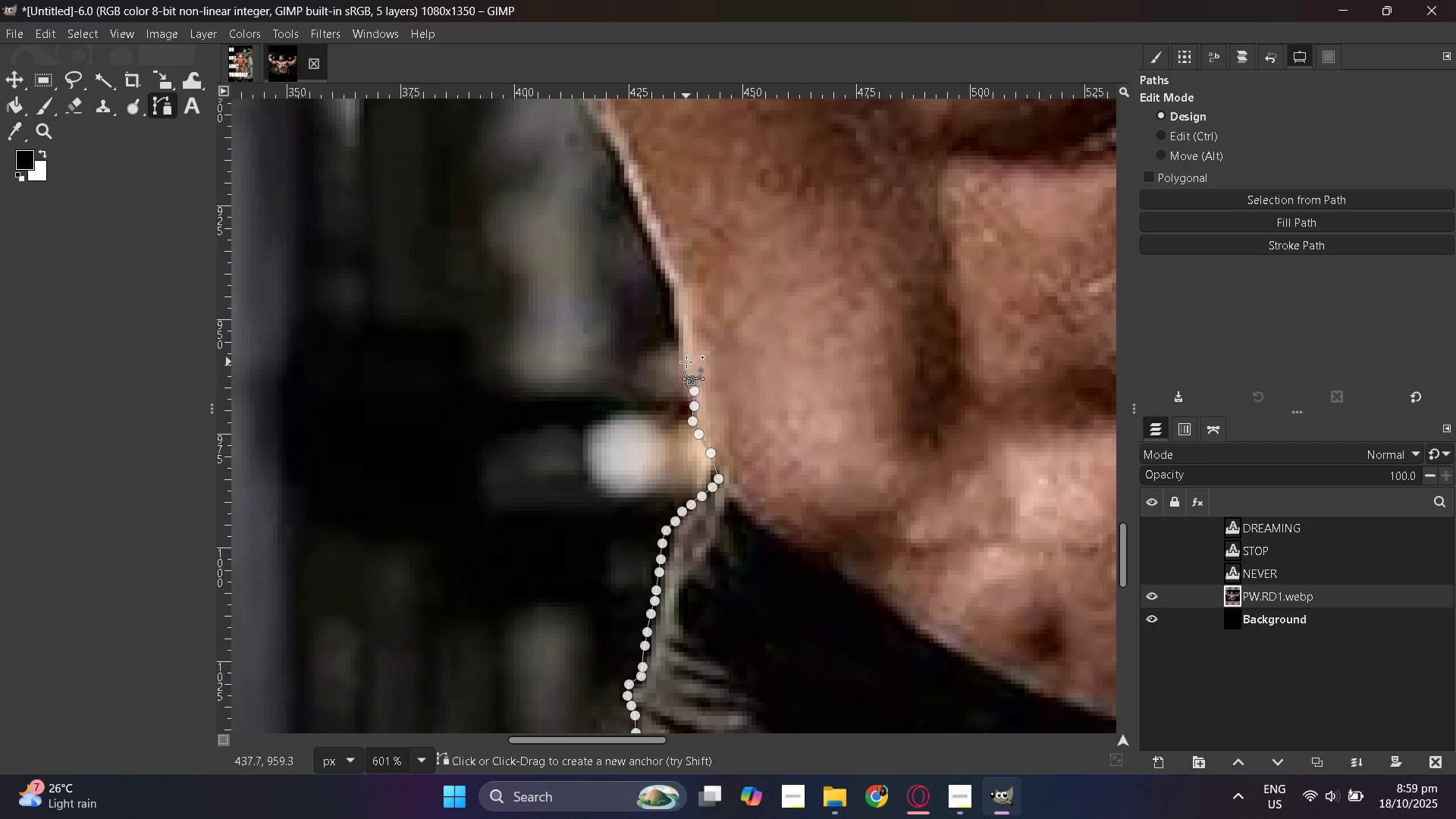 
triple_click([686, 362])
 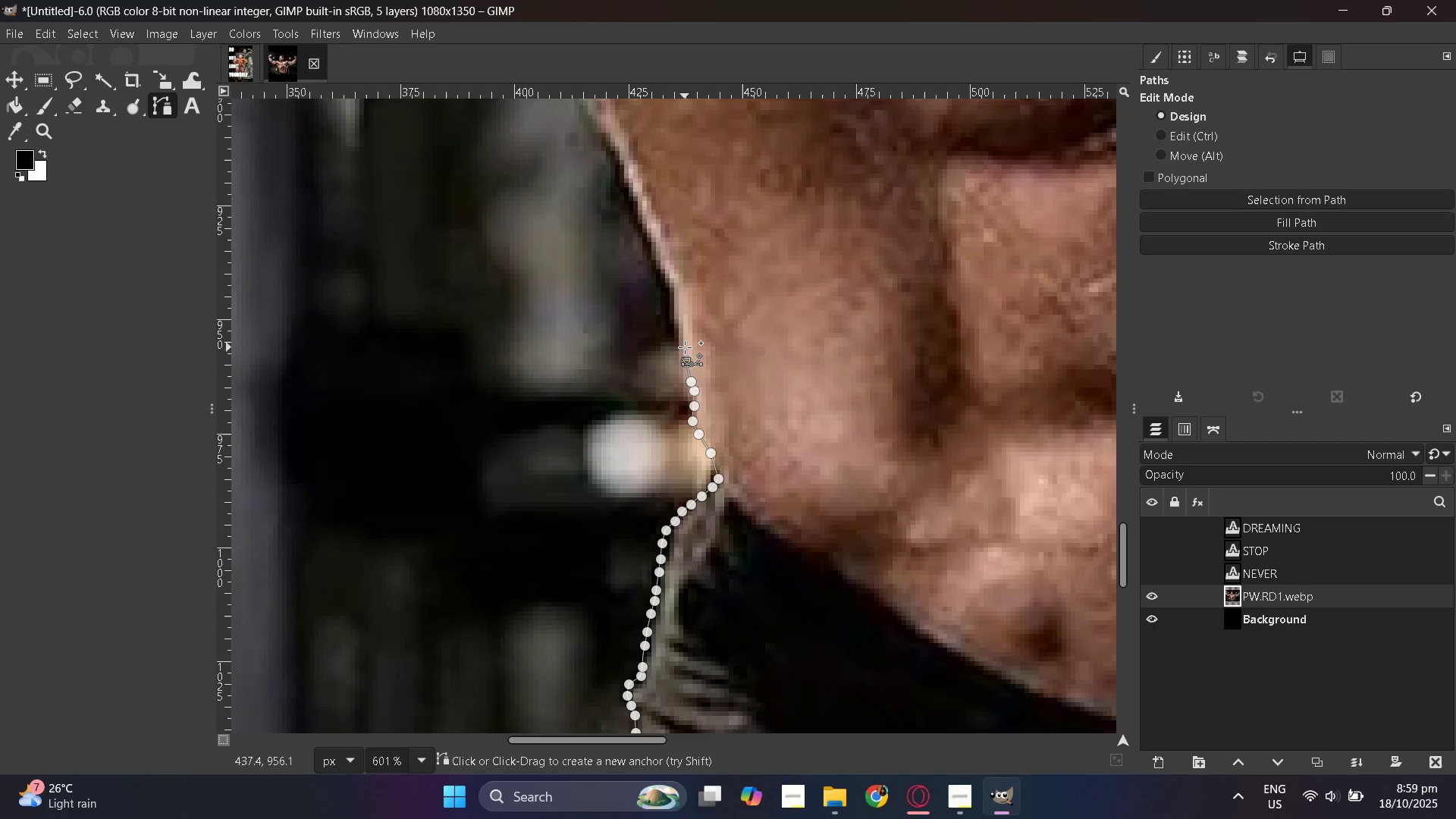 
triple_click([685, 347])
 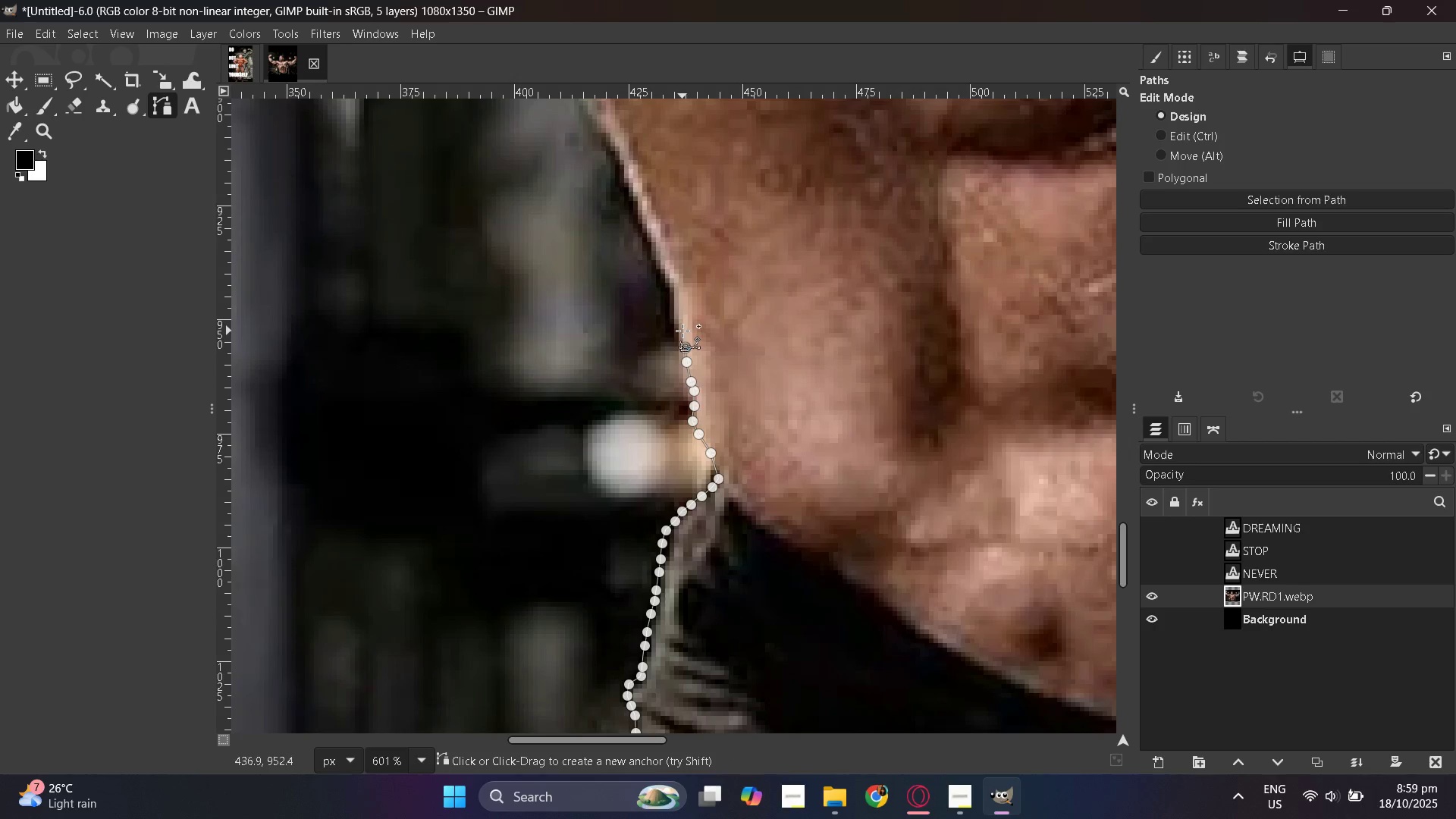 
triple_click([682, 331])
 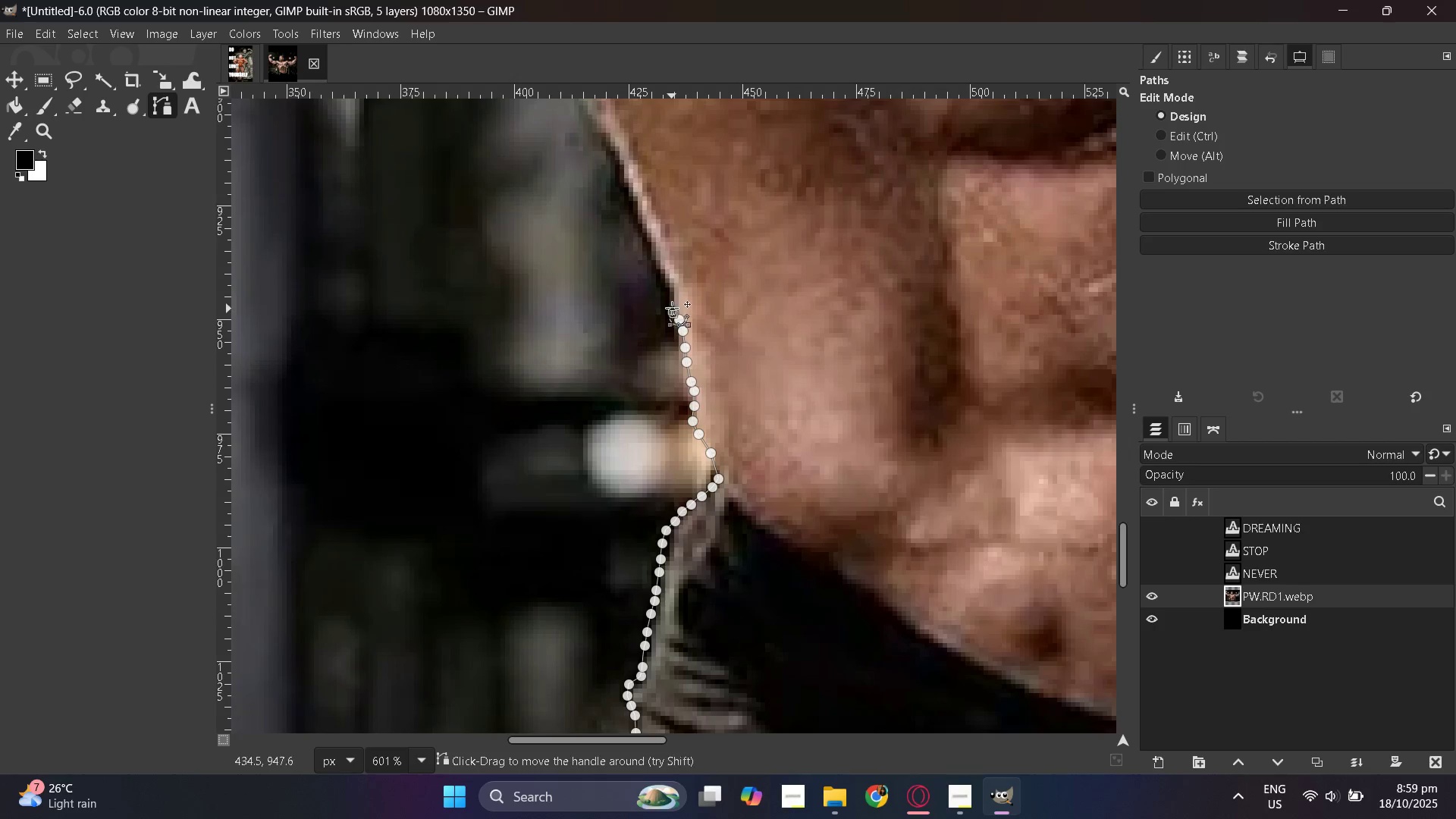 
triple_click([675, 300])
 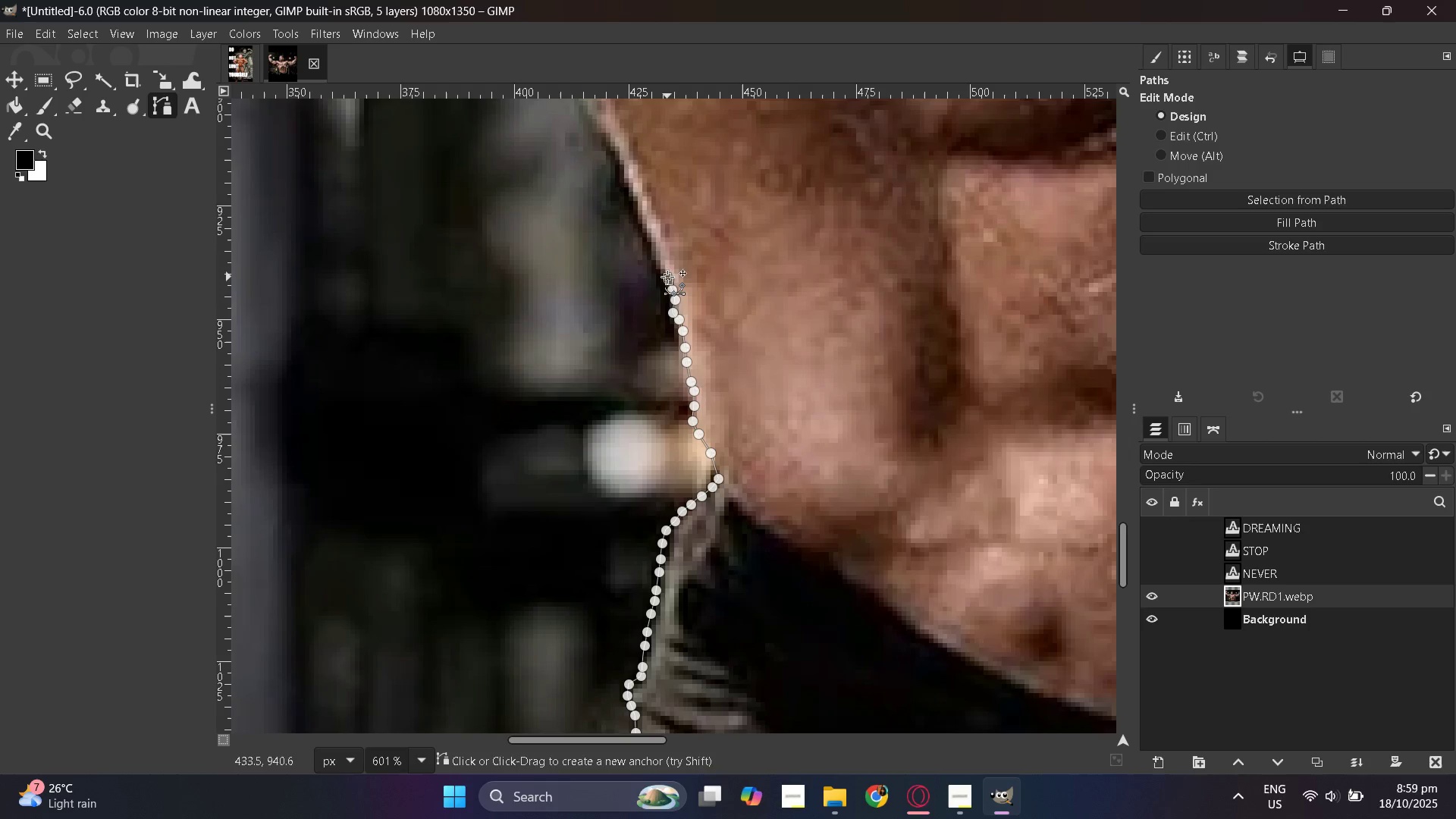 
scroll: coordinate [676, 304], scroll_direction: up, amount: 3.0
 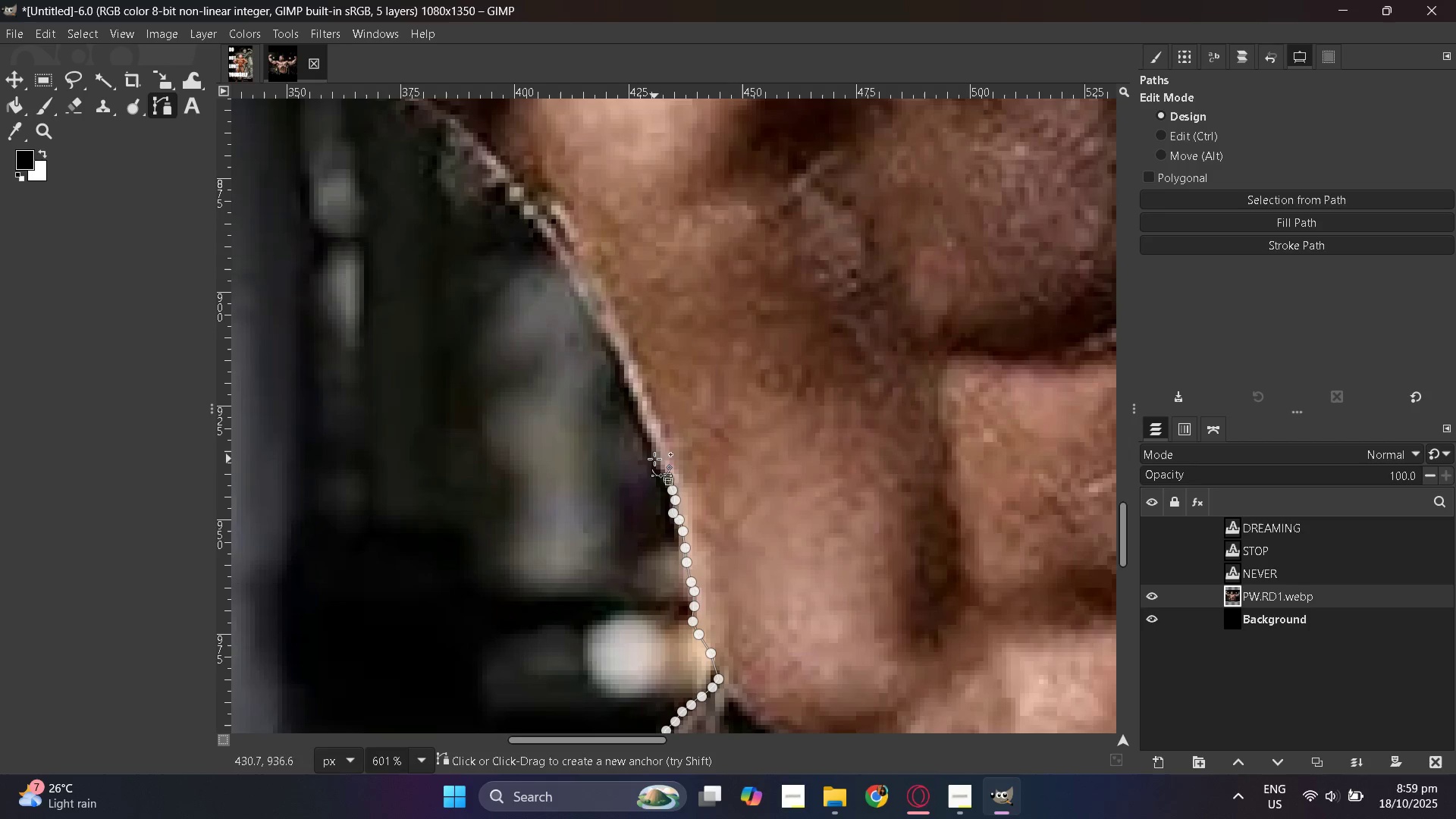 
left_click([651, 445])
 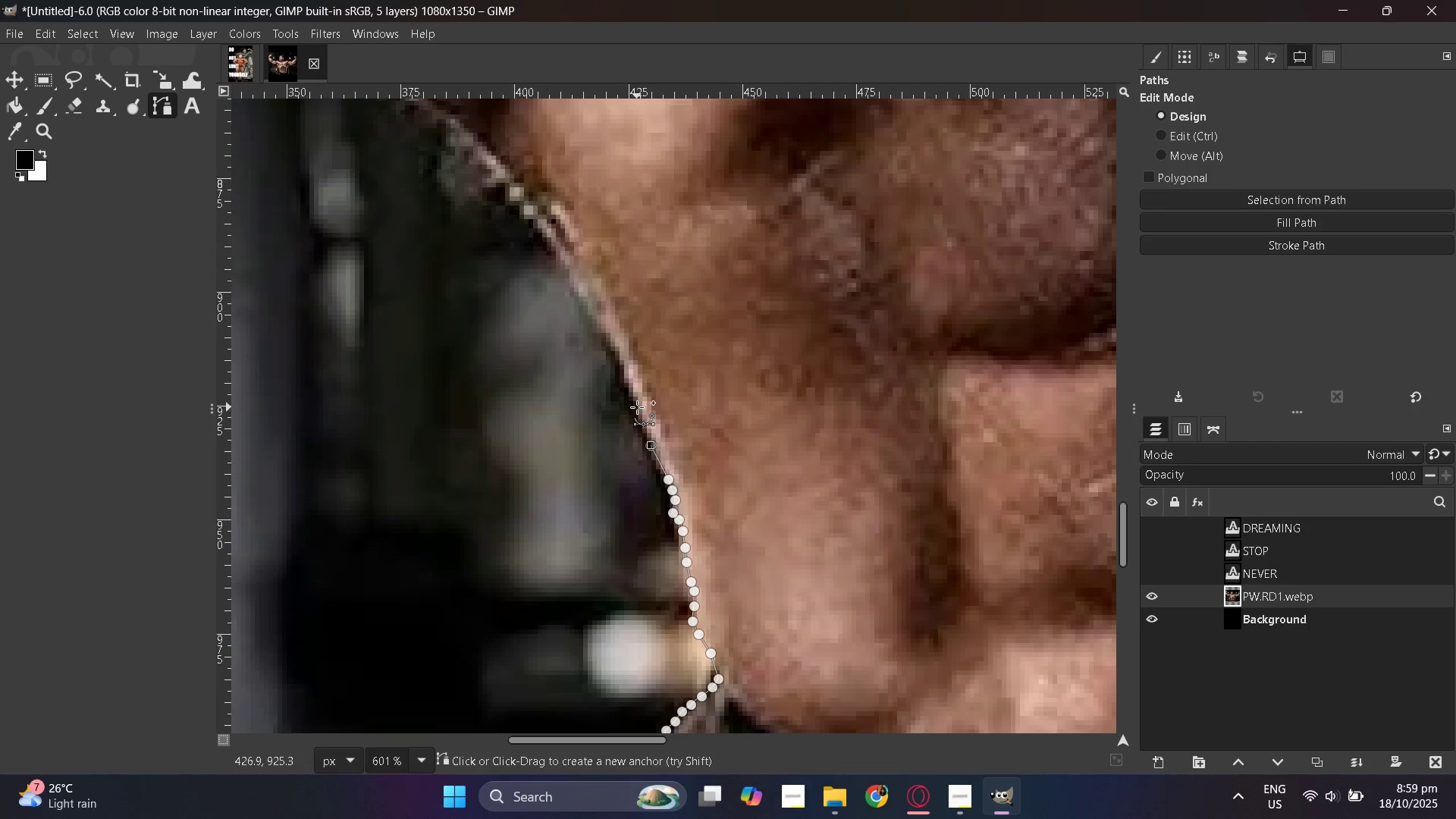 
left_click([637, 406])
 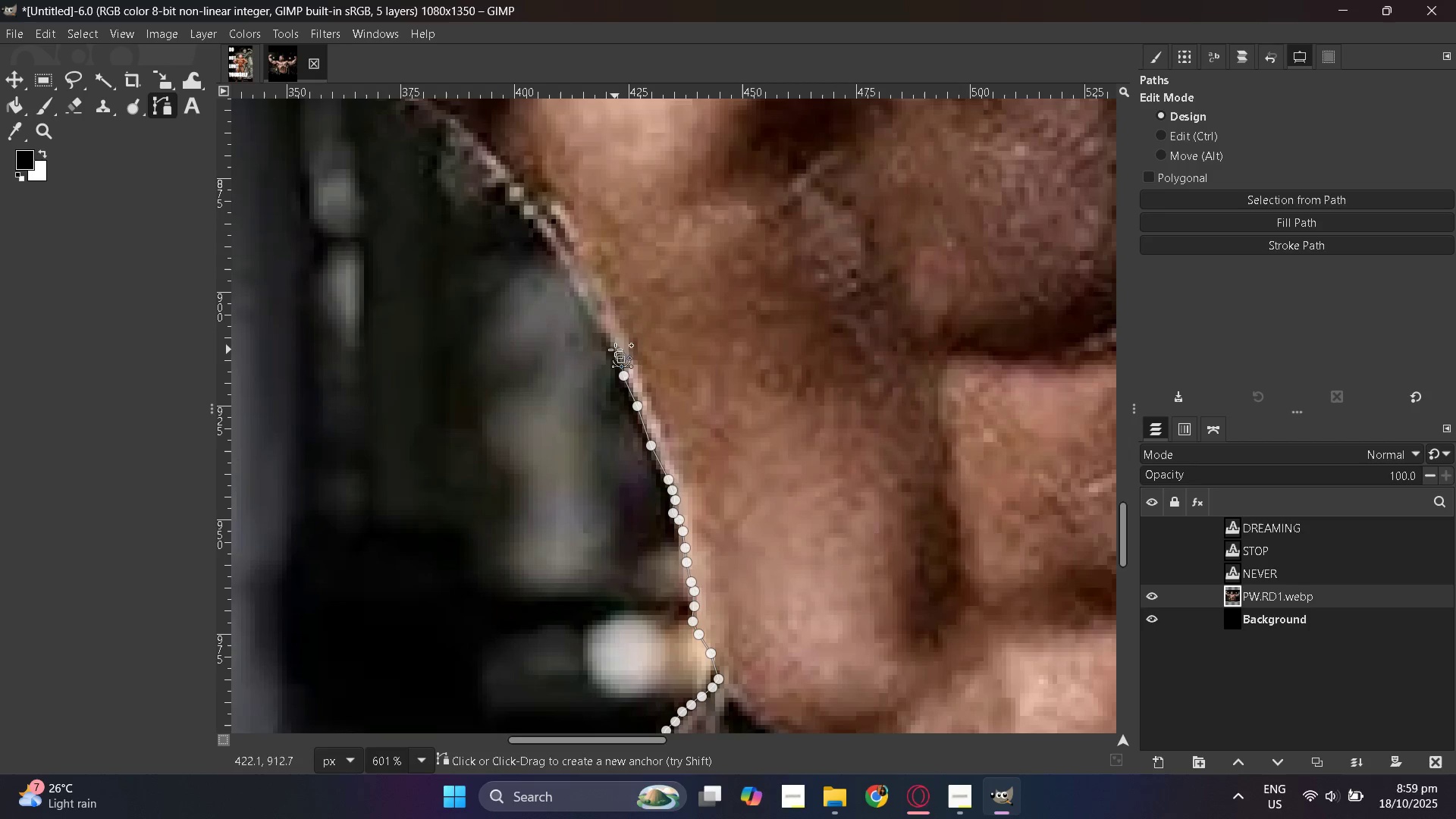 
left_click([608, 342])
 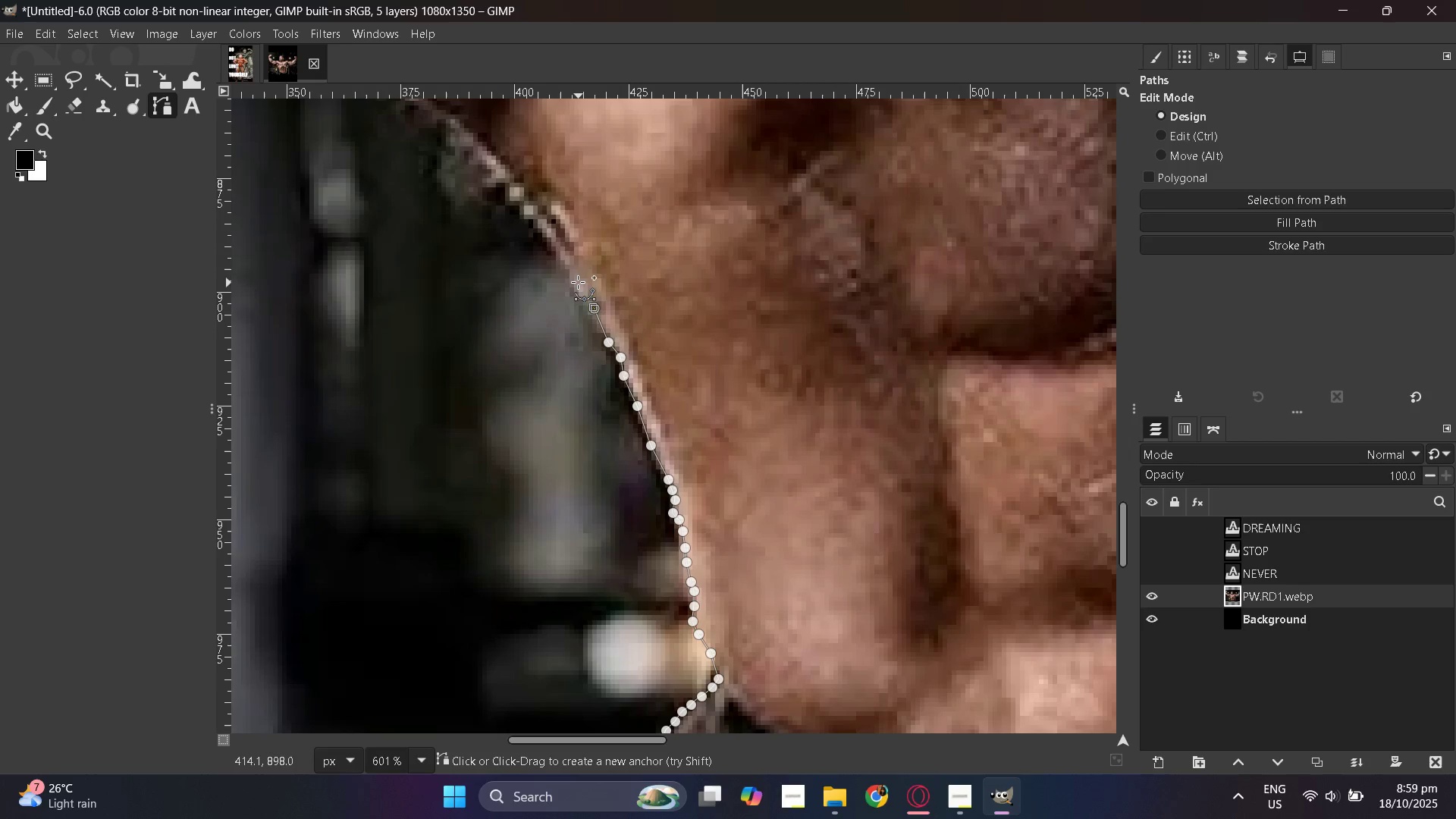 
left_click([575, 278])
 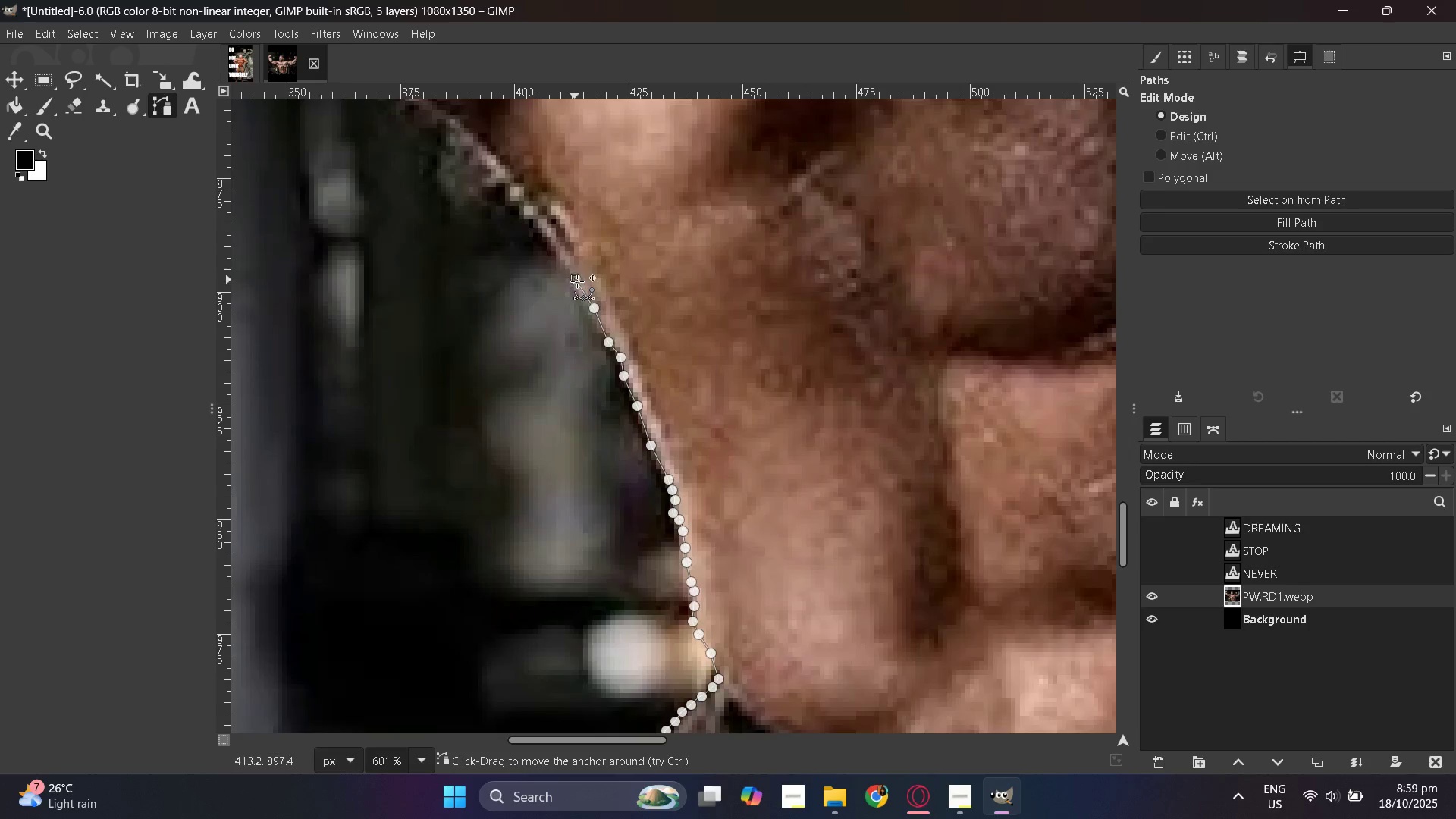 
scroll: coordinate [670, 344], scroll_direction: up, amount: 4.0
 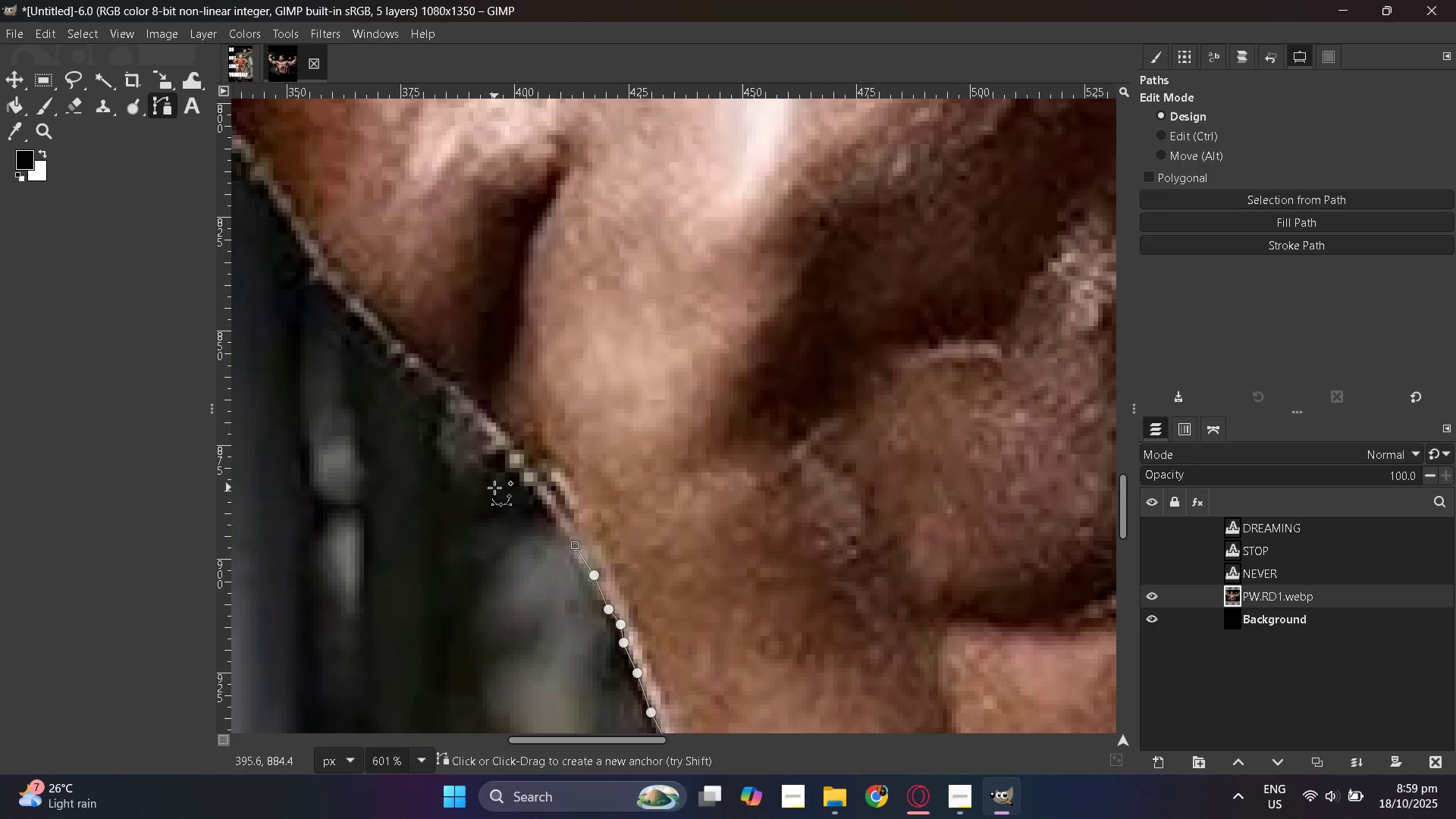 
key(Control+ControlLeft)
 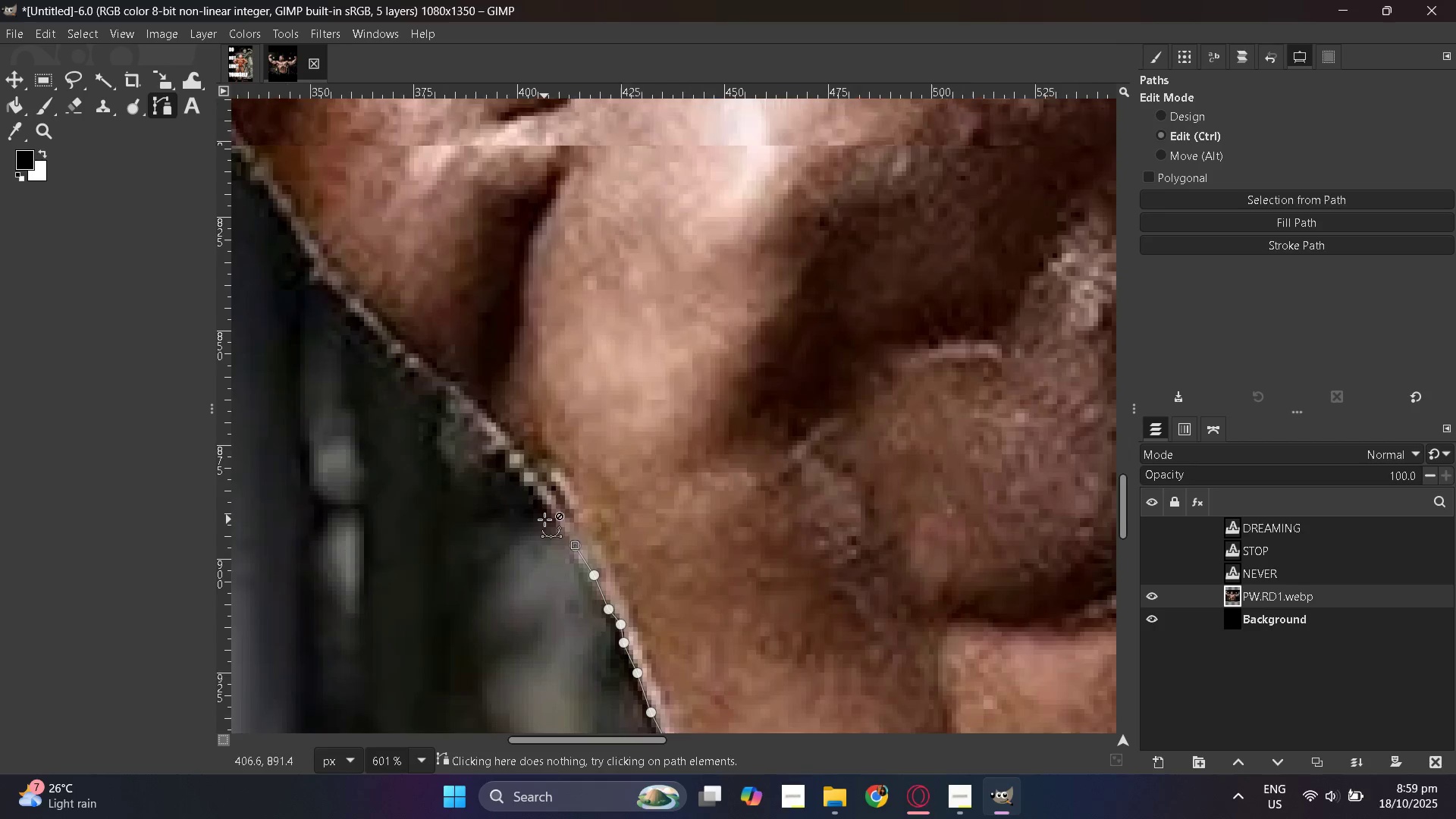 
scroll: coordinate [544, 519], scroll_direction: down, amount: 2.0
 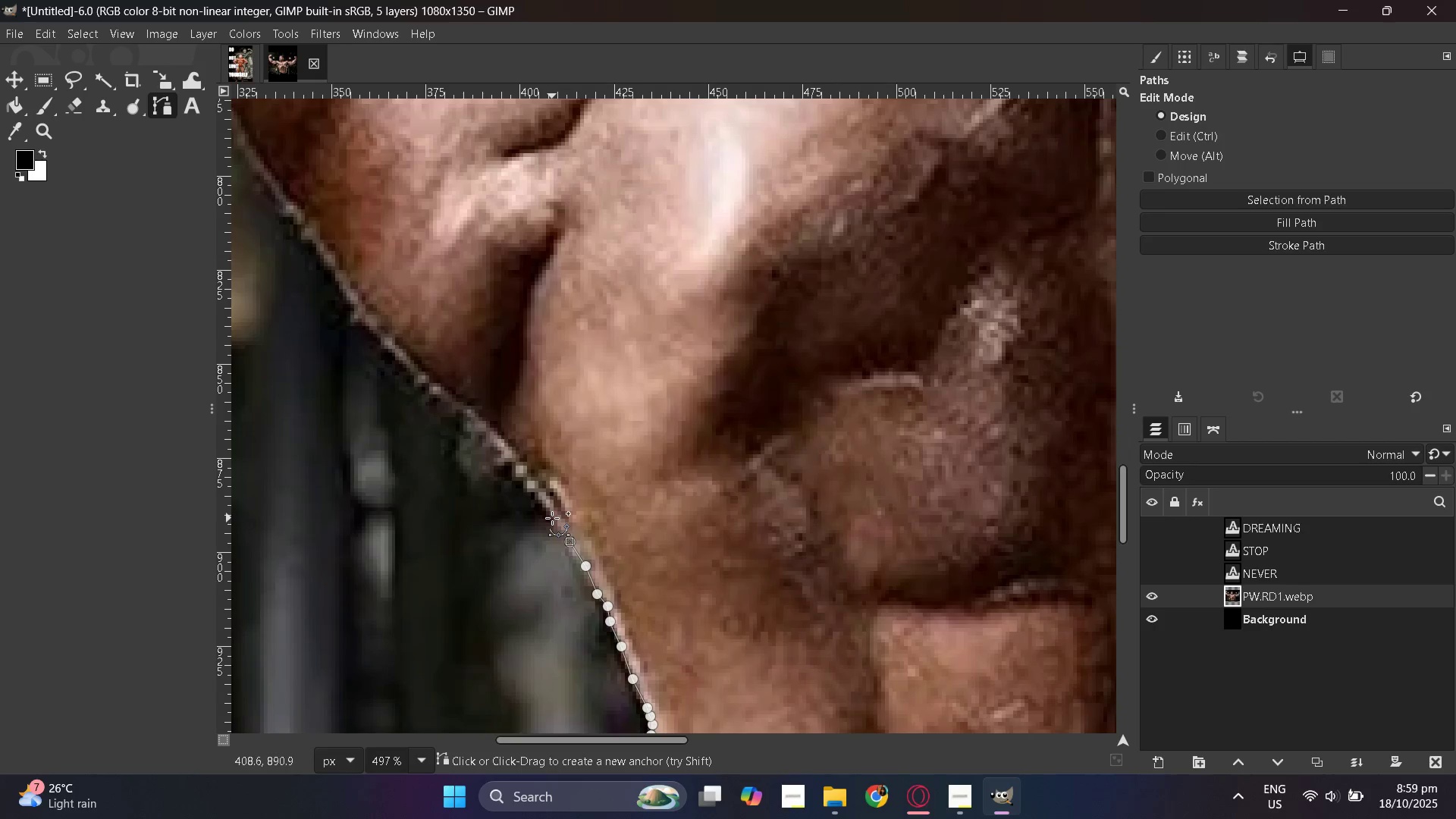 
left_click([551, 513])
 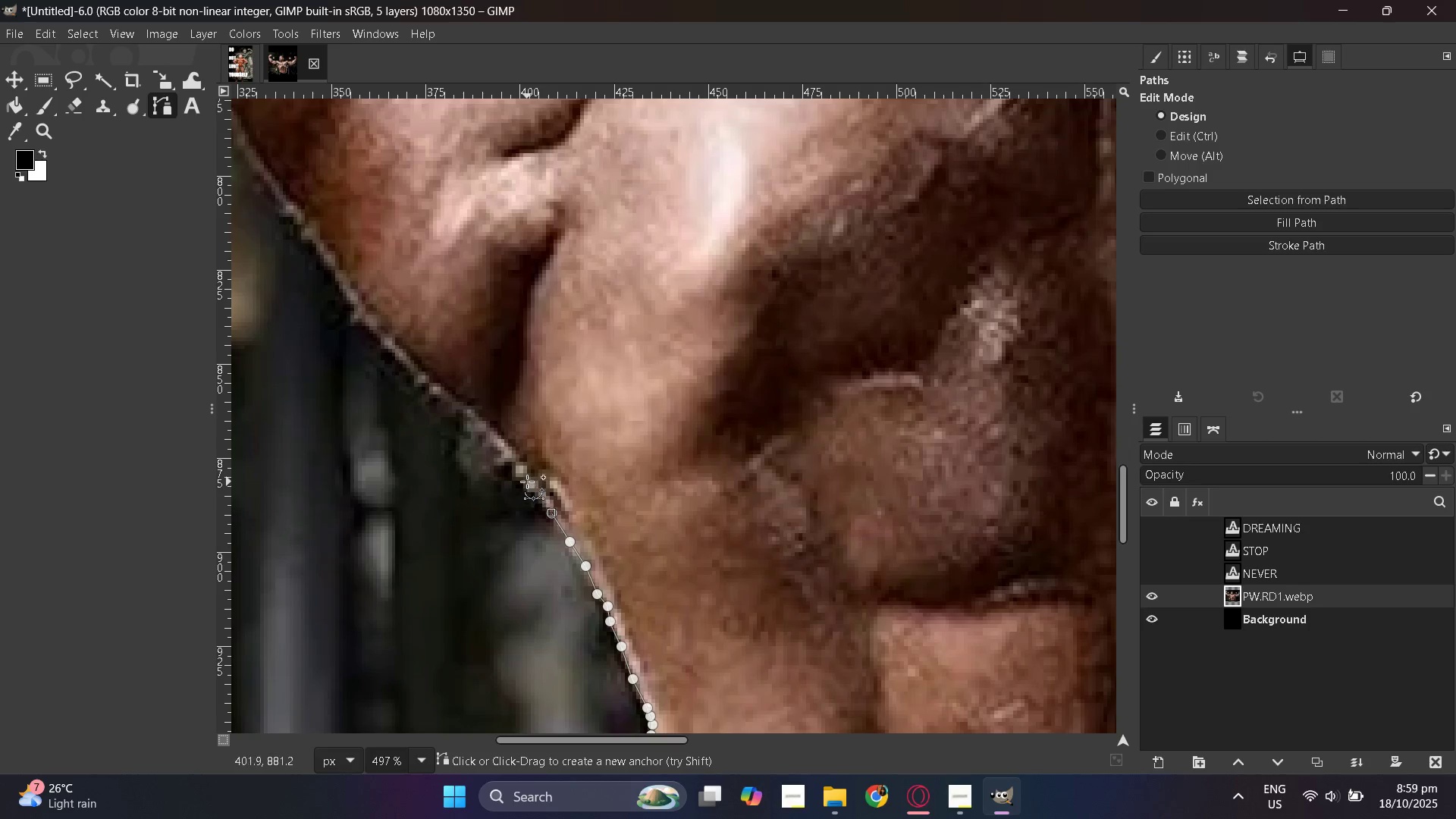 
left_click([527, 482])
 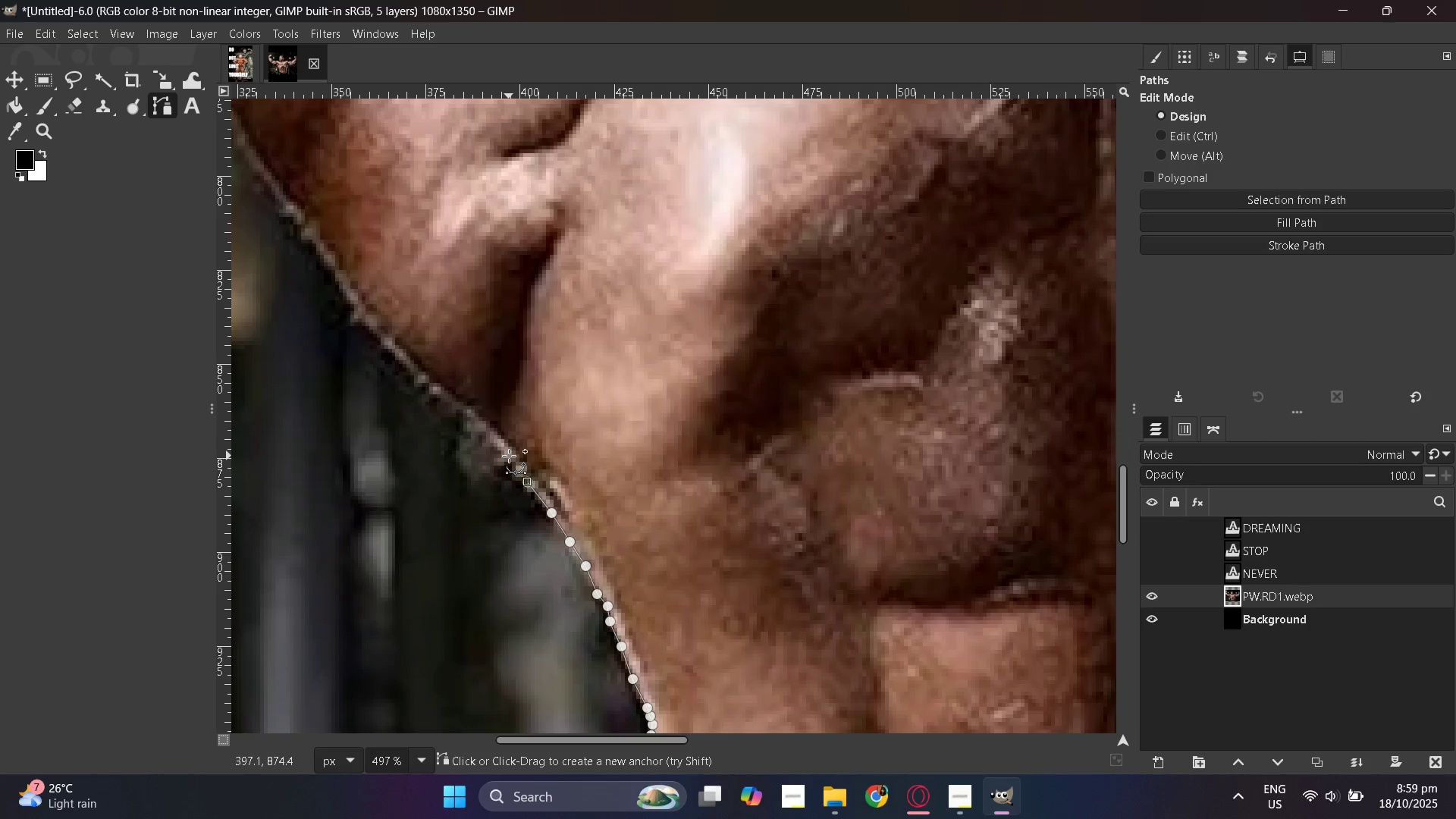 
left_click([509, 456])
 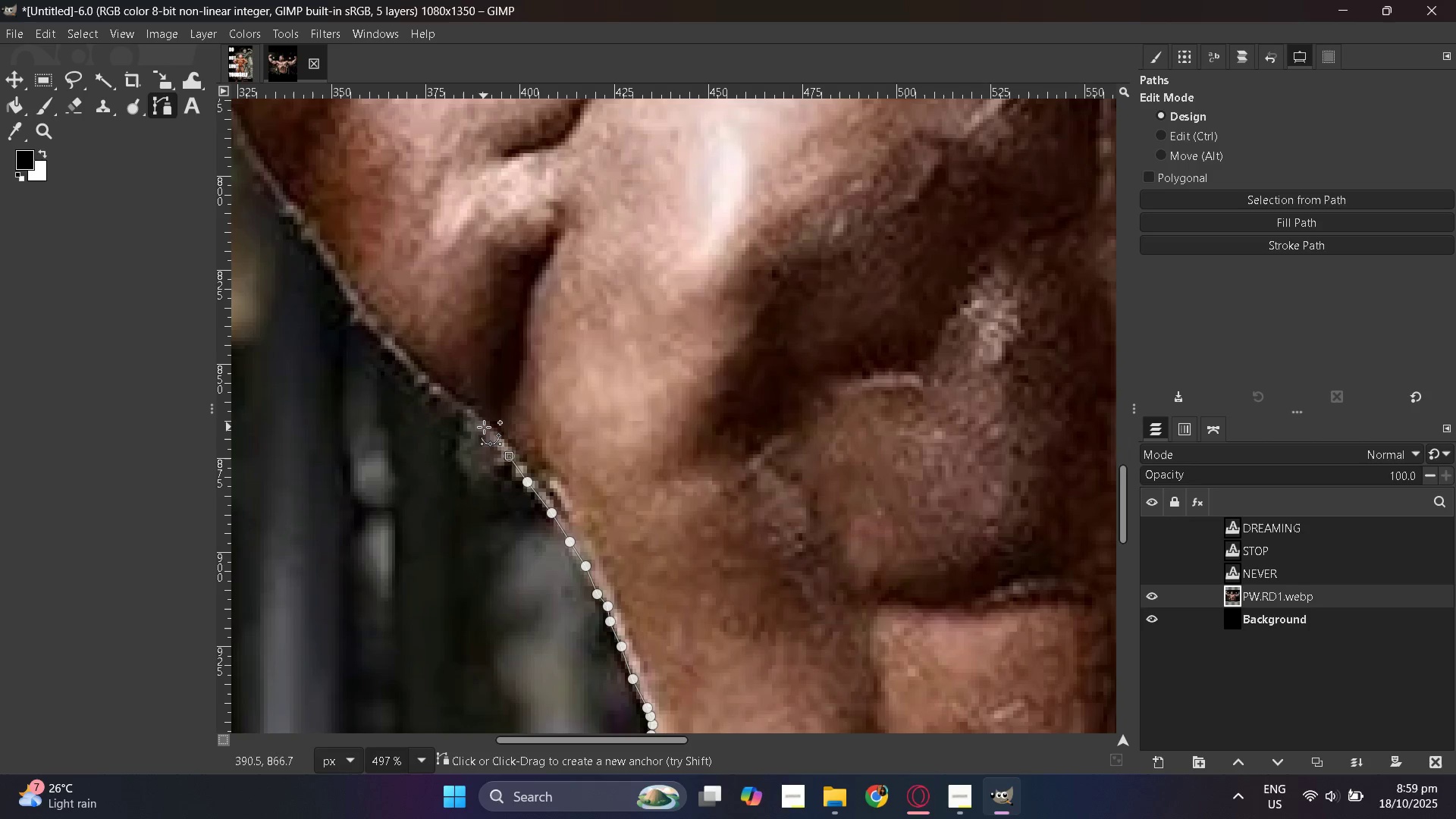 
left_click([484, 427])
 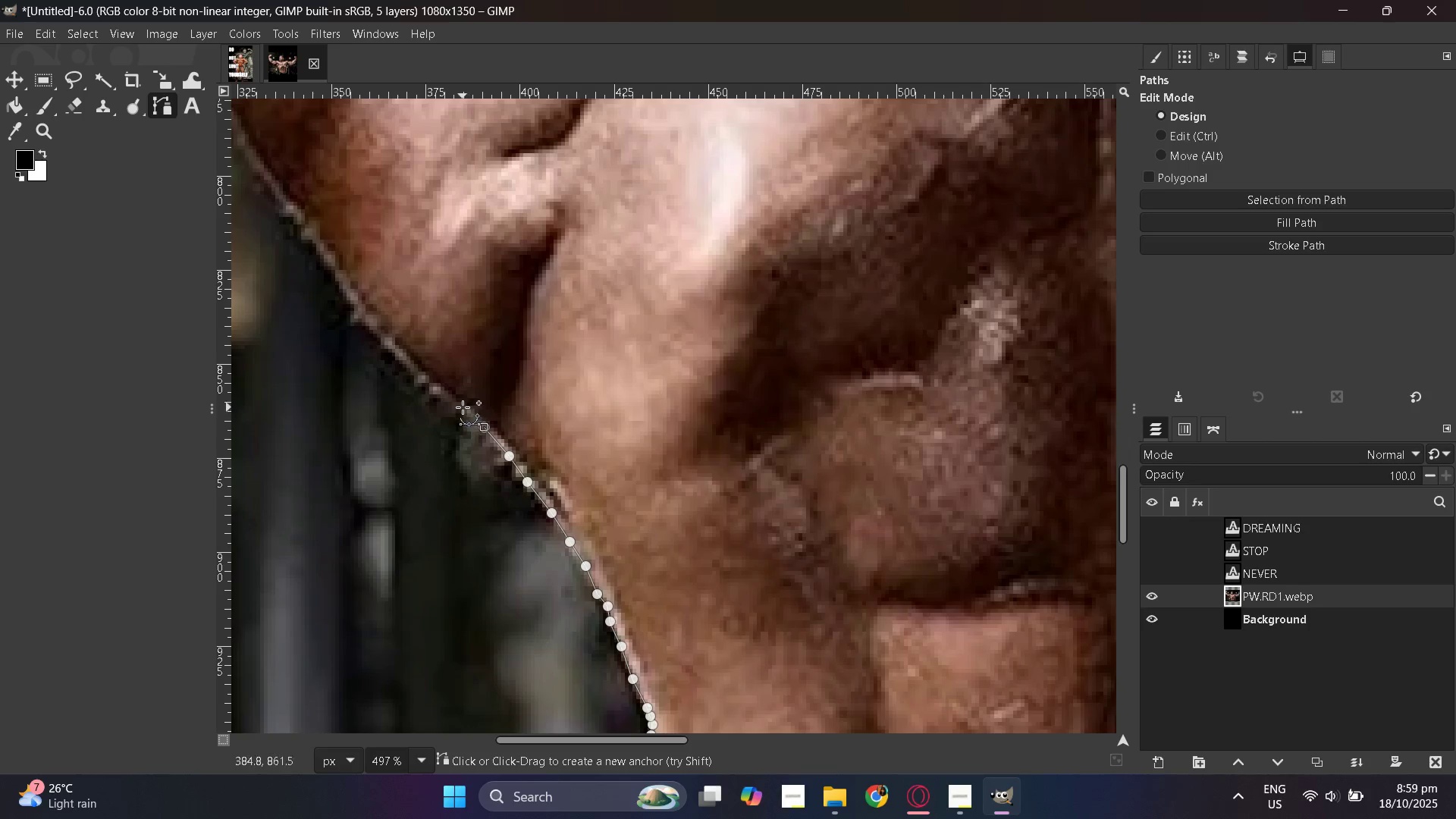 
left_click([460, 406])
 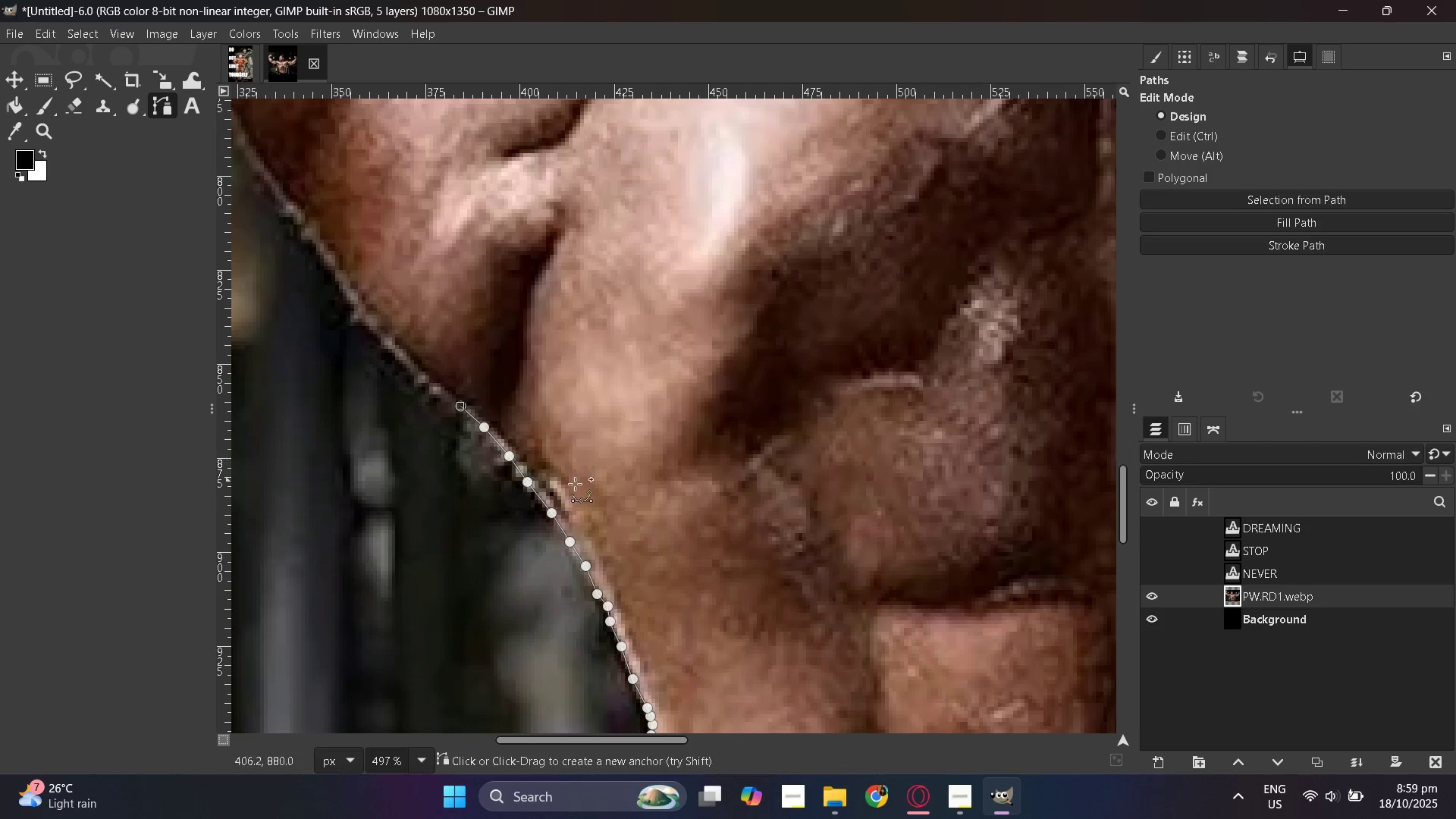 
scroll: coordinate [504, 513], scroll_direction: up, amount: 1.0
 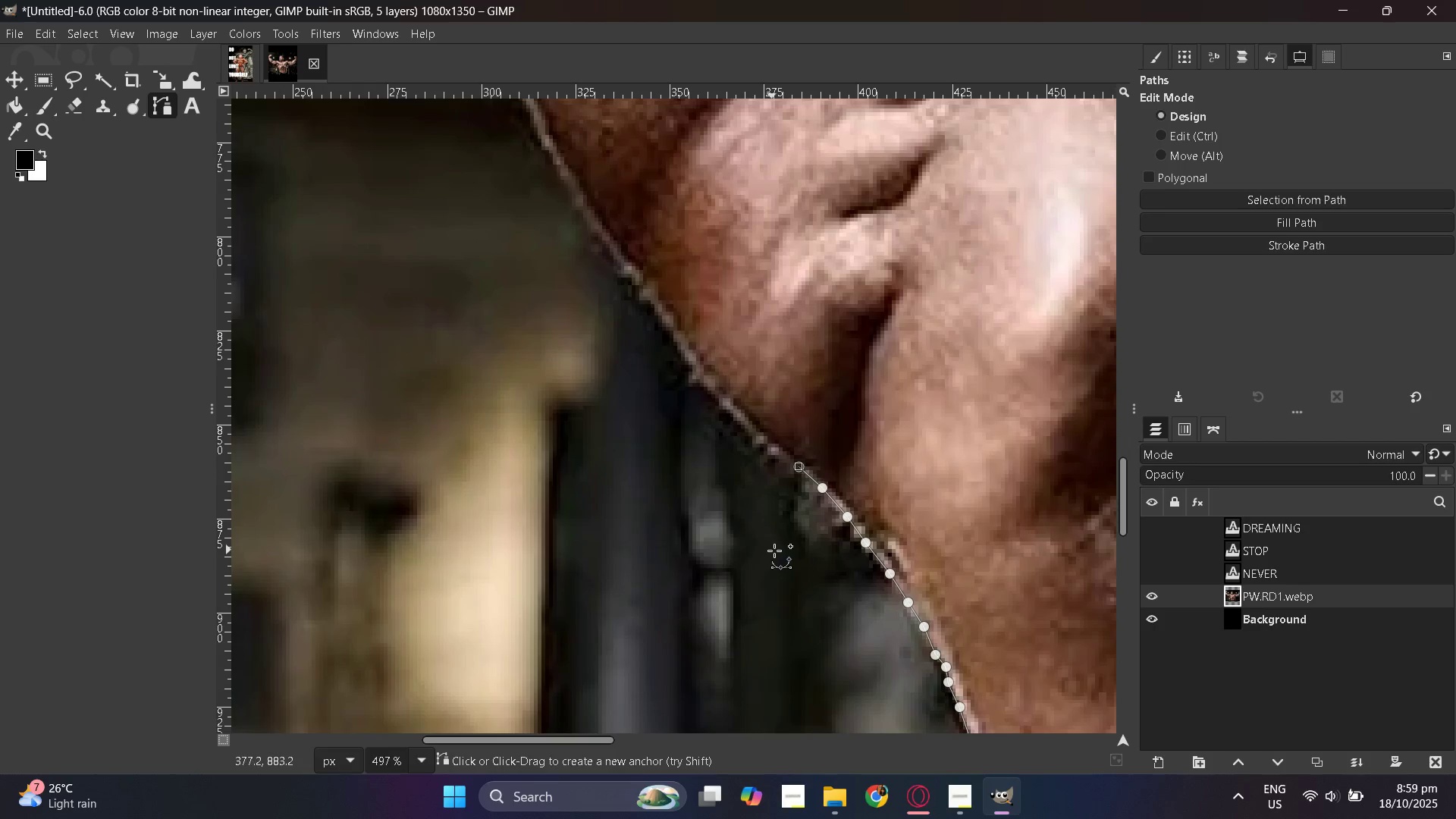 
hold_key(key=ControlLeft, duration=1.53)
 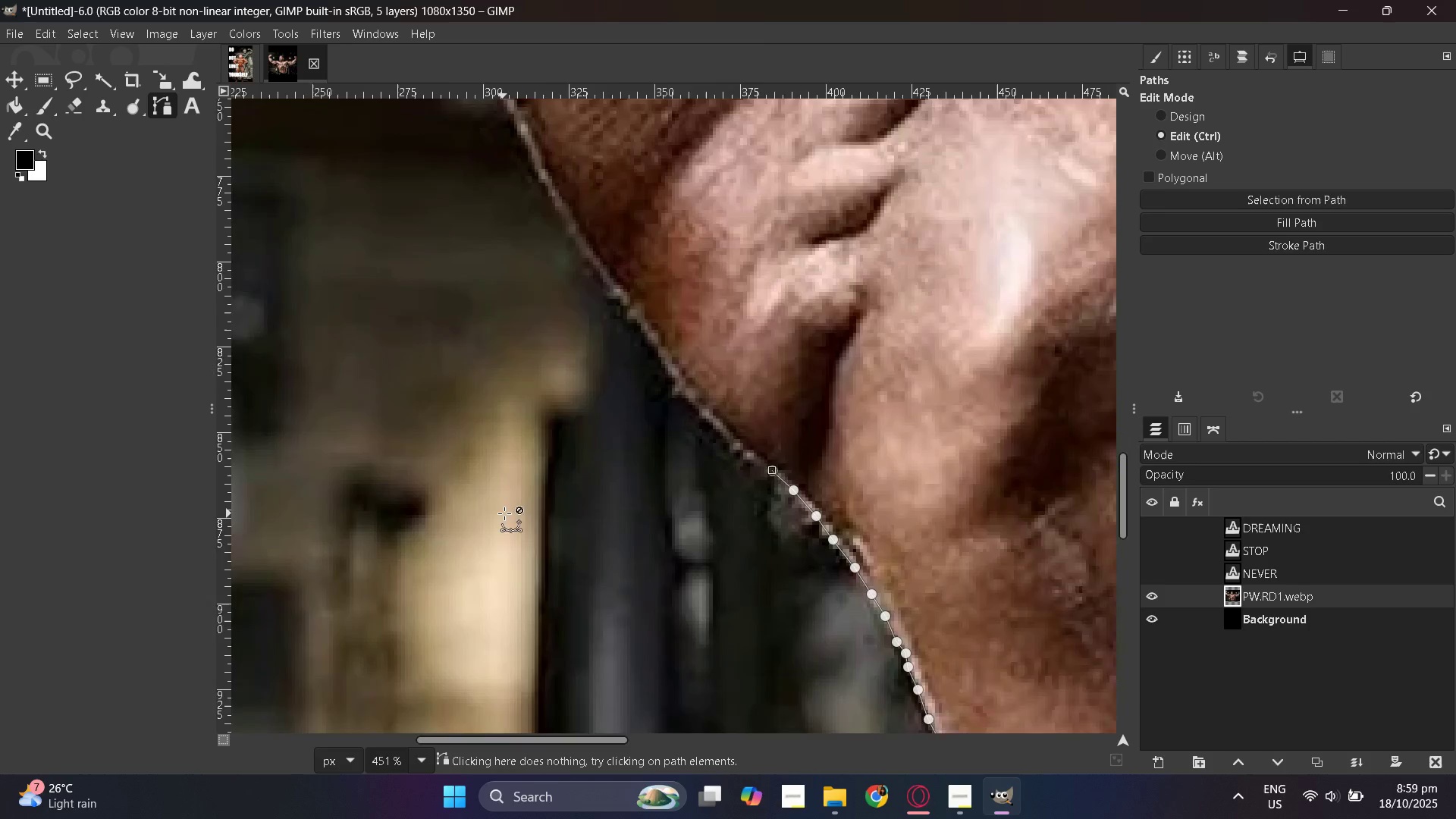 
key(Control+ControlLeft)
 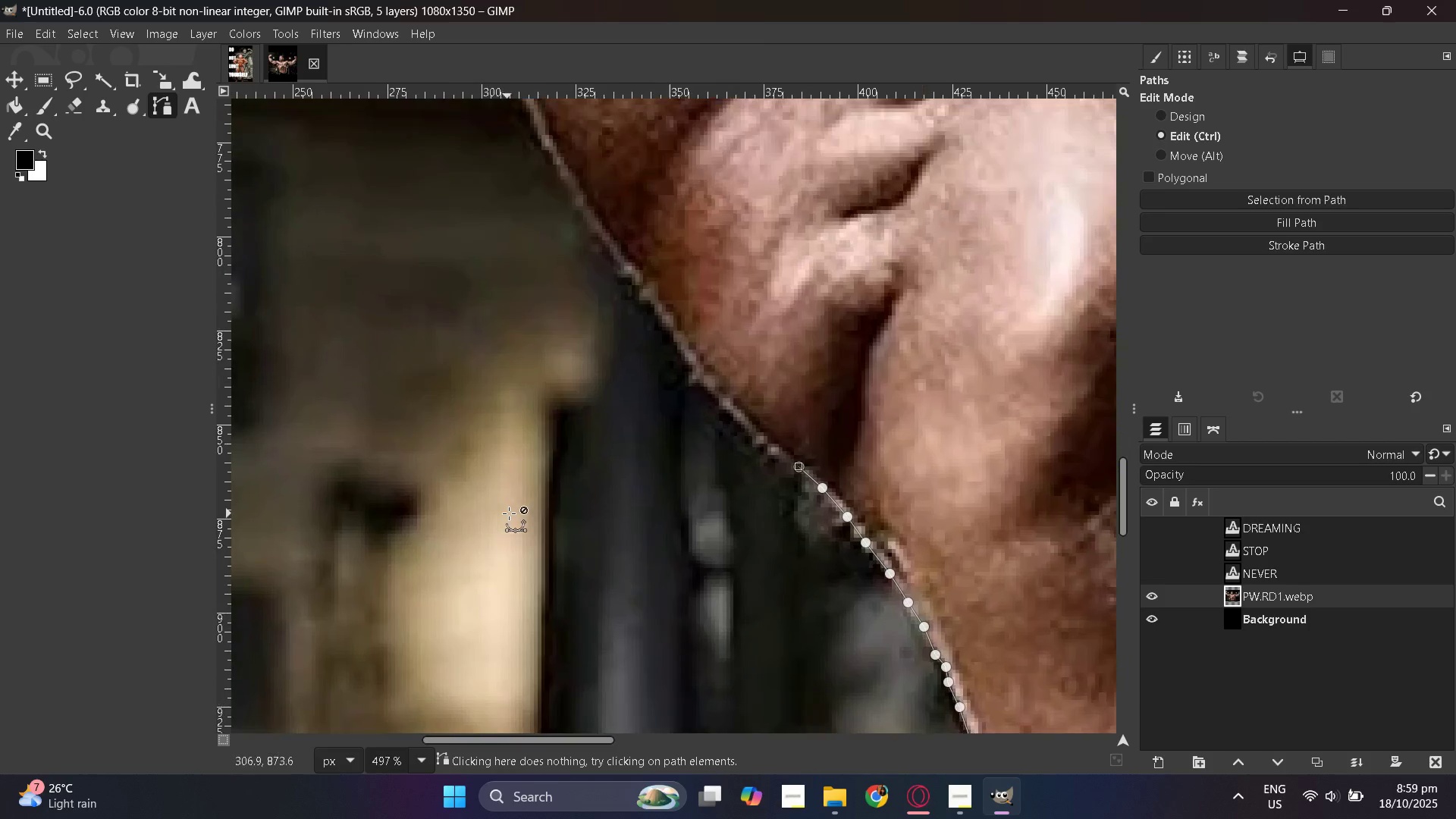 
key(Control+ControlLeft)
 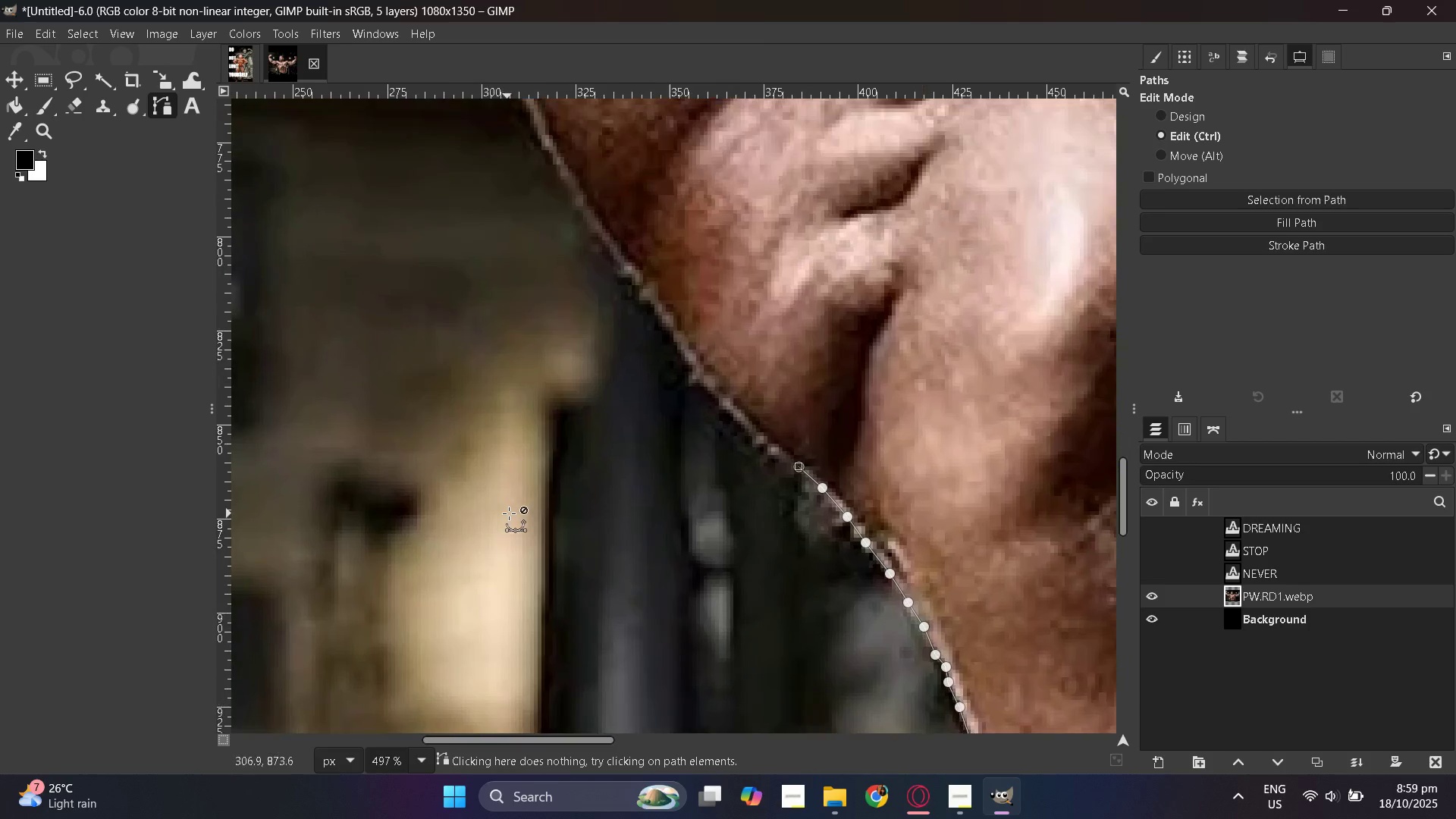 
key(Control+ControlLeft)
 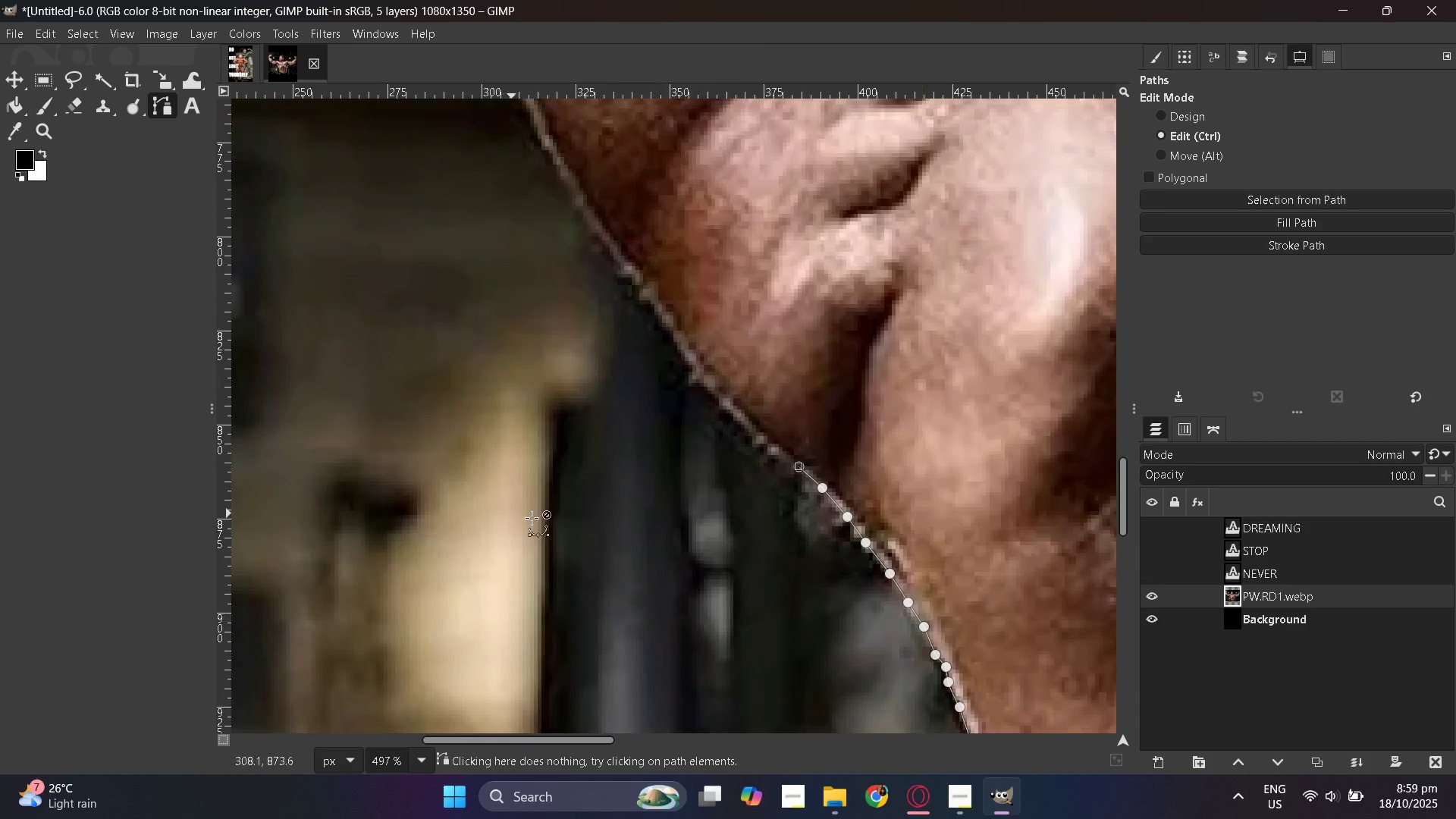 
key(Control+ControlLeft)
 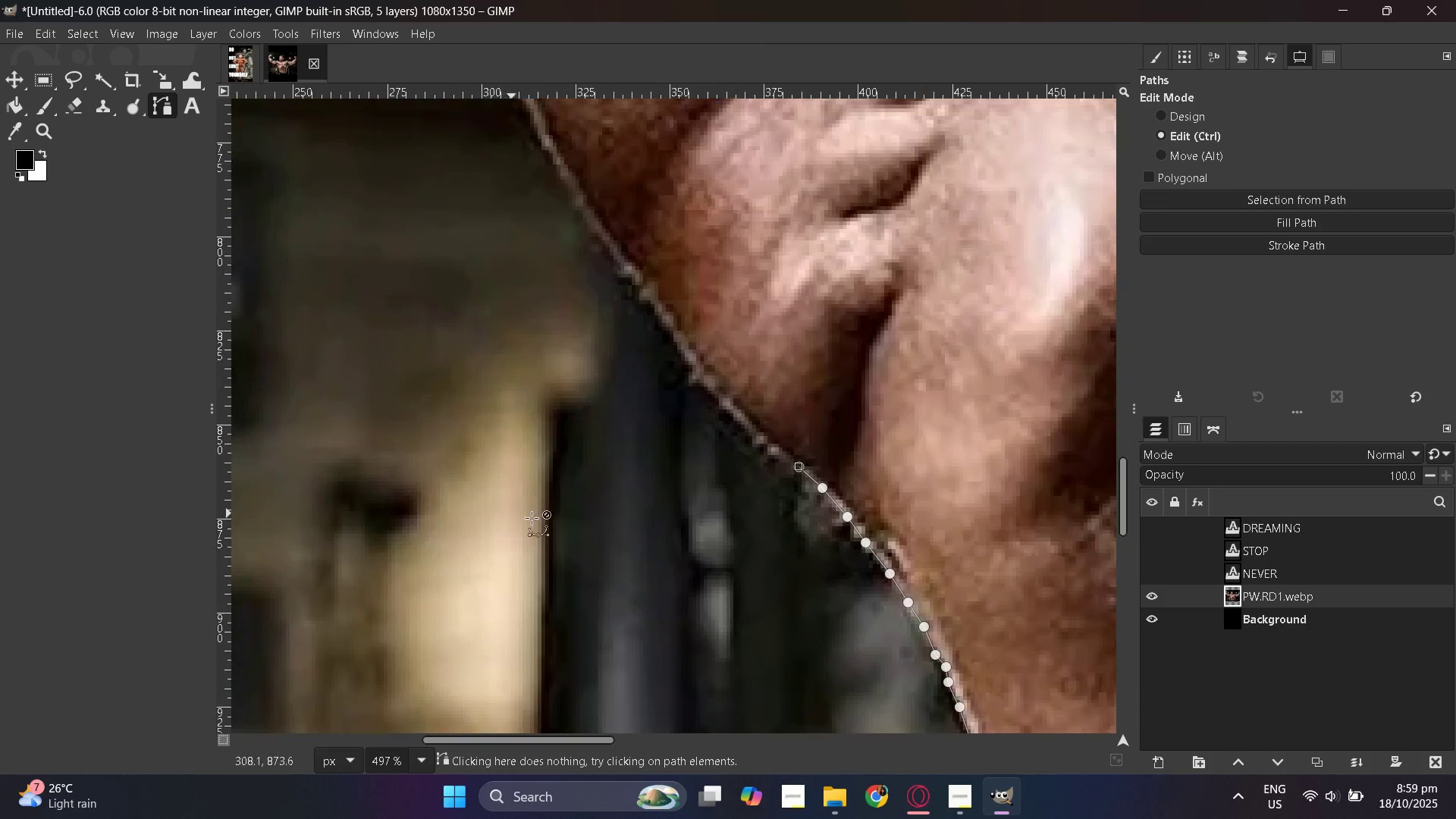 
key(Control+ControlLeft)
 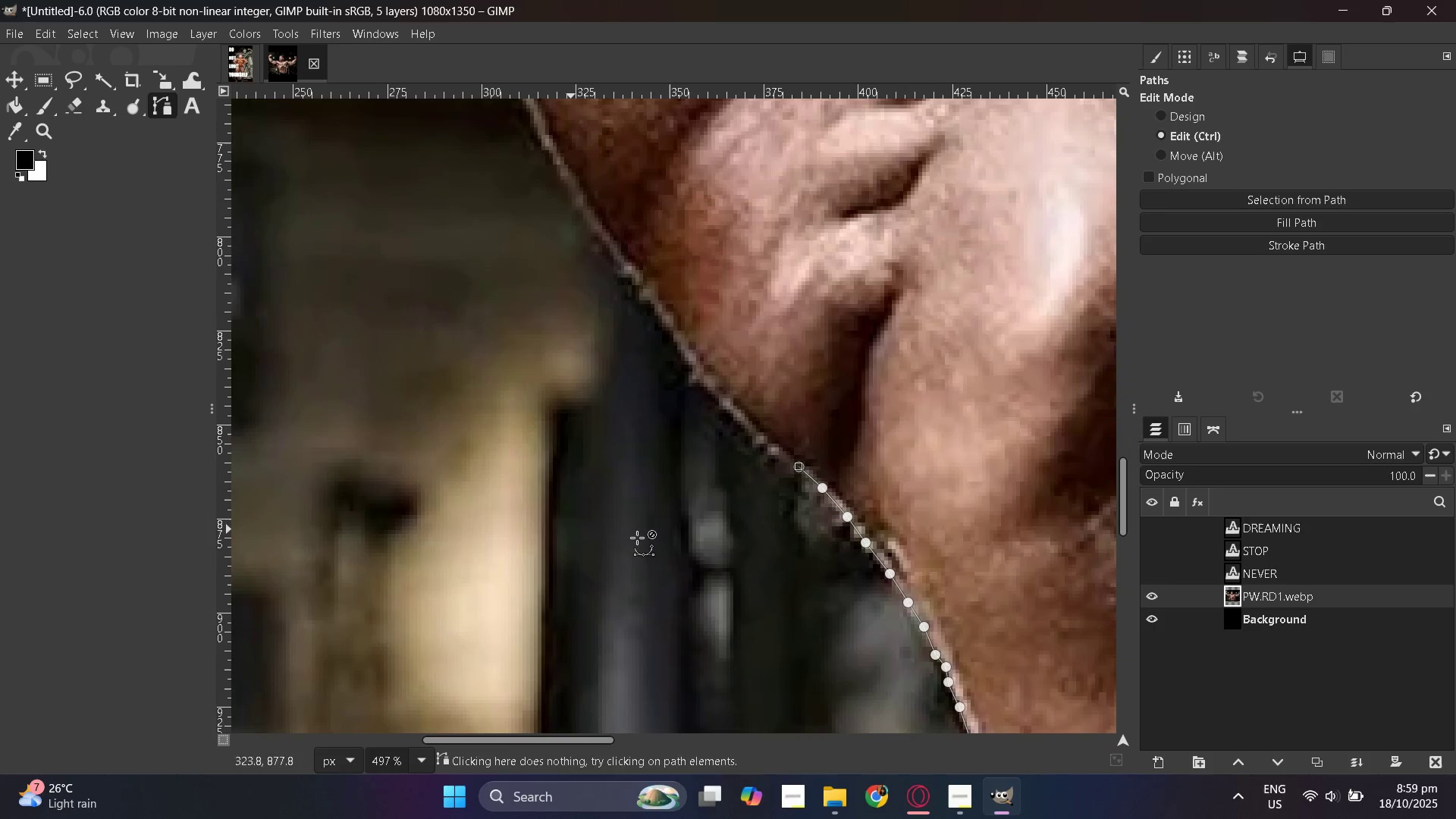 
key(Control+ControlLeft)
 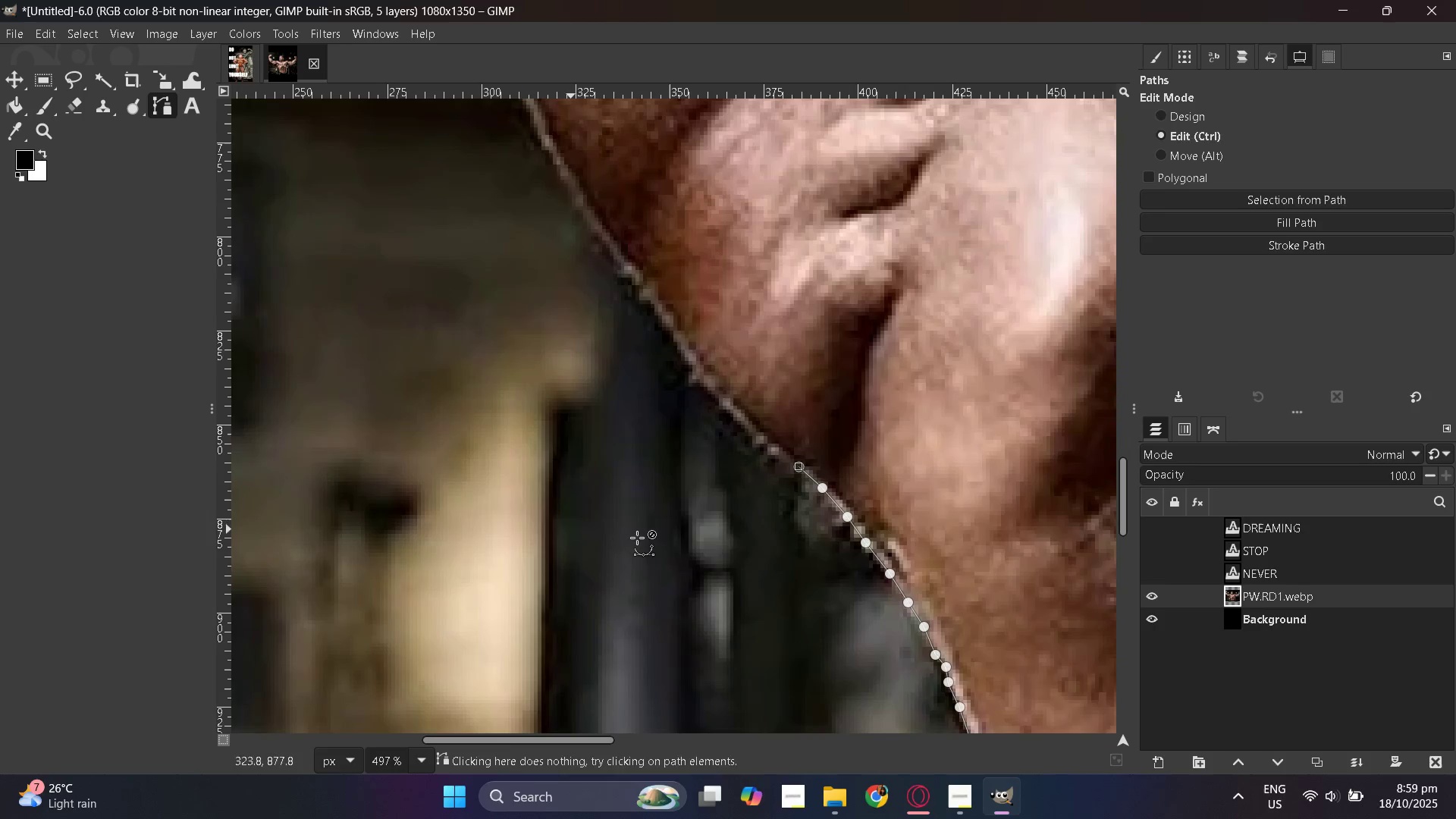 
key(Control+ControlLeft)
 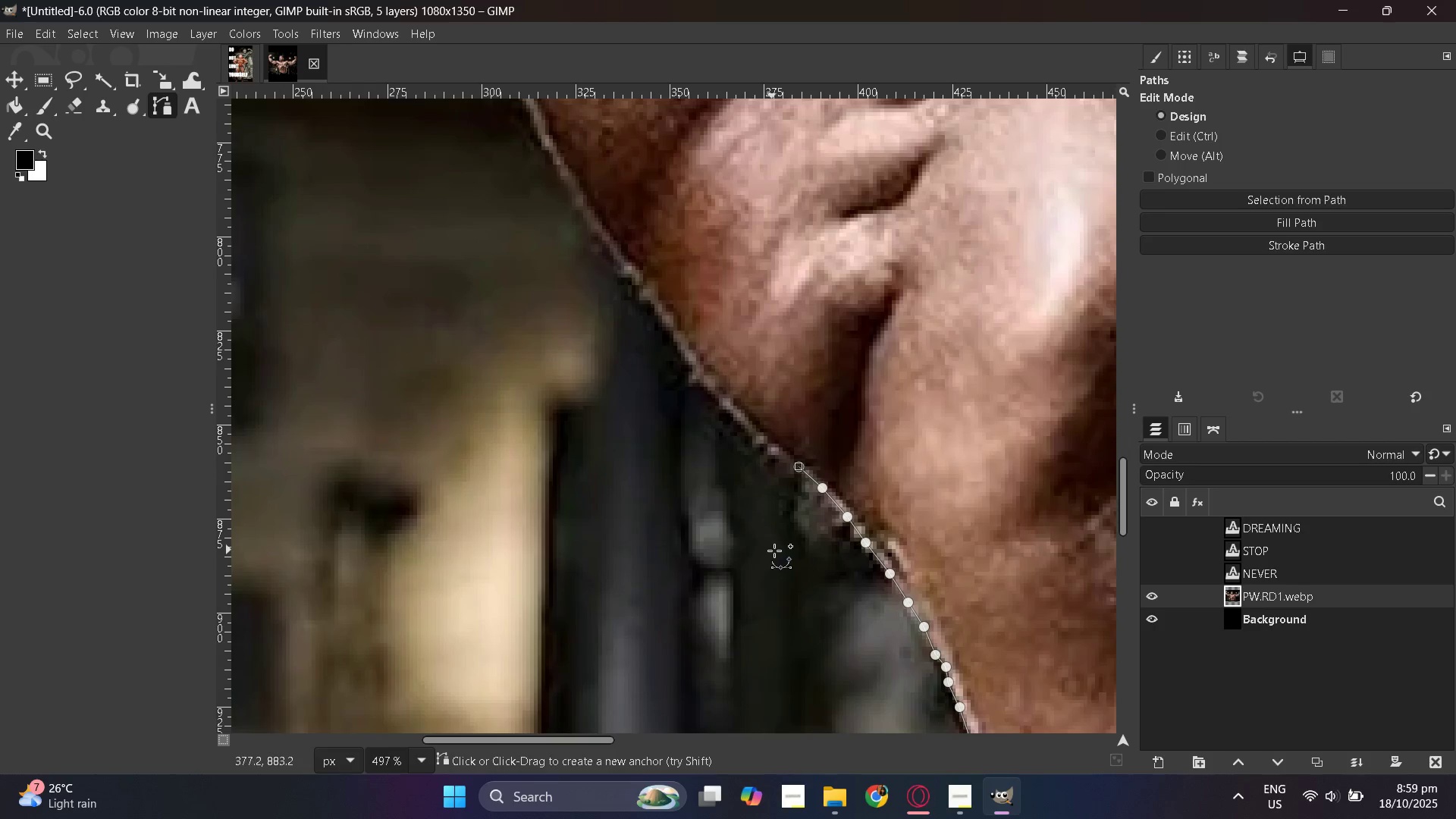 
hold_key(key=ControlLeft, duration=0.35)
scroll: coordinate [774, 551], scroll_direction: up, amount: 5.0
 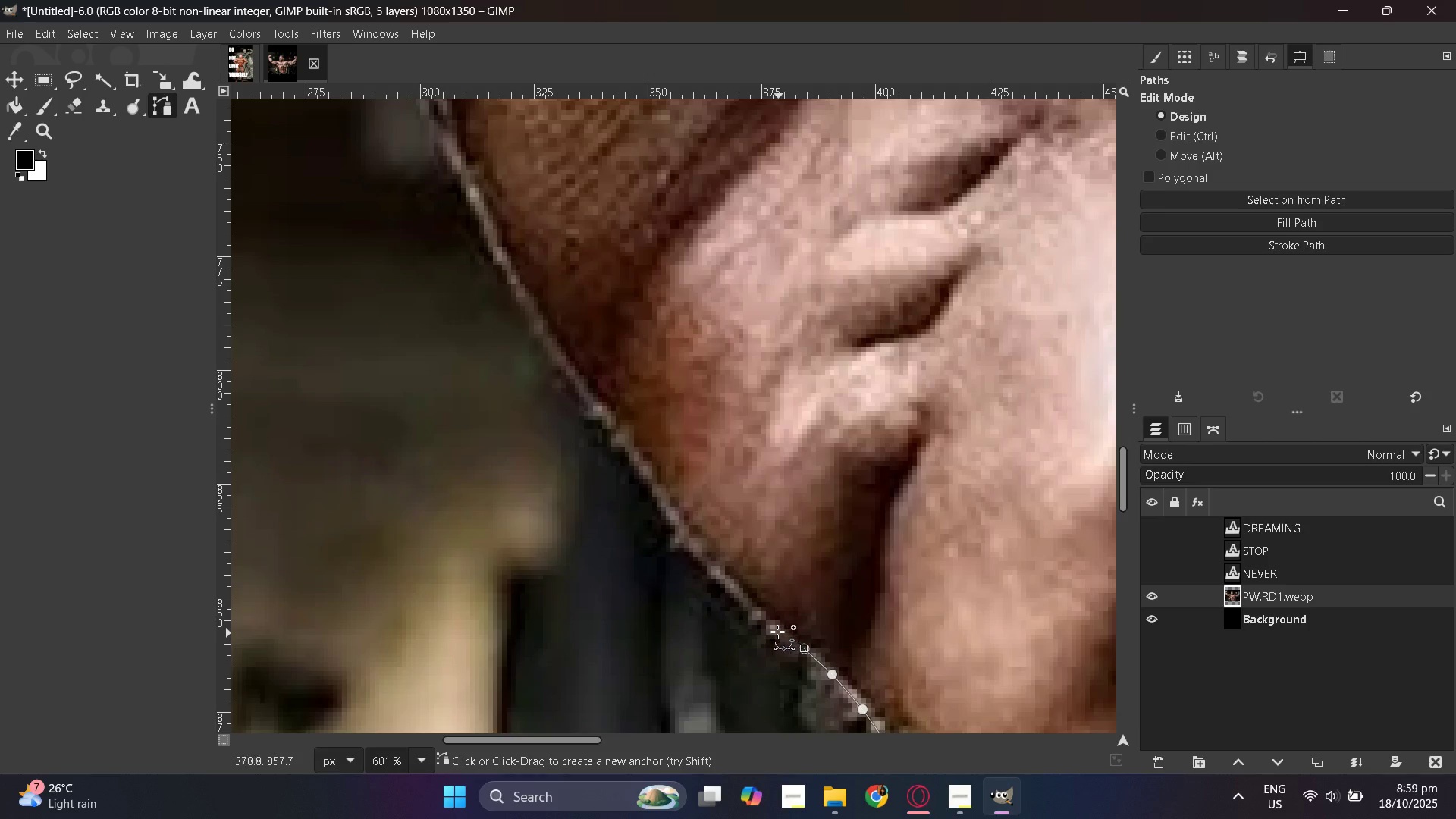 
left_click([774, 627])
 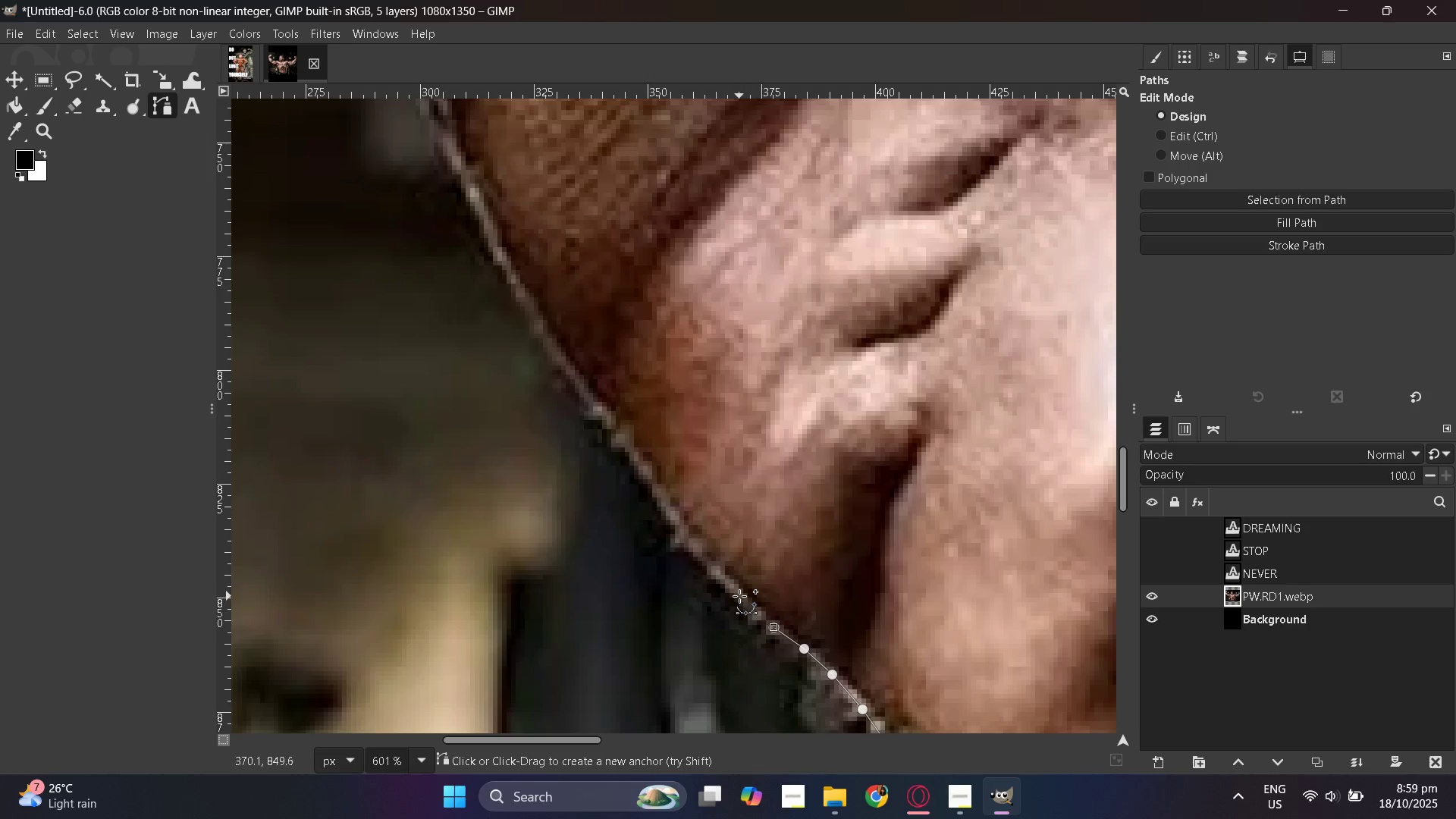 
left_click([737, 592])
 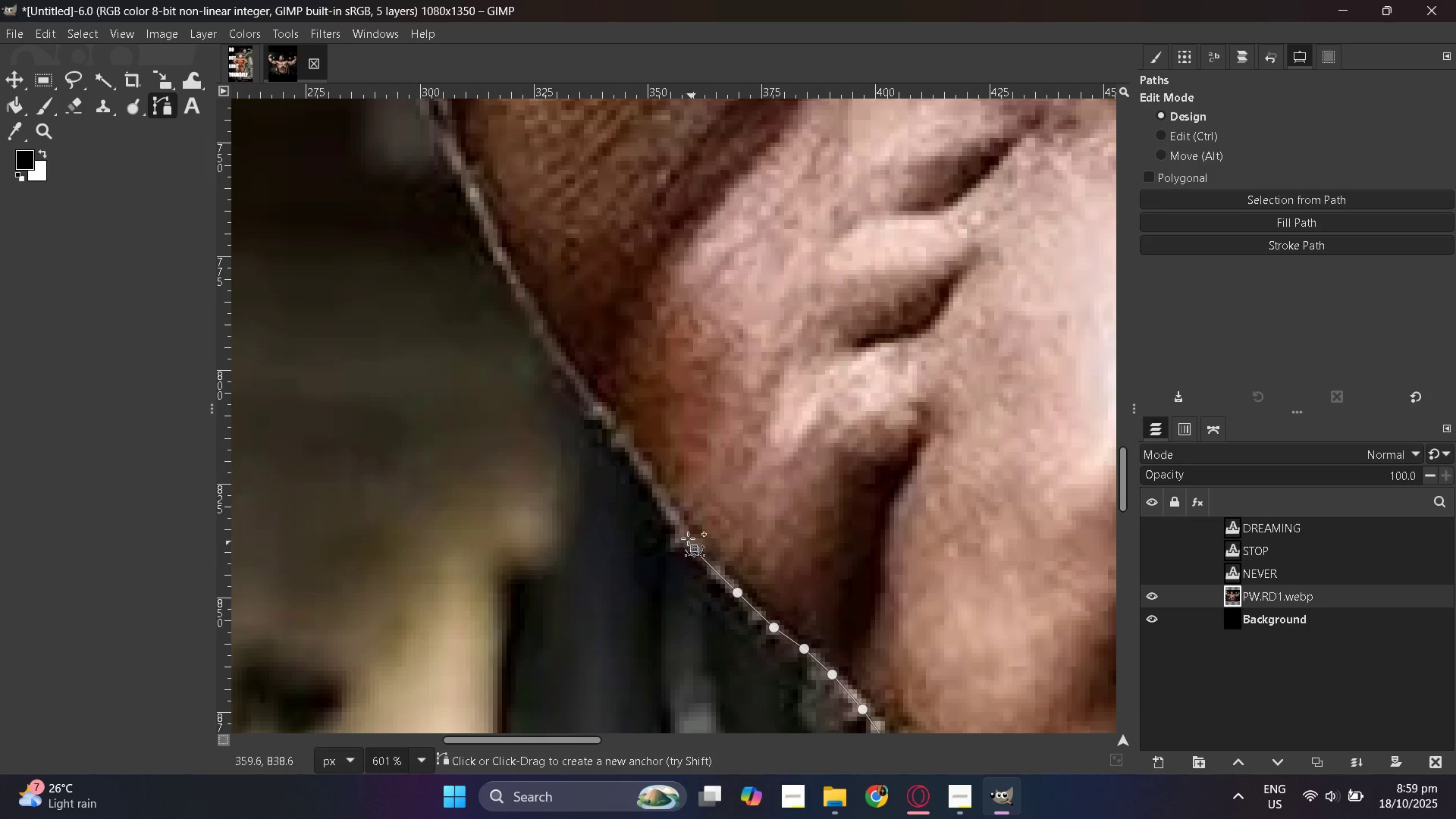 
left_click([670, 513])
 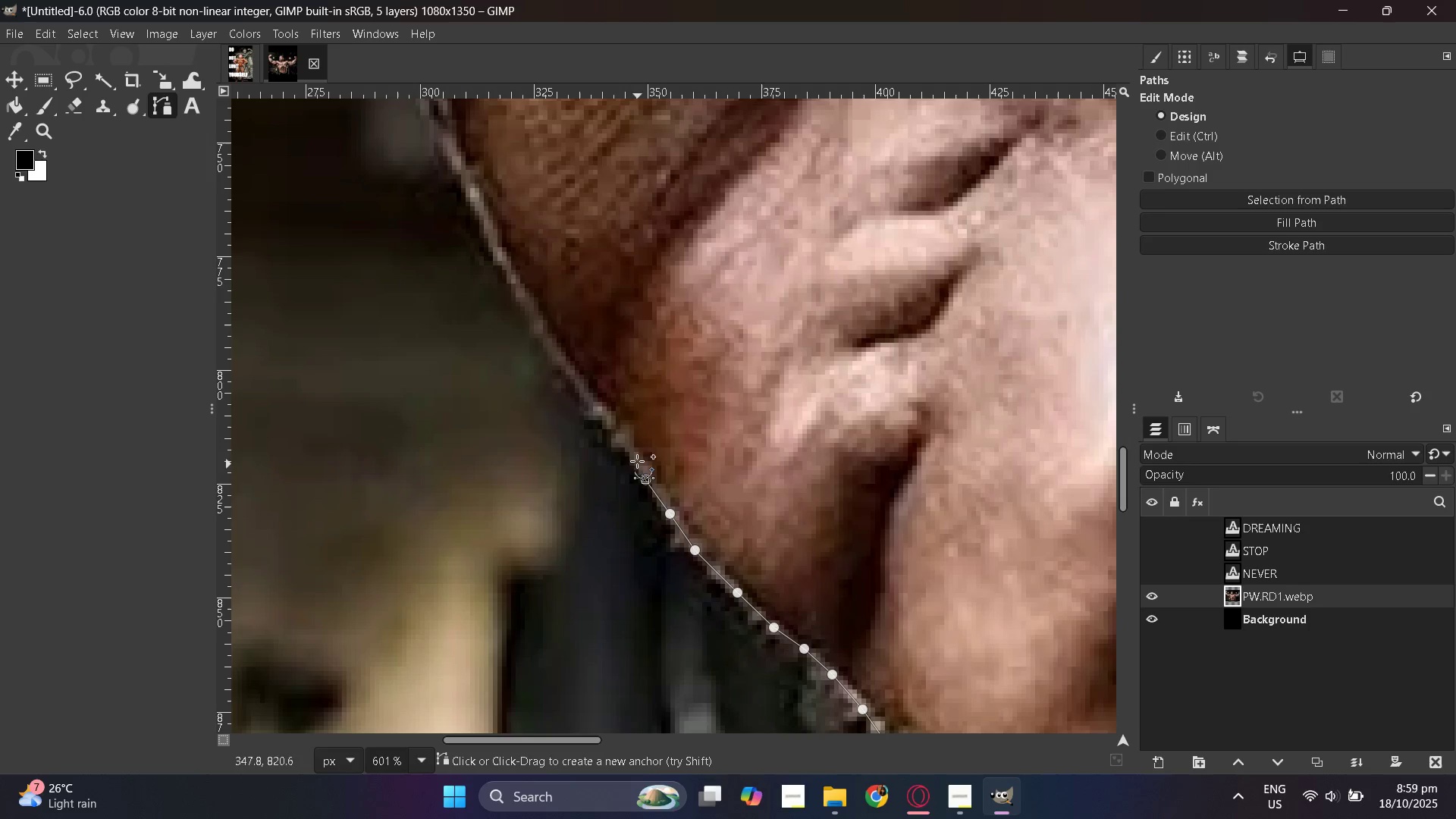 
left_click([629, 449])
 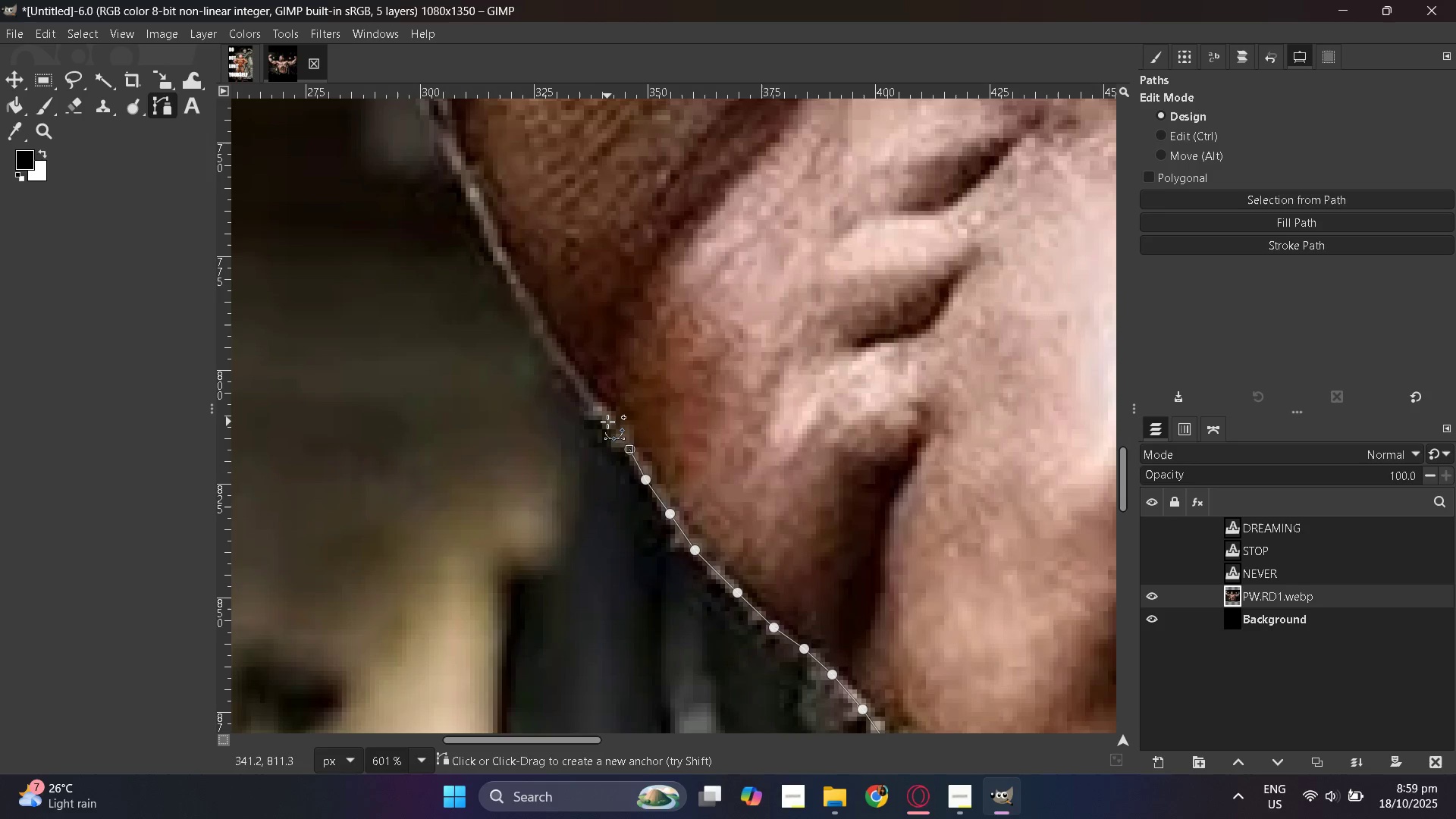 
left_click([607, 419])
 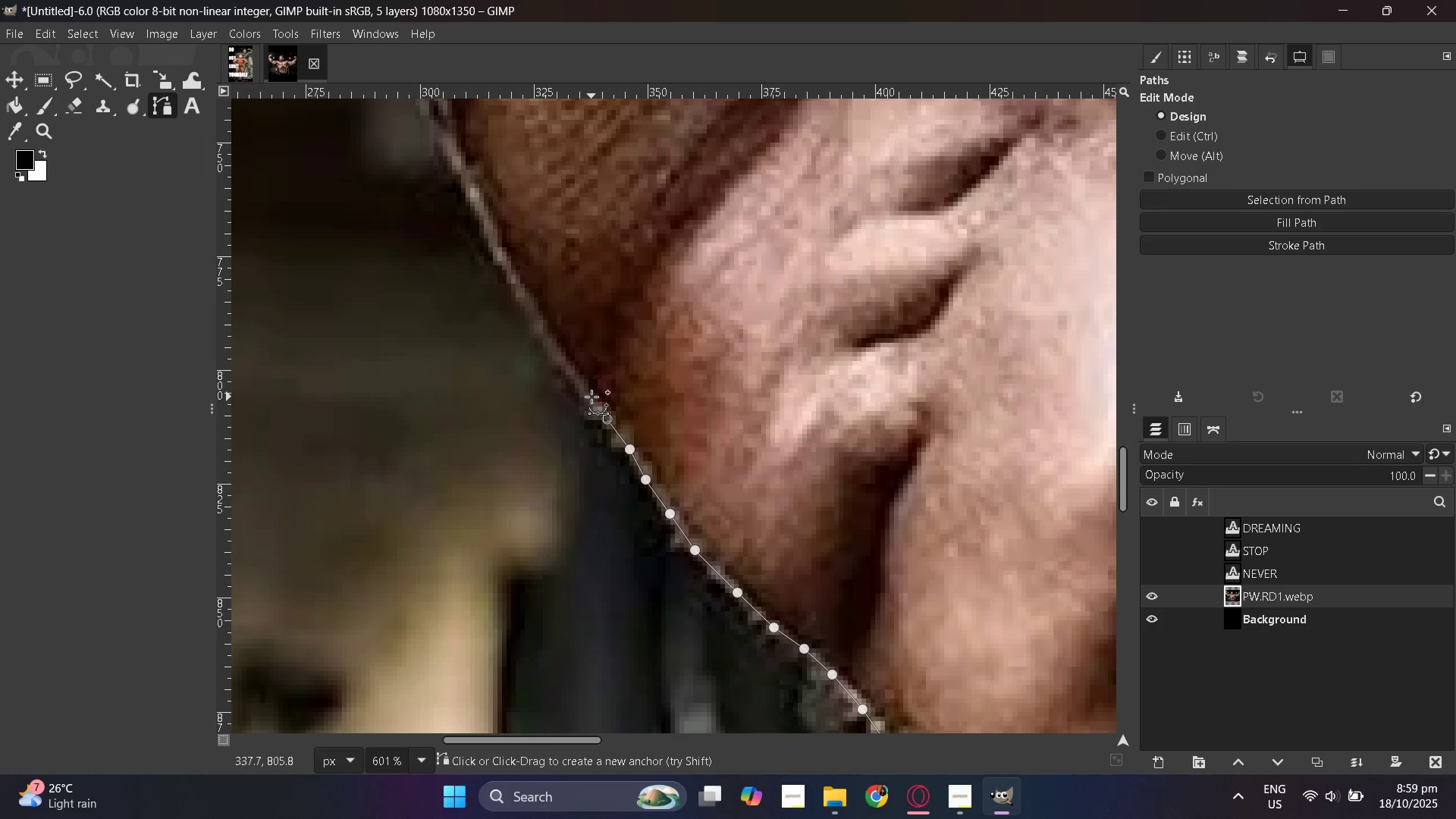 
left_click([592, 397])
 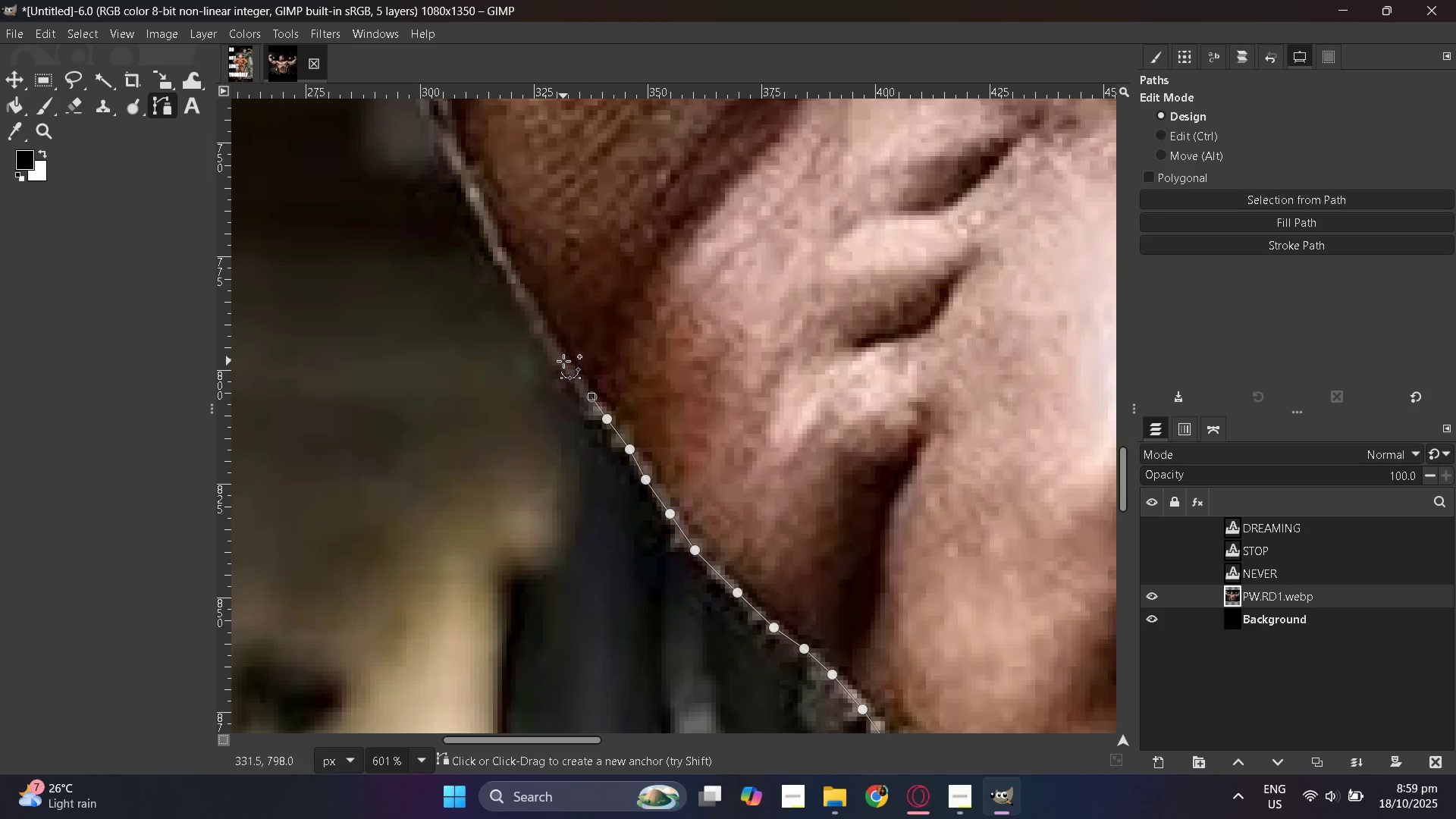 
left_click([563, 360])
 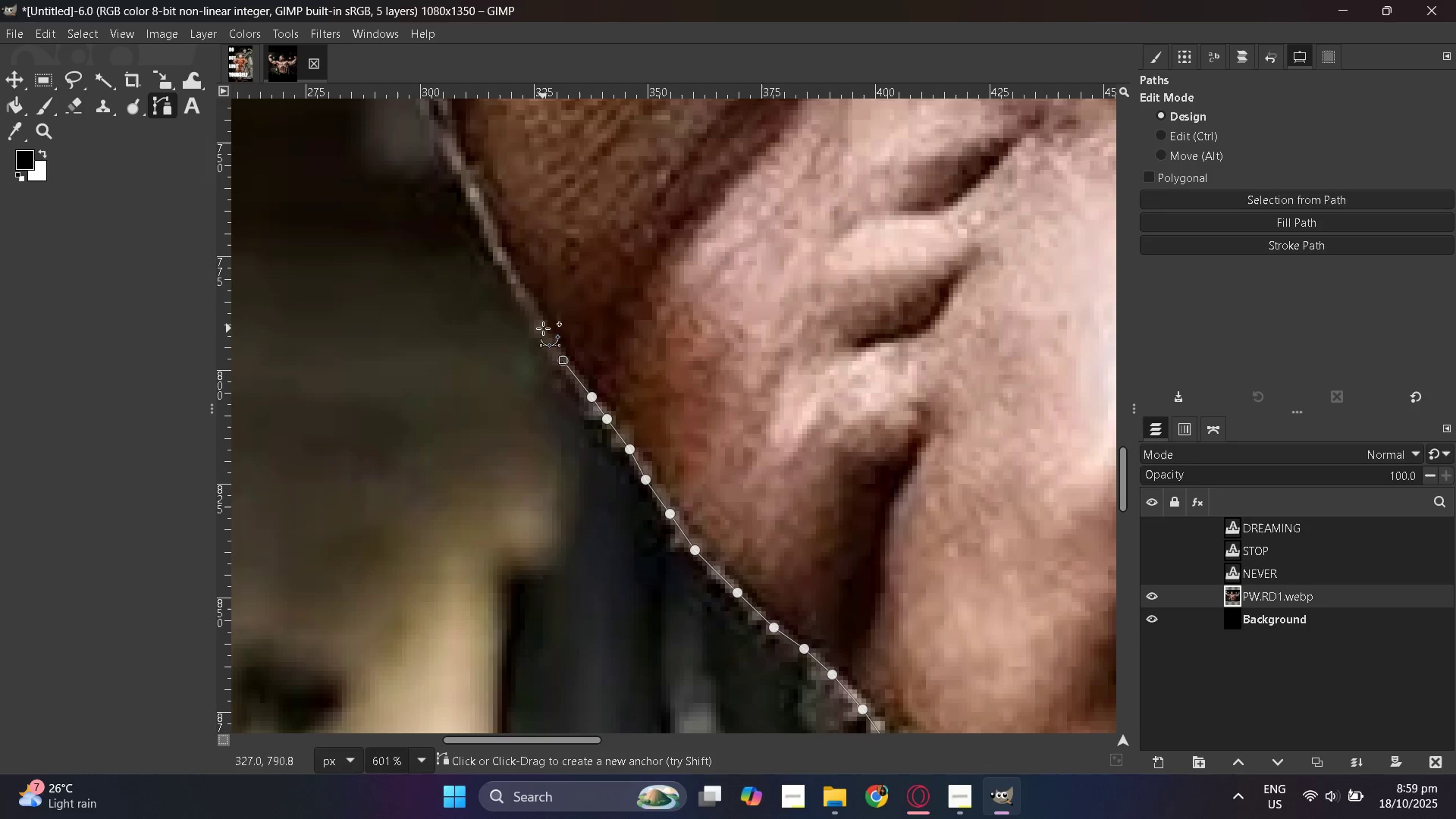 
left_click([541, 328])
 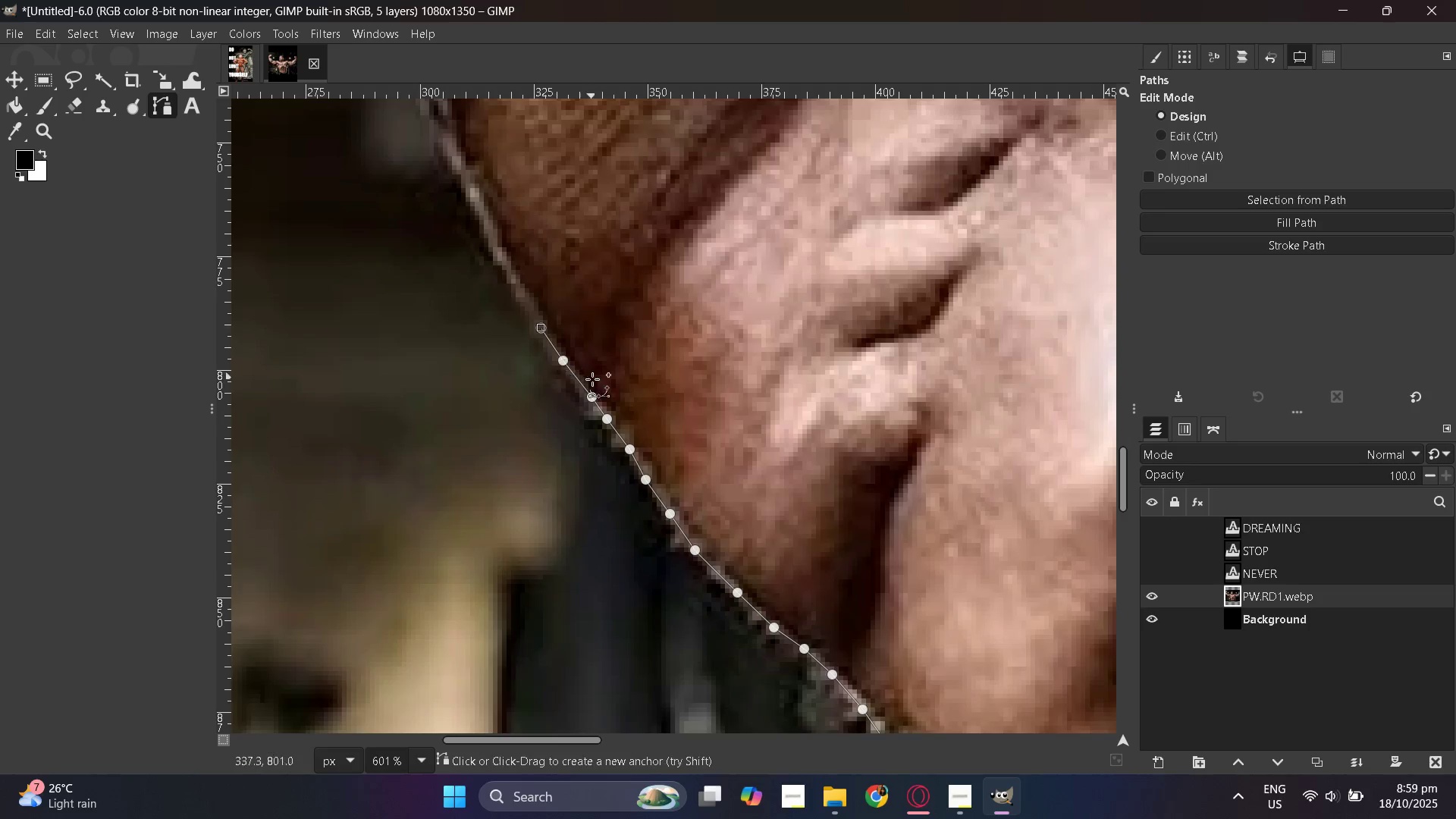 
scroll: coordinate [598, 394], scroll_direction: up, amount: 3.0
 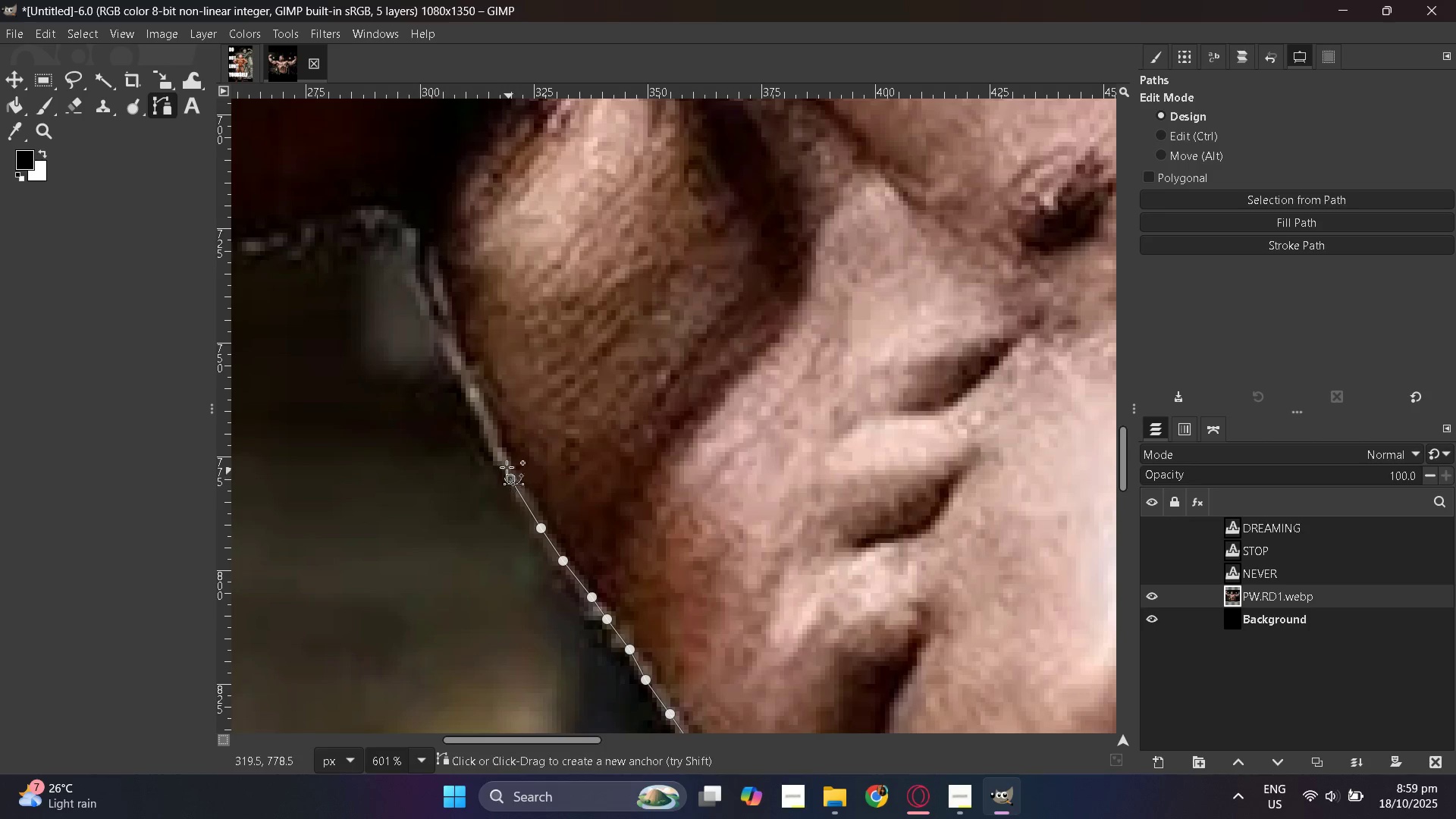 
left_click([494, 442])
 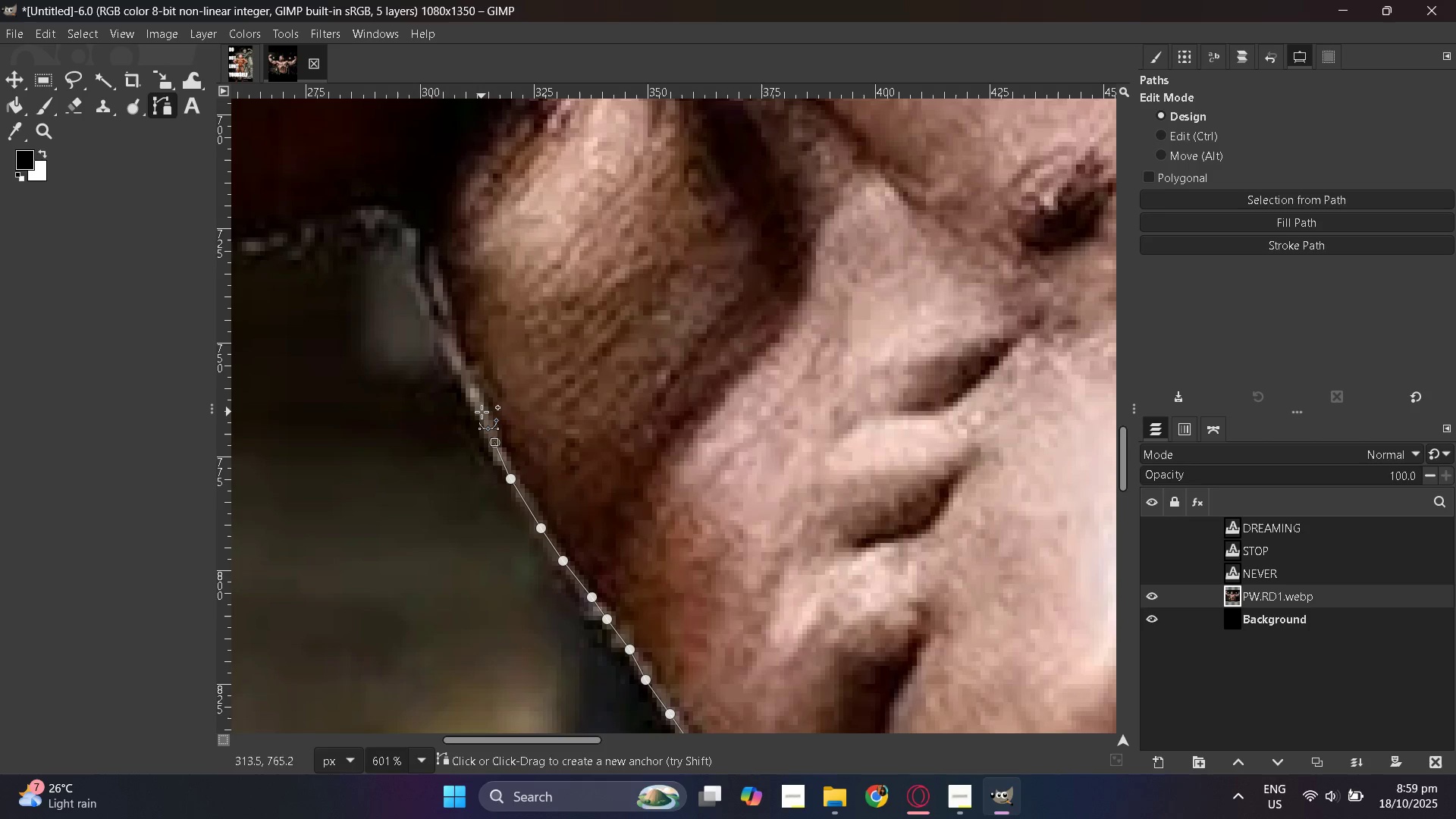 
left_click([482, 410])
 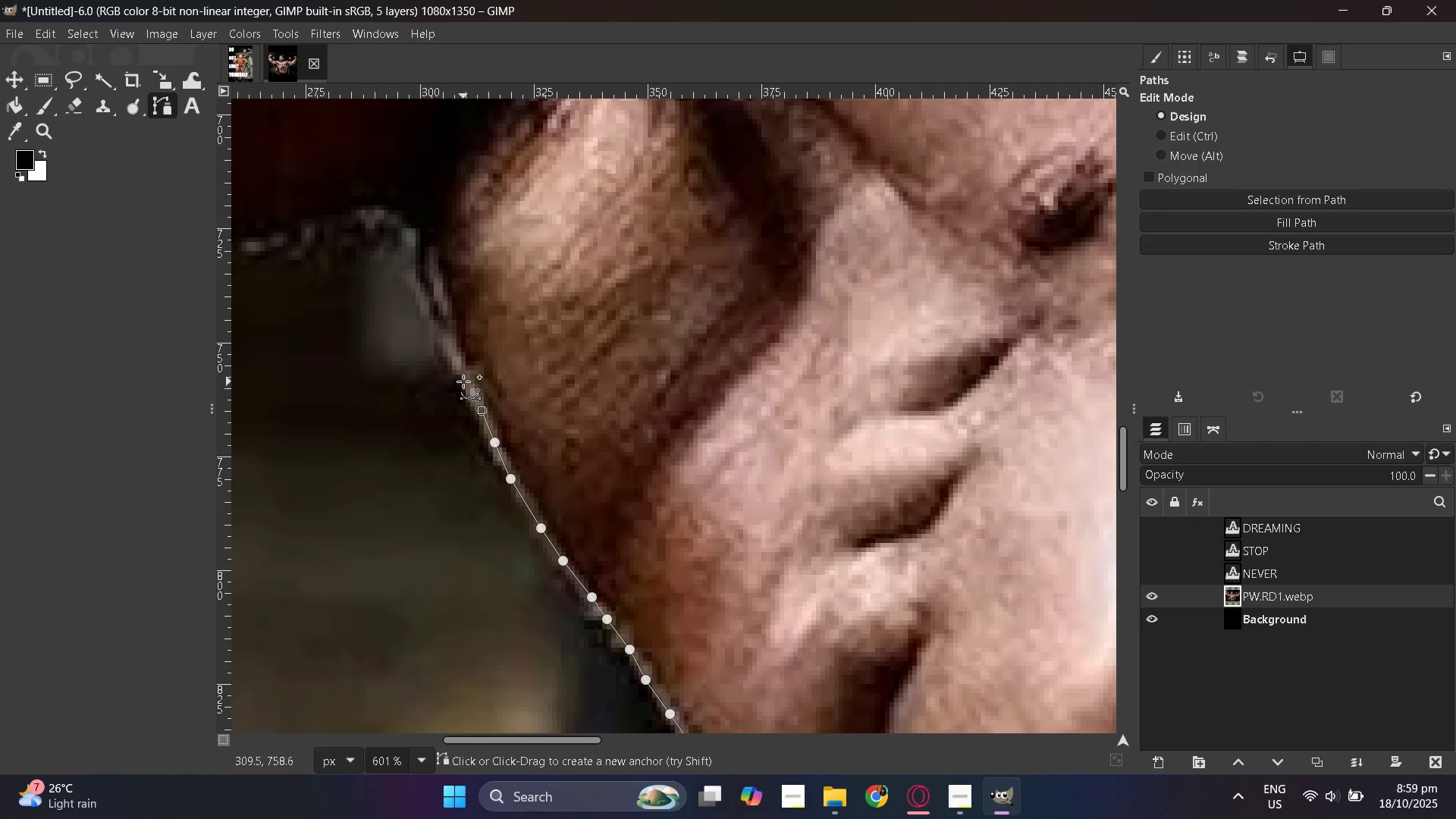 
left_click([461, 376])
 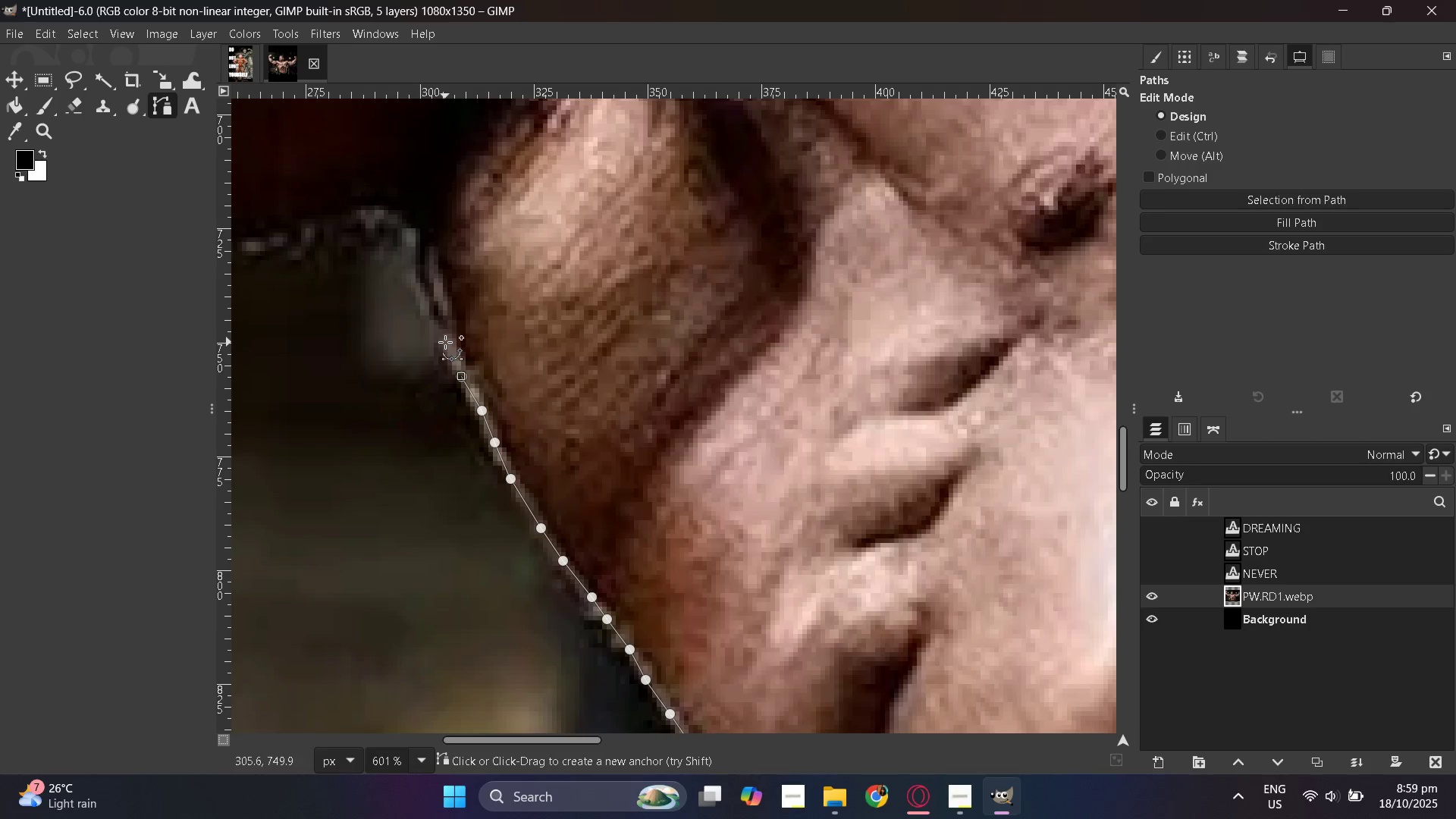 
key(Control+Z)
 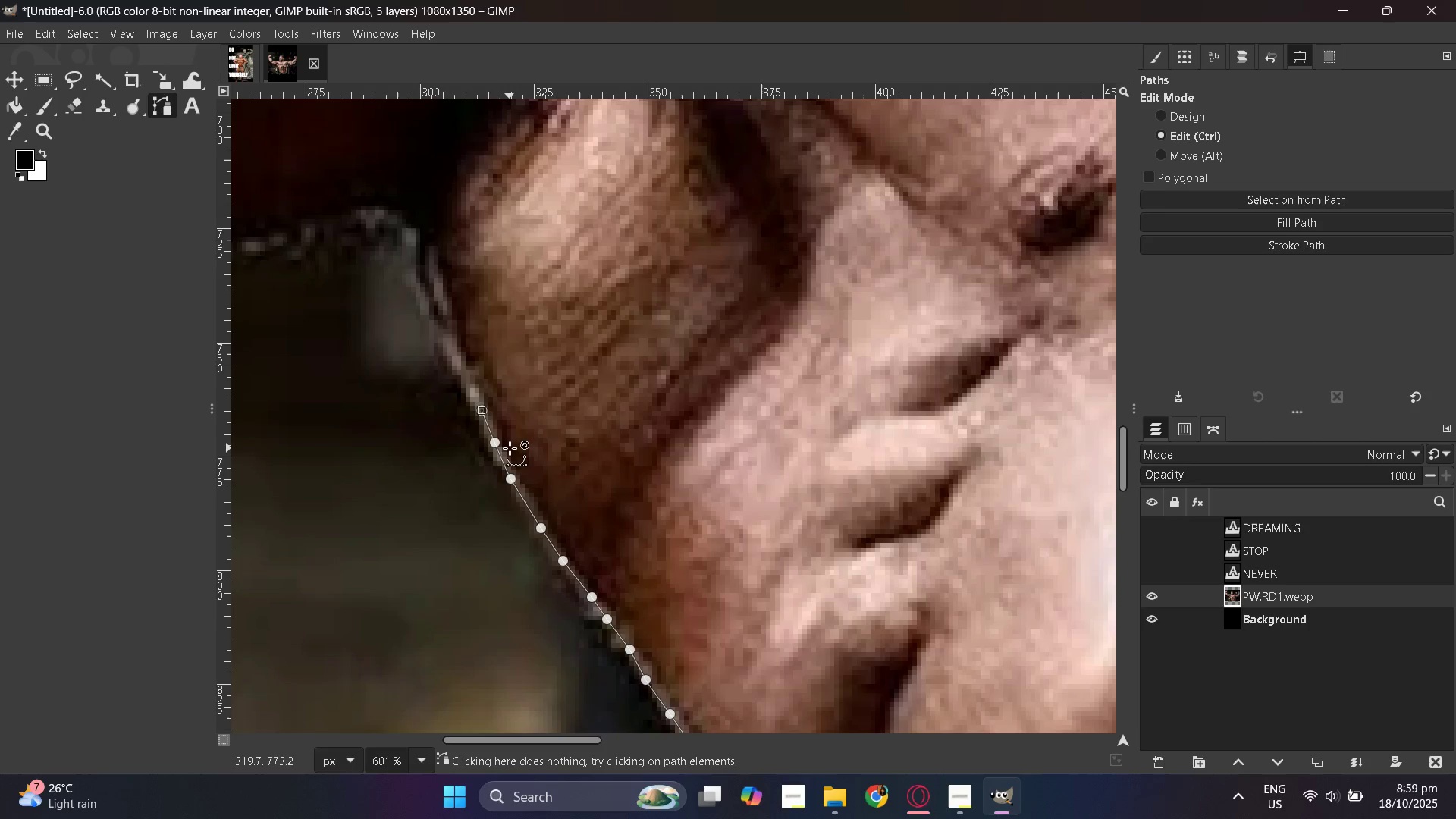 
key(Control+Z)
 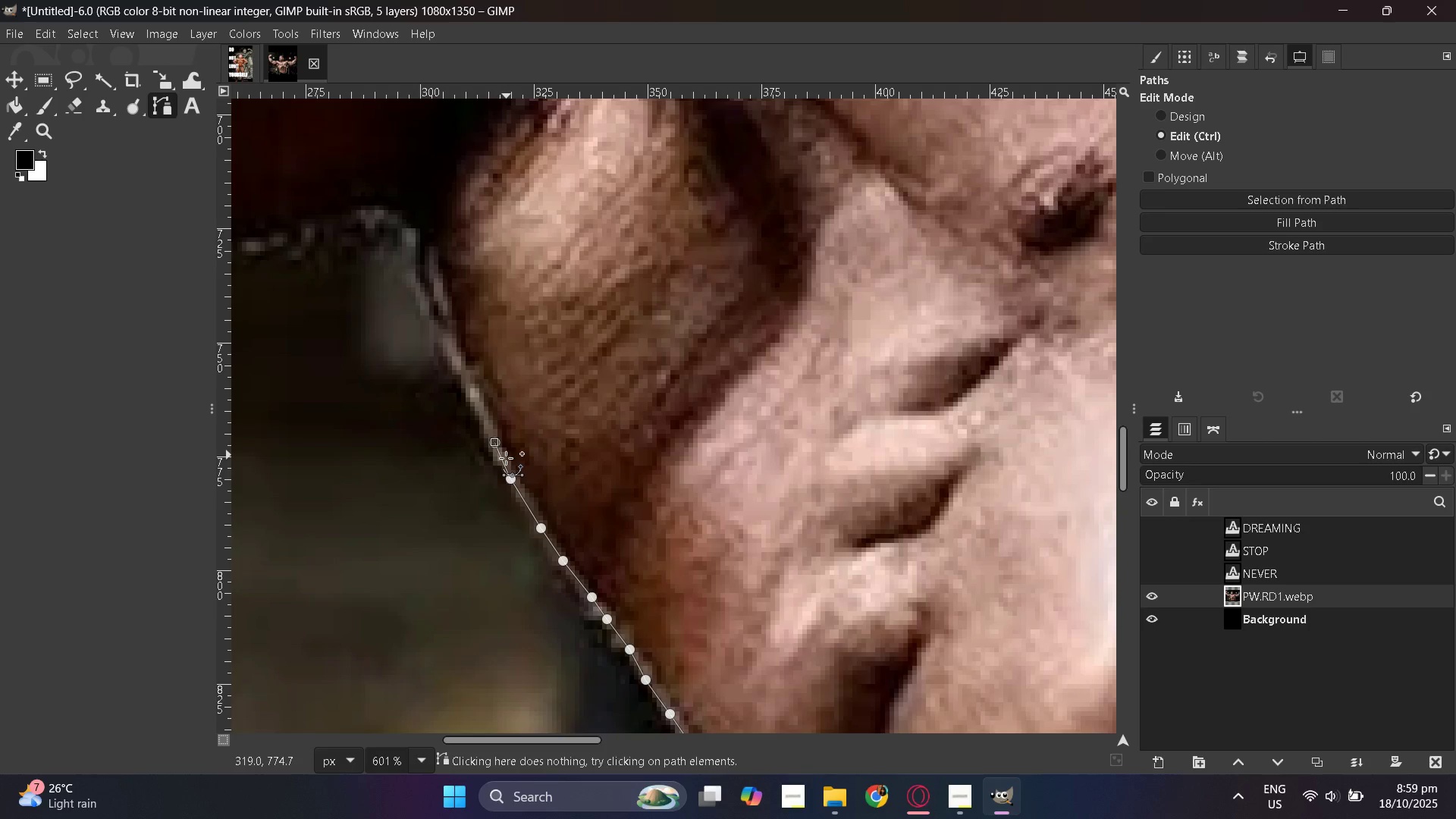 
key(Control+Z)
 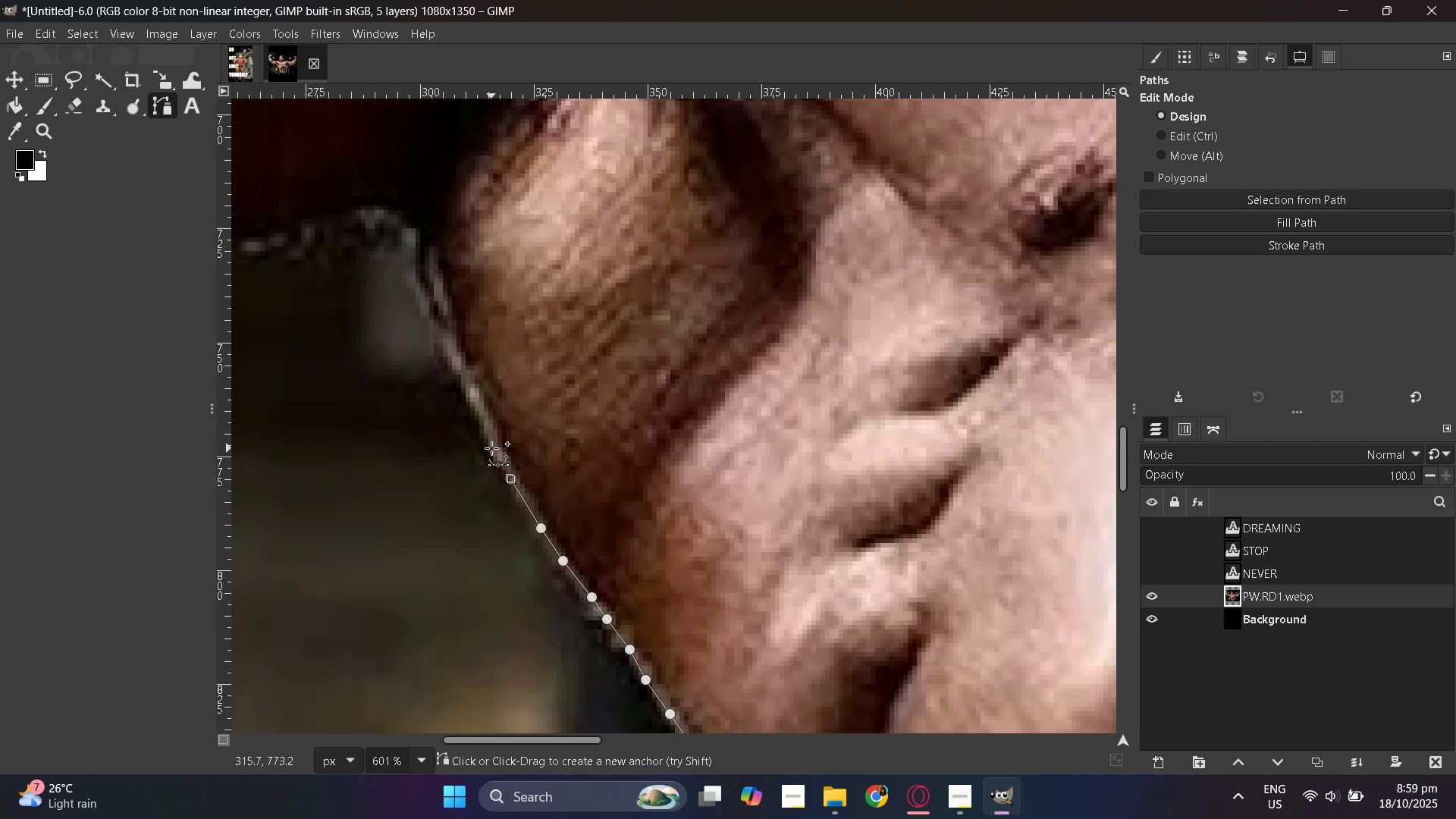 
left_click([491, 448])
 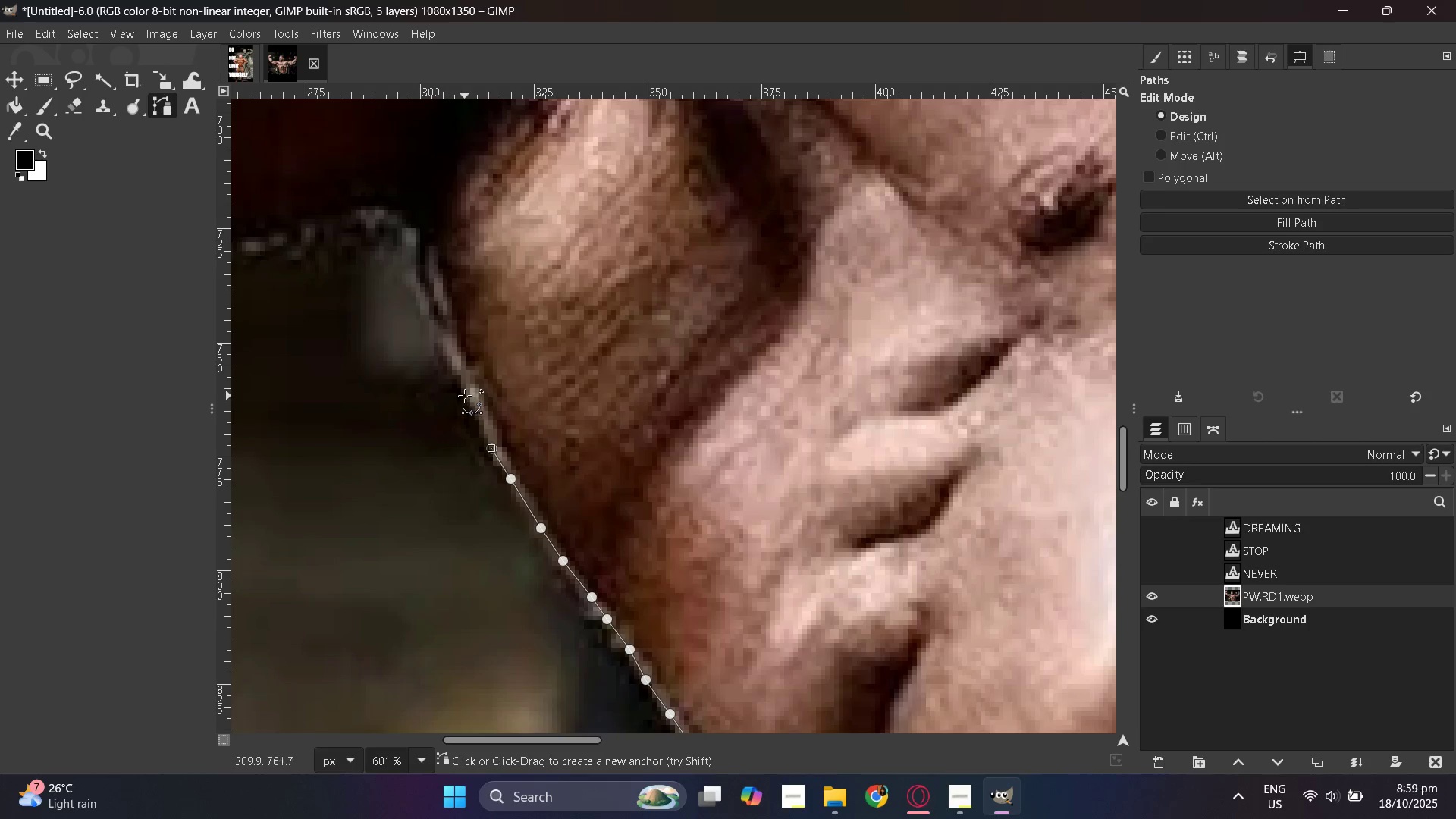 
left_click([463, 393])
 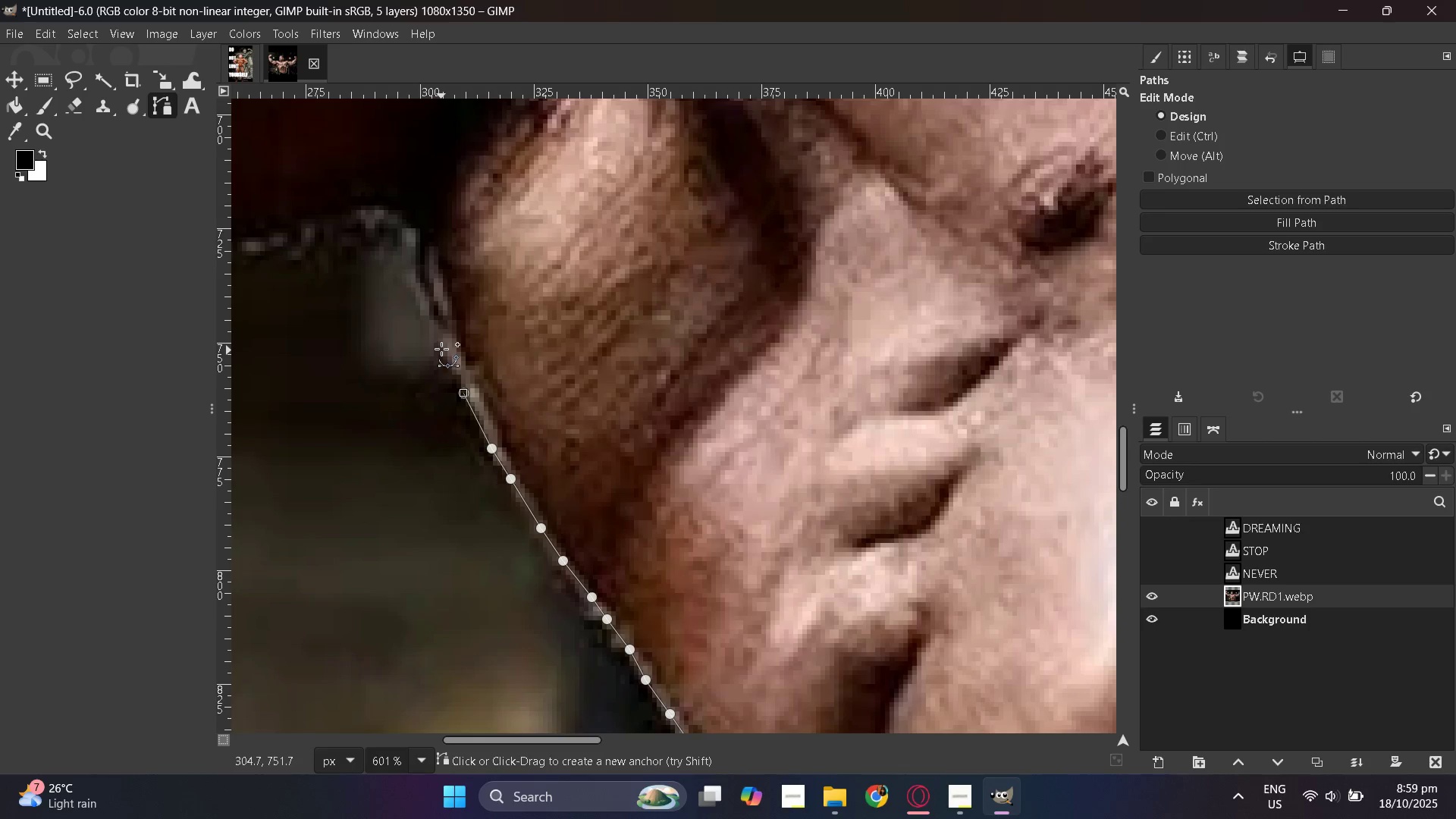 
left_click([441, 347])
 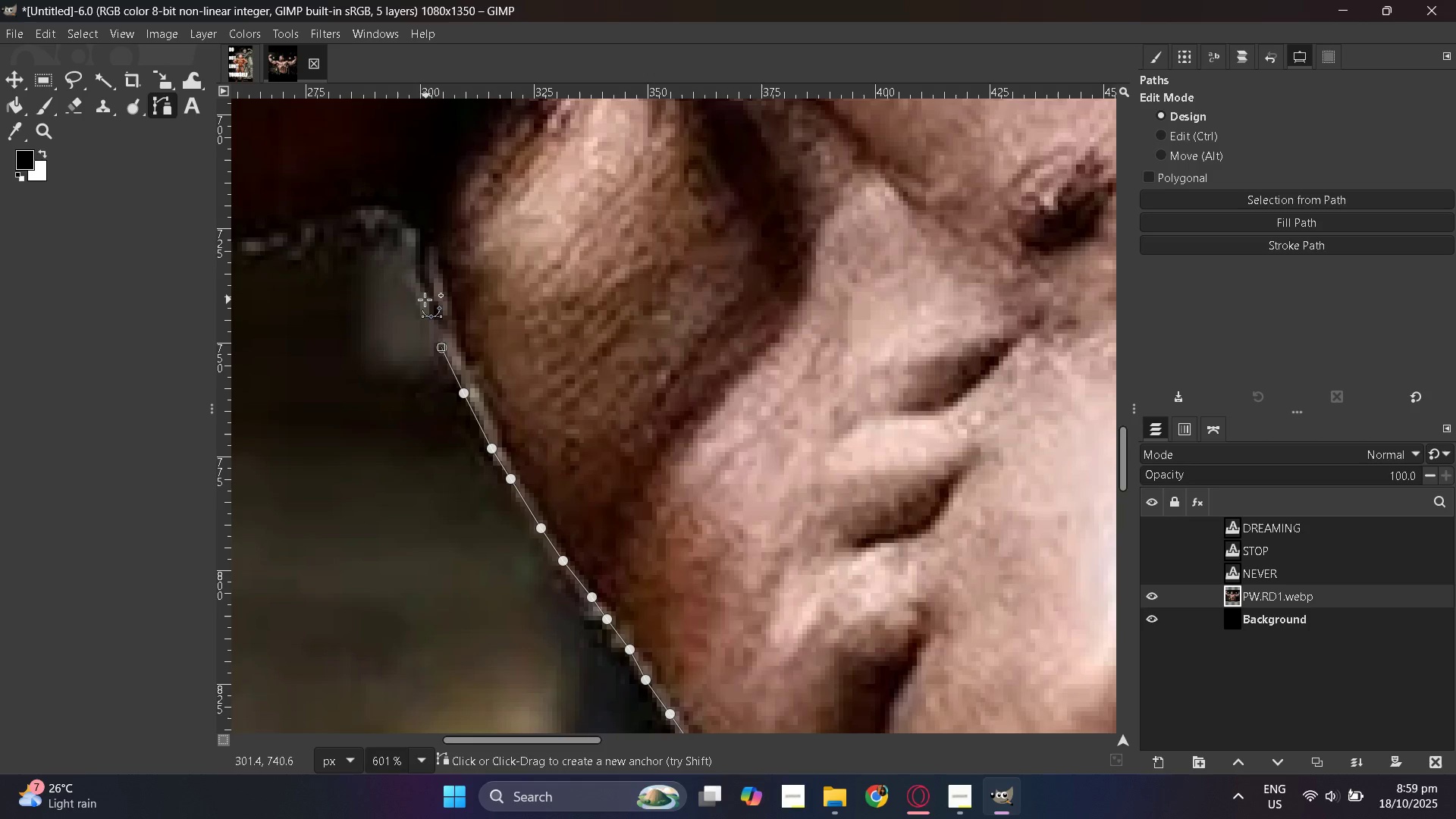 
left_click([422, 300])
 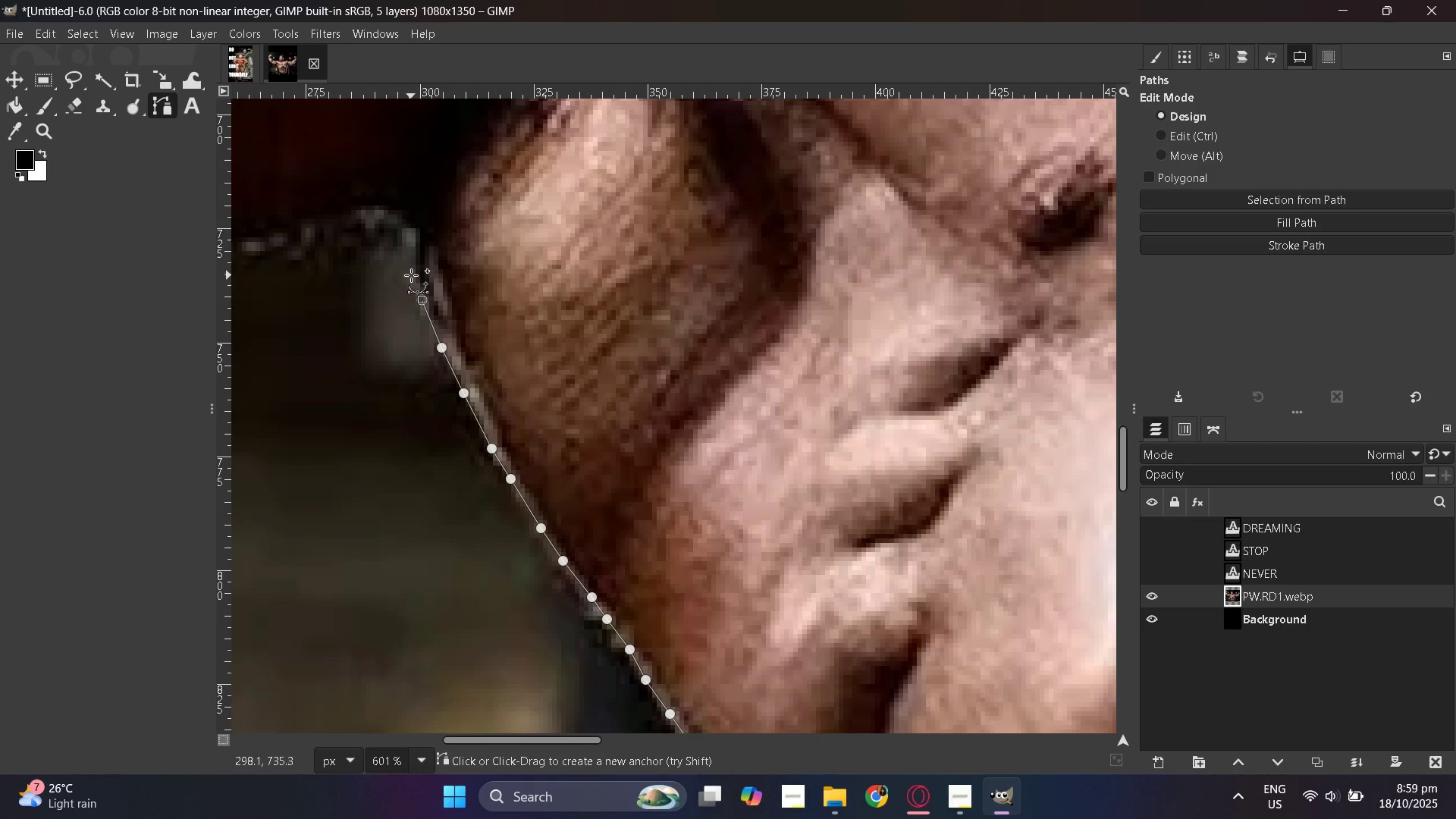 
left_click([411, 275])
 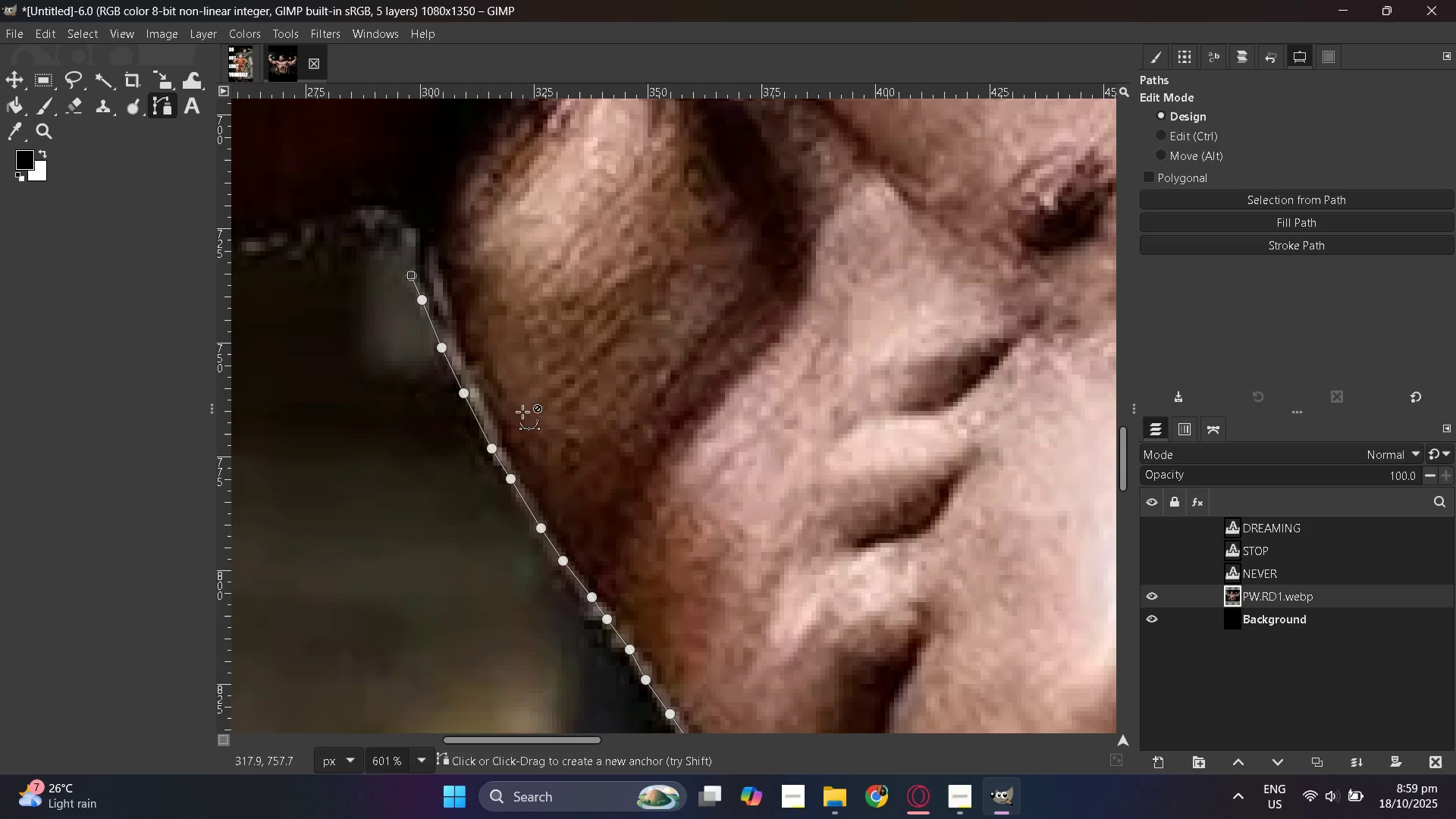 
hold_key(key=ControlLeft, duration=1.3)
scroll: coordinate [993, 402], scroll_direction: down, amount: 8.0
 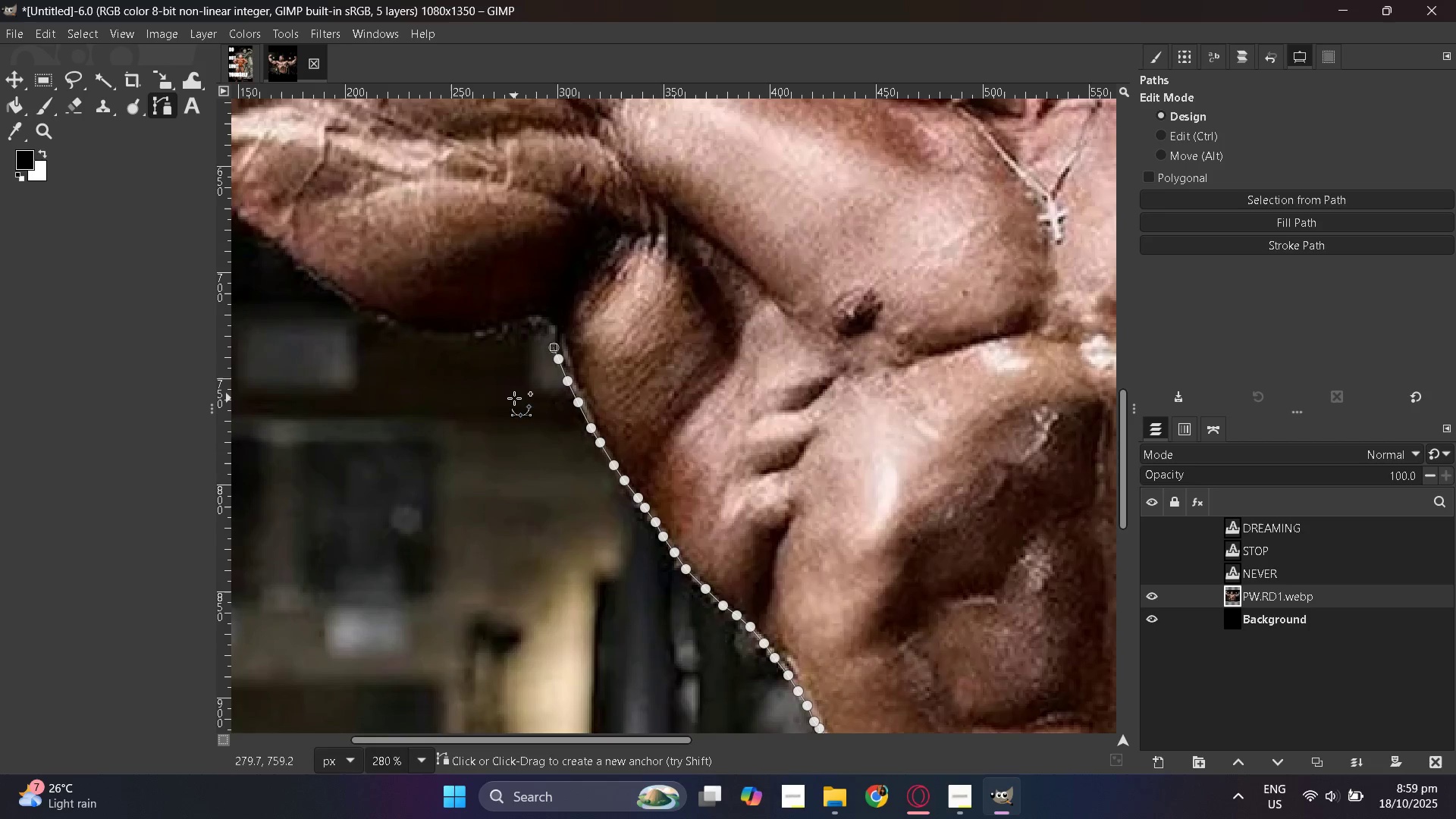 
hold_key(key=ControlLeft, duration=0.6)
scroll: coordinate [541, 406], scroll_direction: up, amount: 8.0
 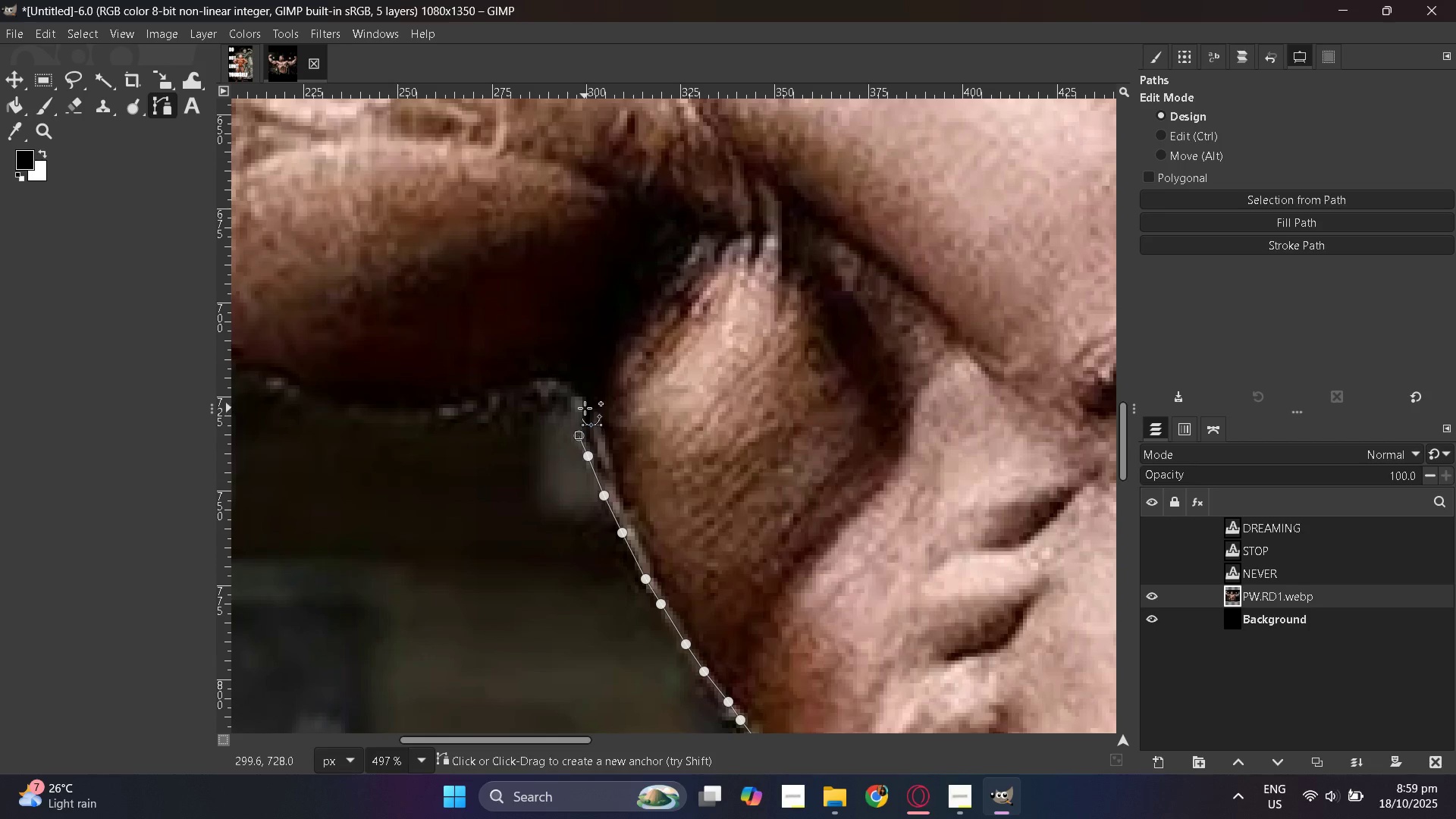 
left_click([582, 404])
 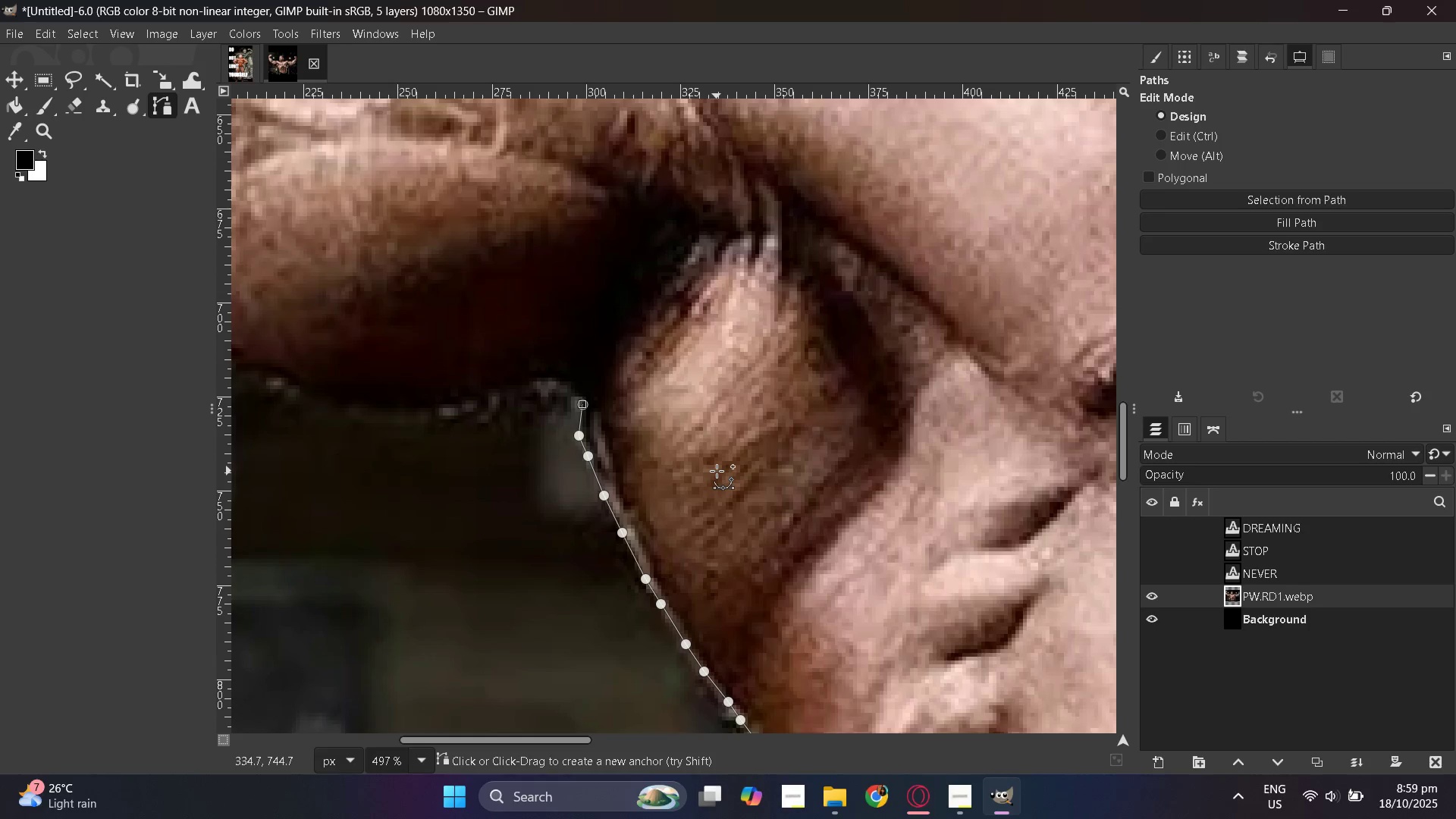 
hold_key(key=ControlLeft, duration=0.53)
 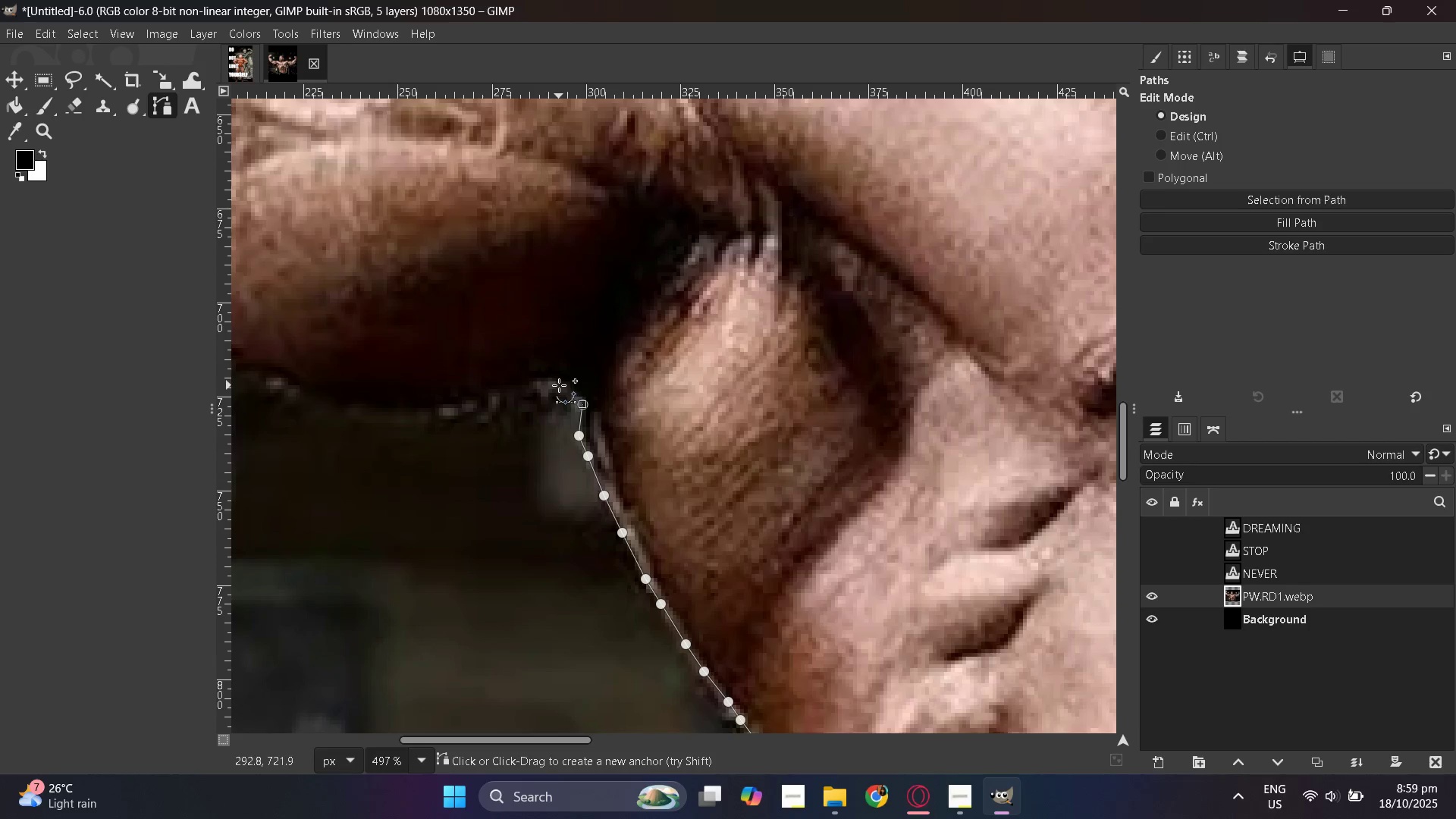 
hold_key(key=ControlLeft, duration=1.53)
scroll: coordinate [696, 440], scroll_direction: down, amount: 6.0
 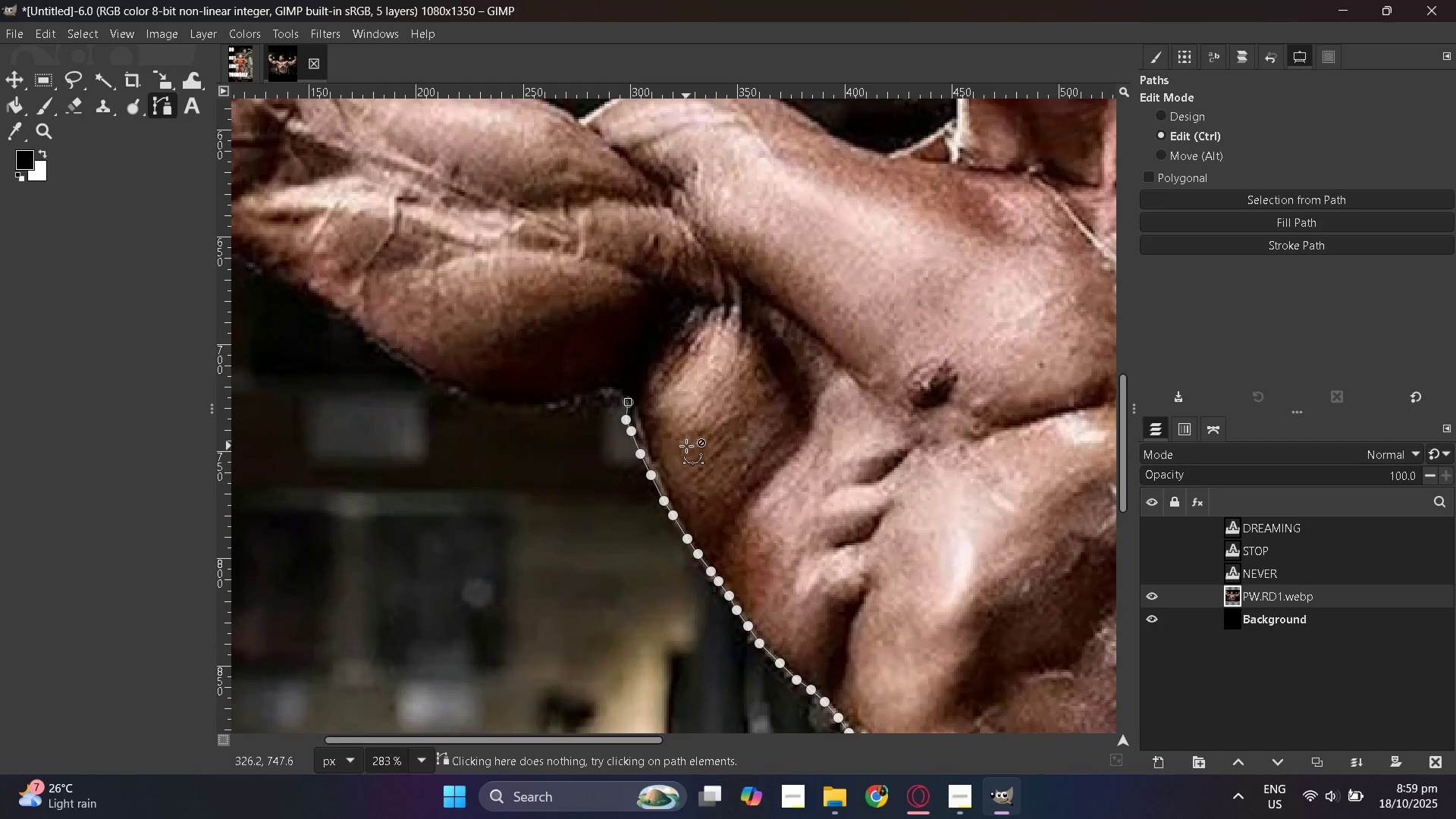 
hold_key(key=ControlLeft, duration=0.9)
scroll: coordinate [601, 444], scroll_direction: up, amount: 5.0
 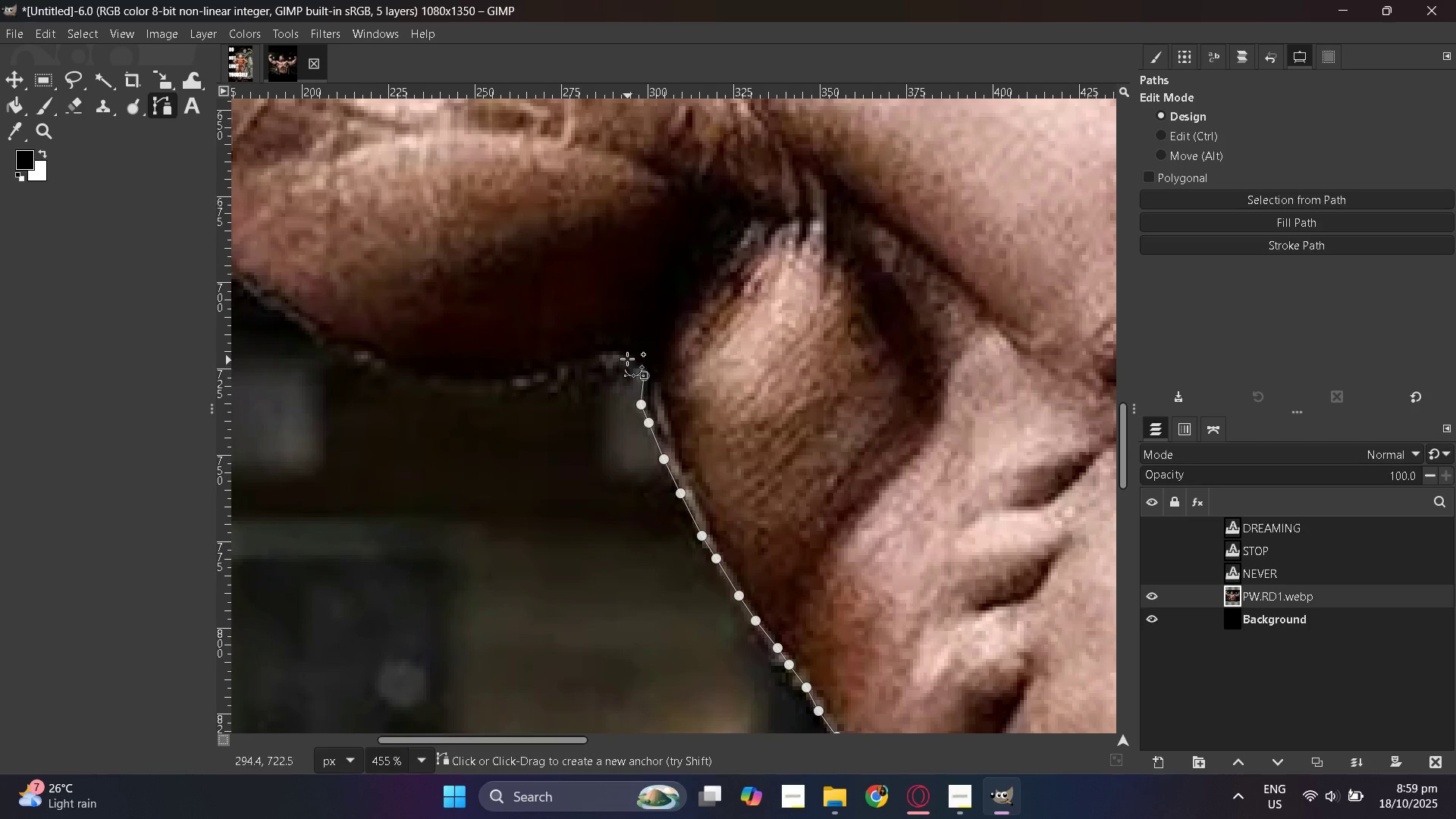 
left_click([627, 359])
 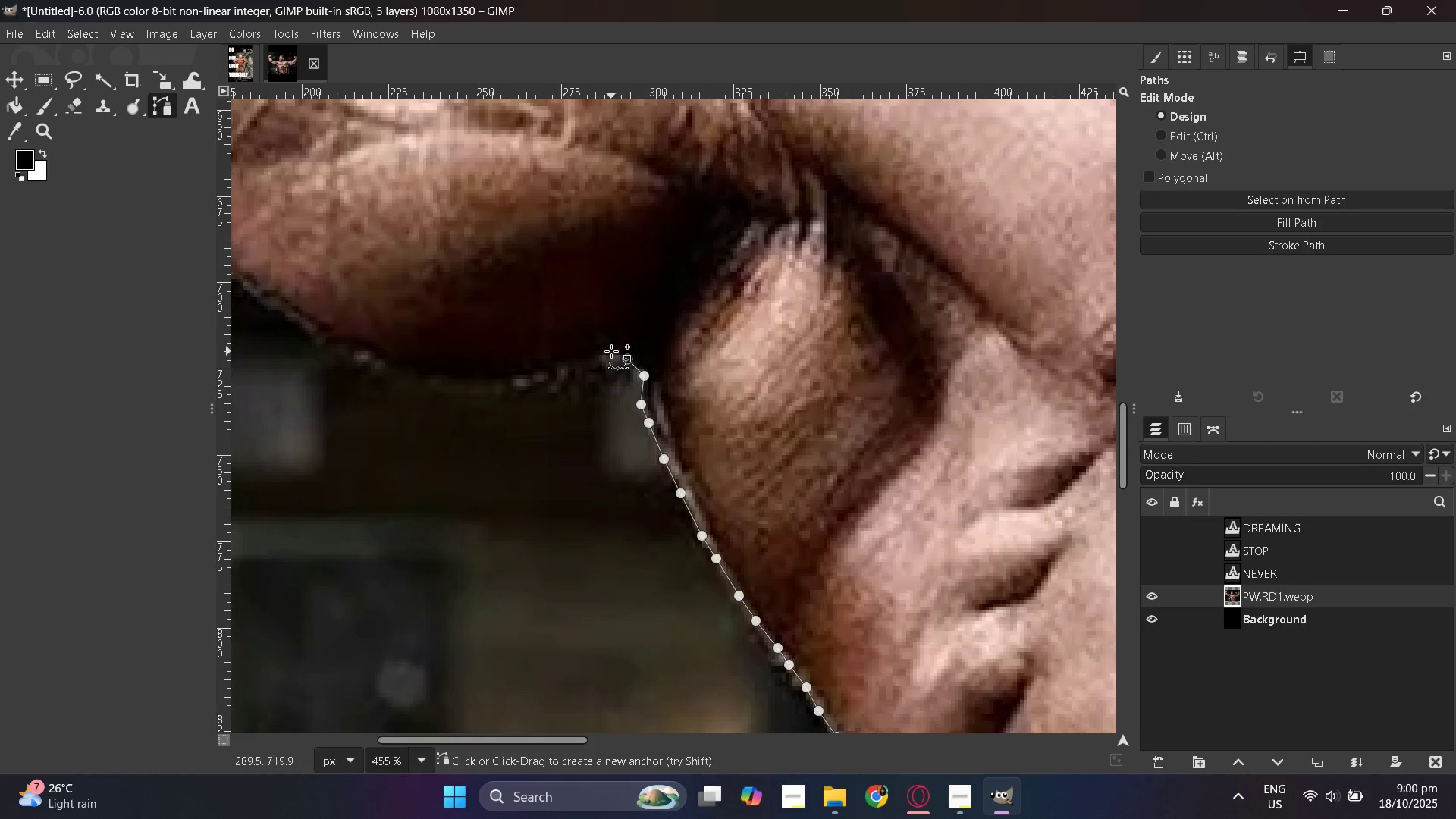 
left_click([611, 351])
 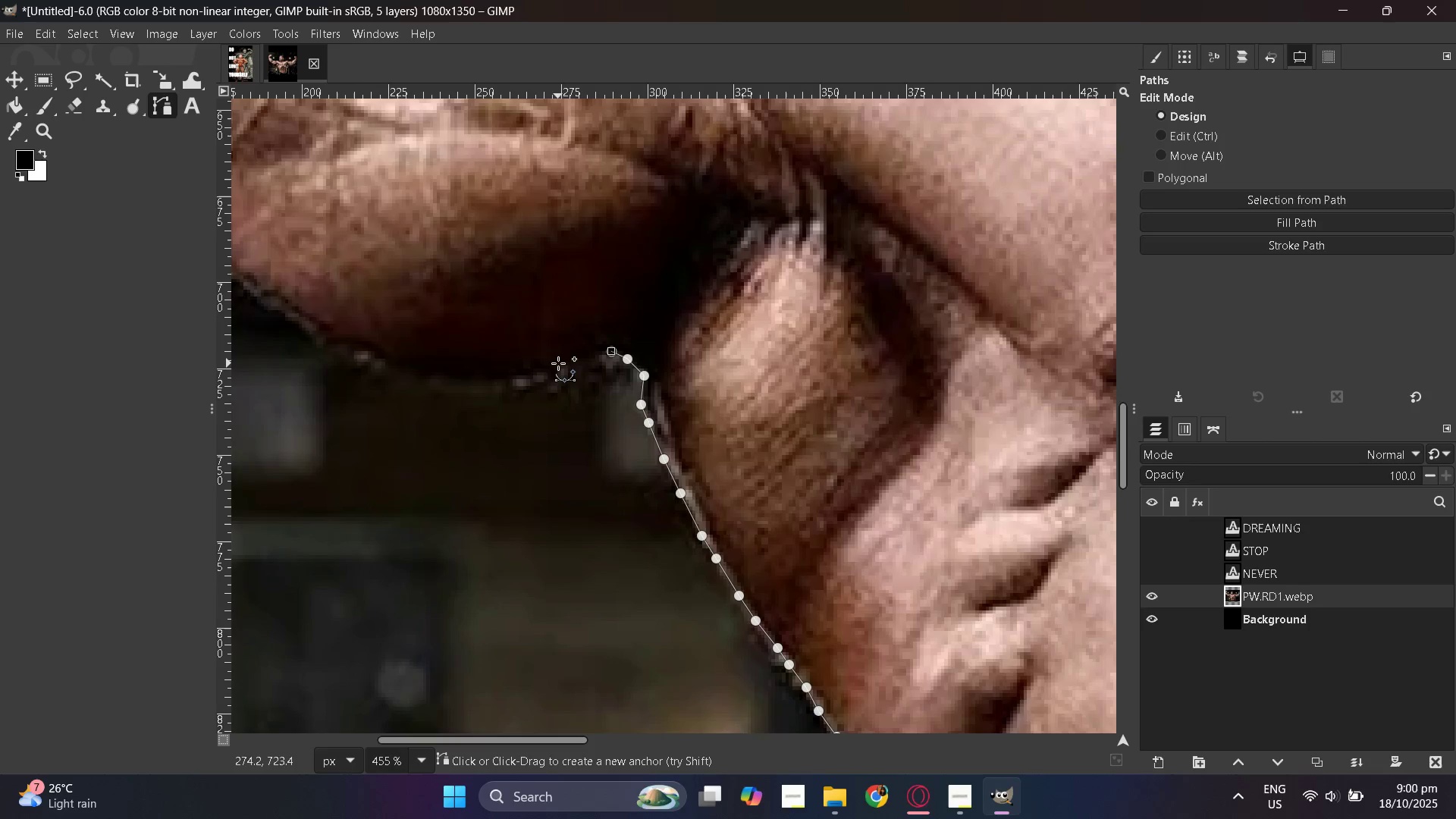 
left_click([556, 365])
 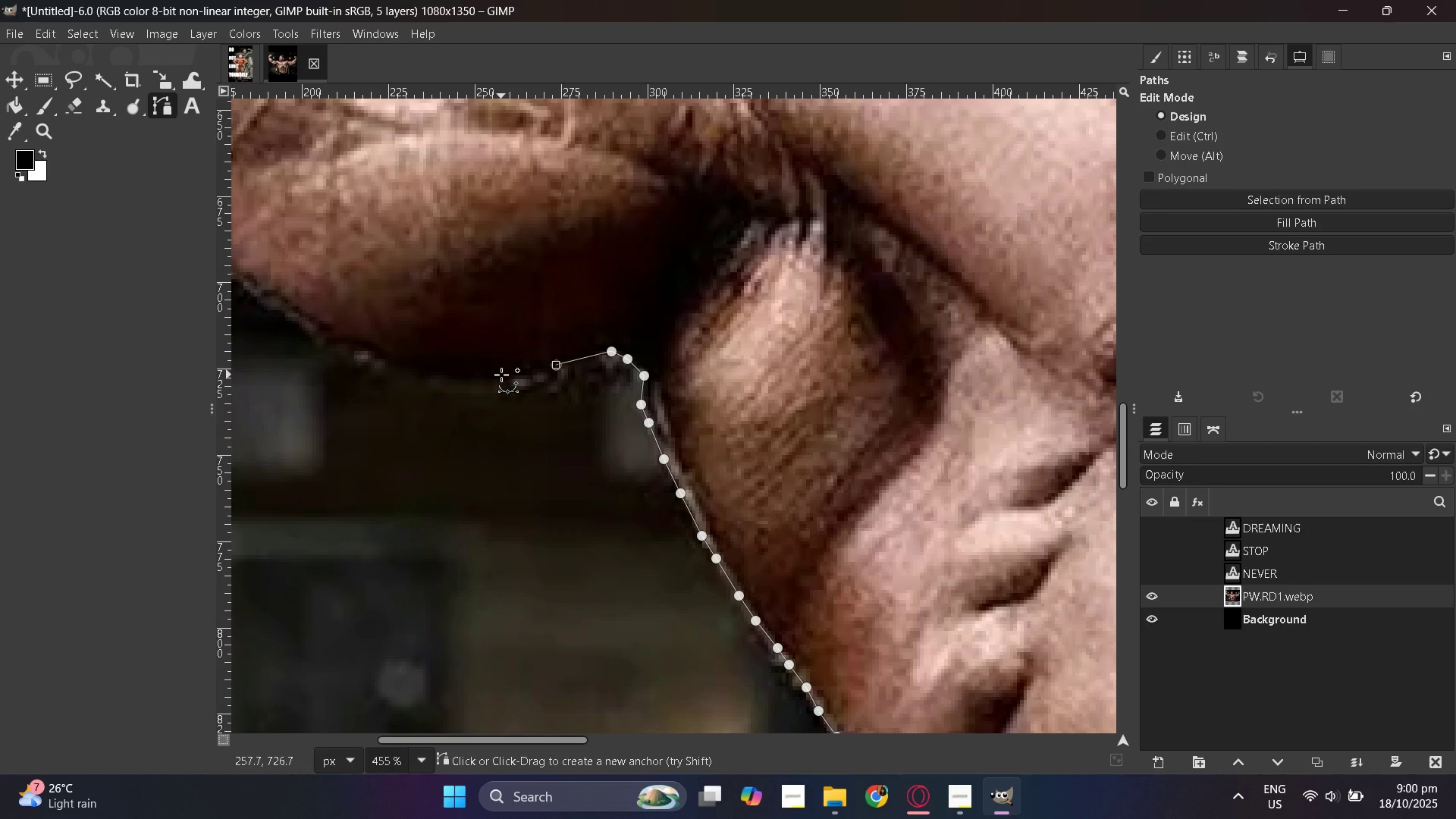 
left_click([501, 375])
 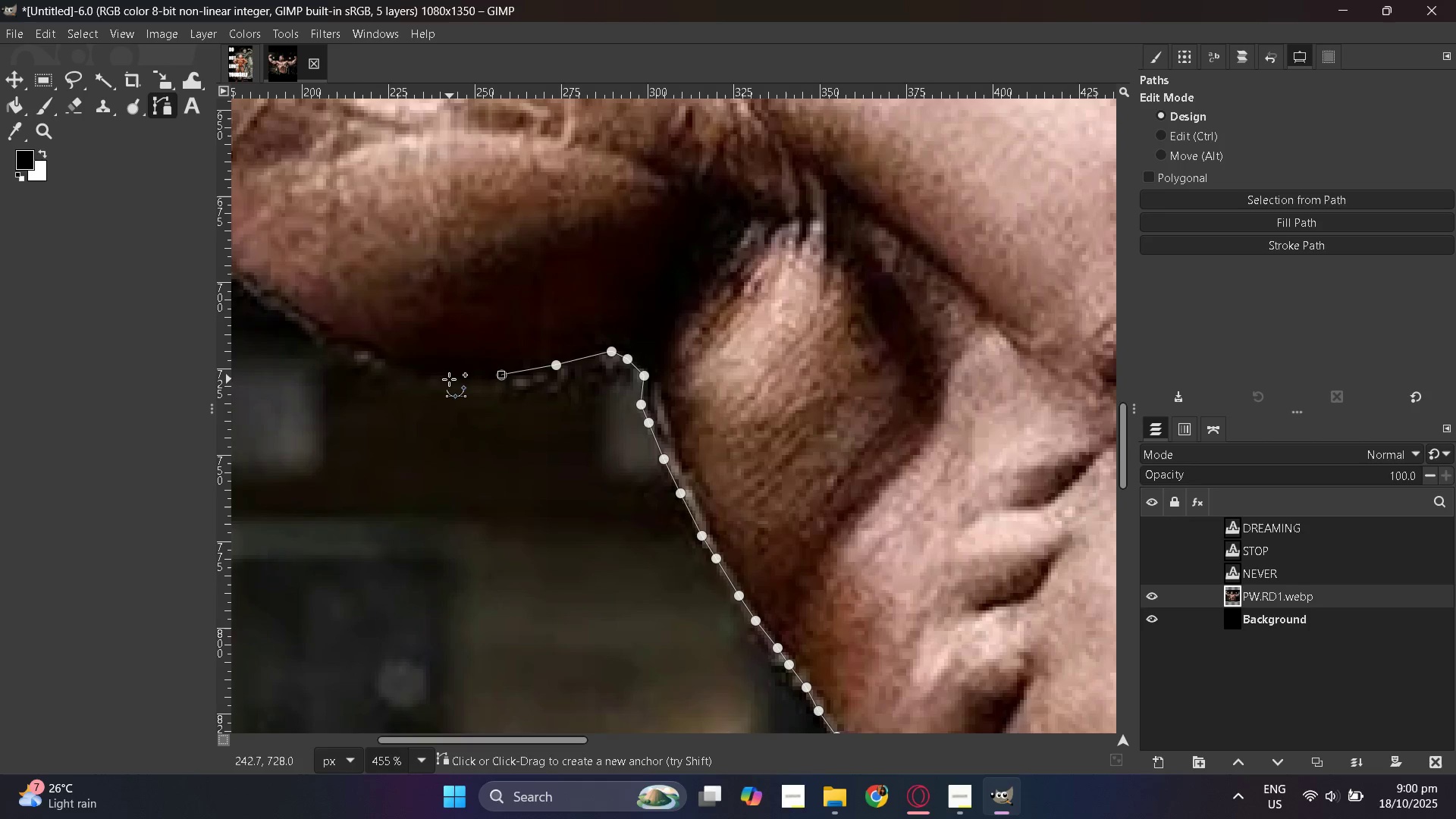 
left_click([444, 379])
 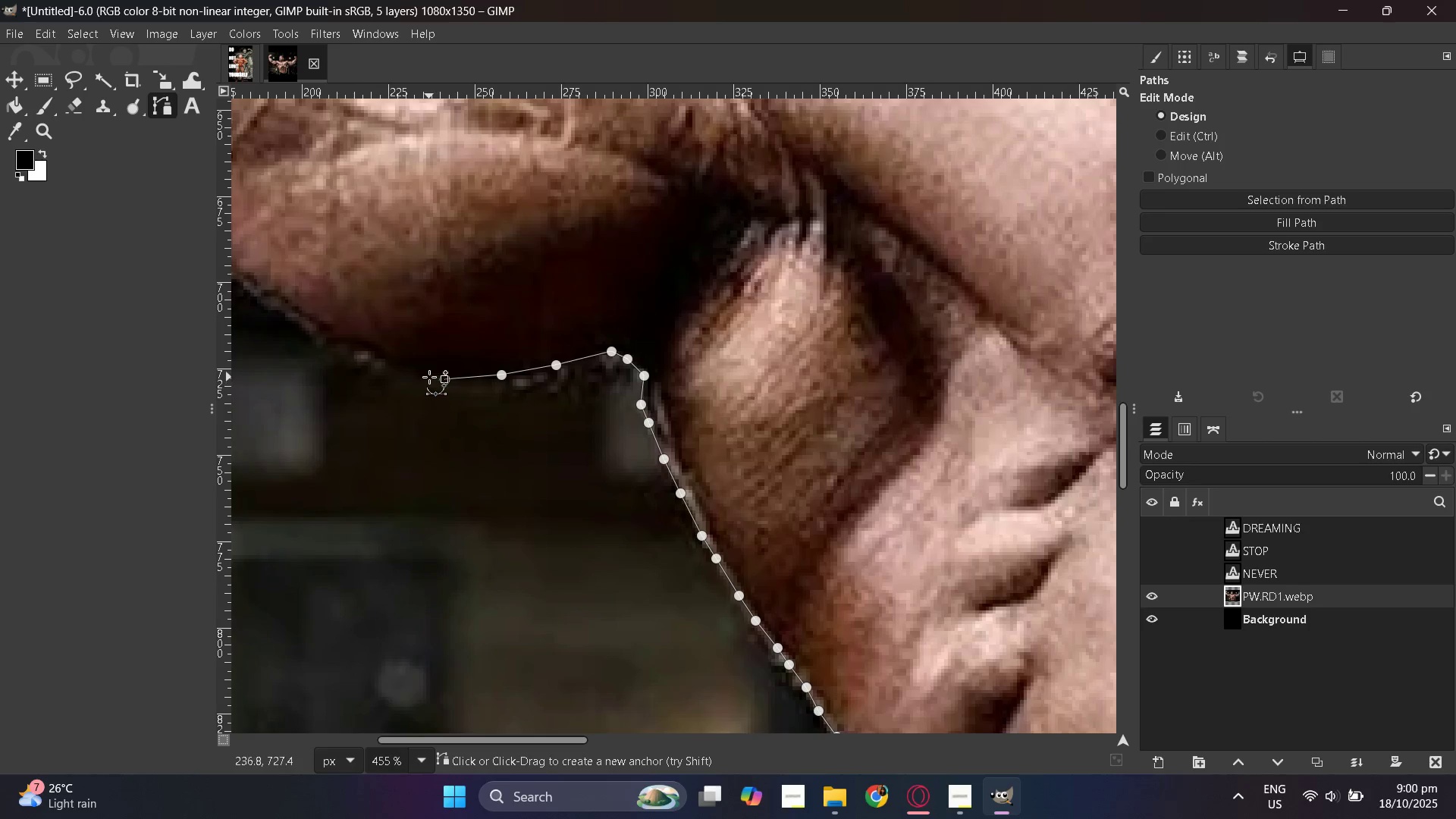 
key(Control+ControlLeft)
 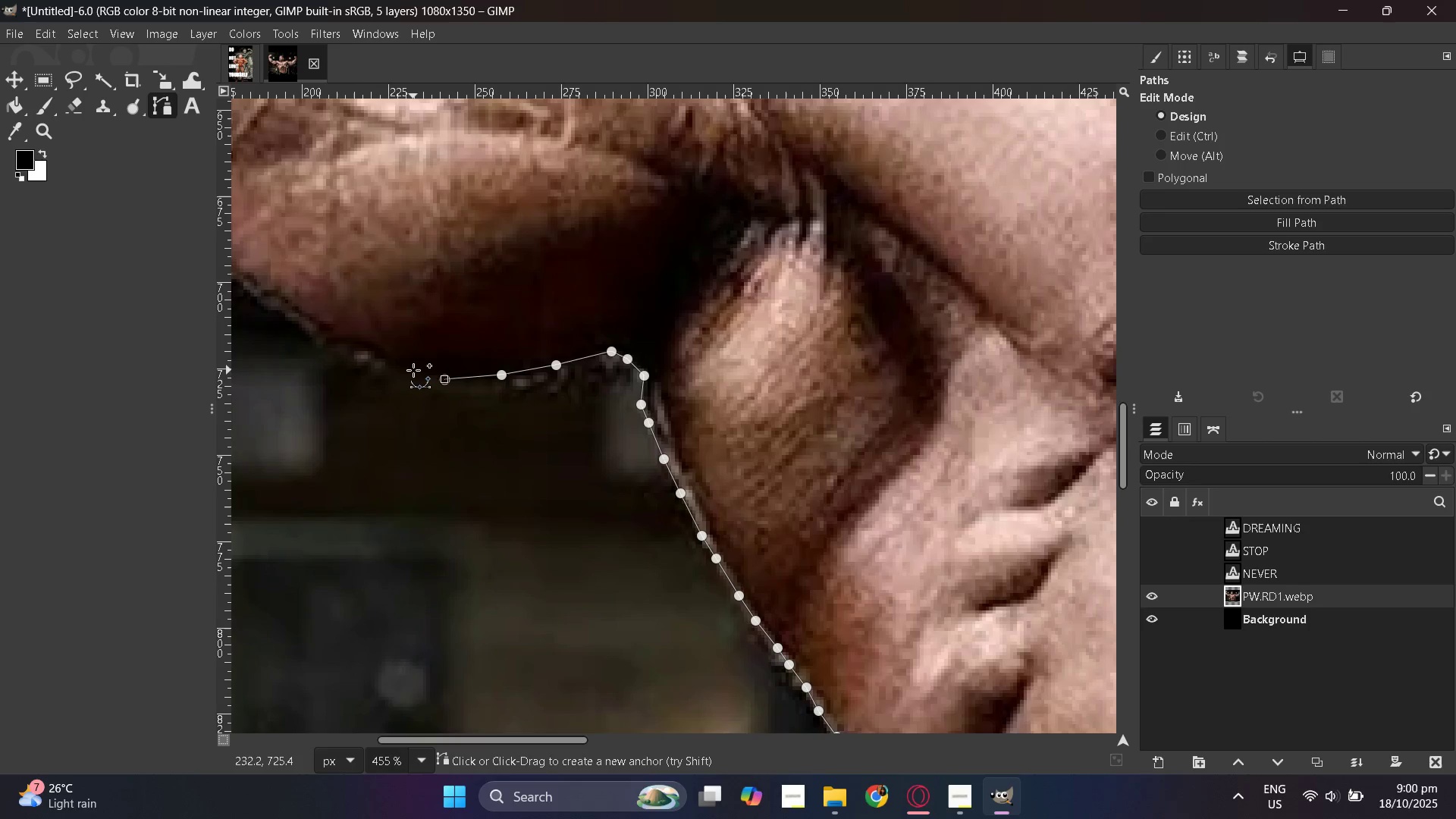 
left_click([413, 370])
 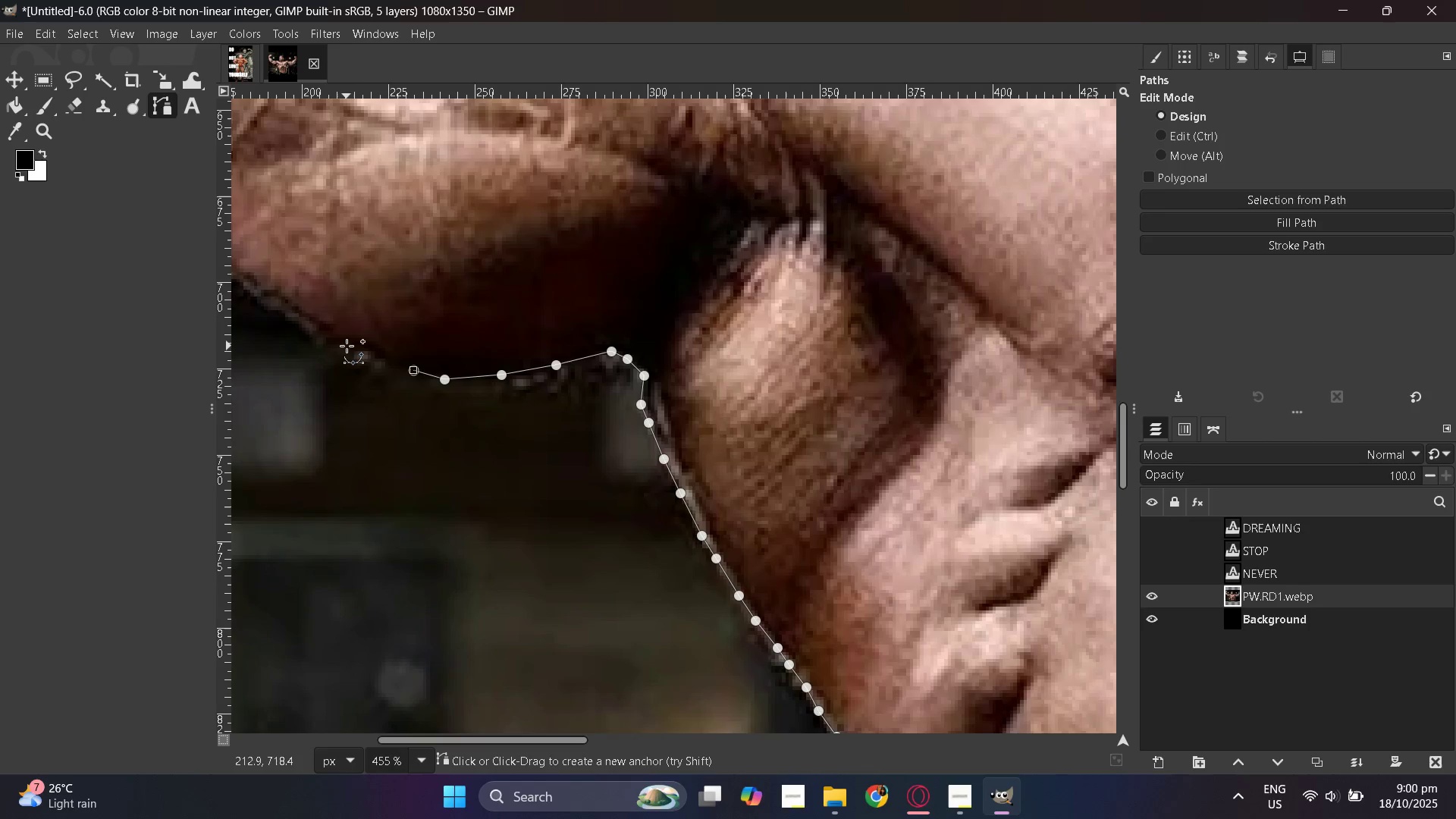 
left_click([347, 346])
 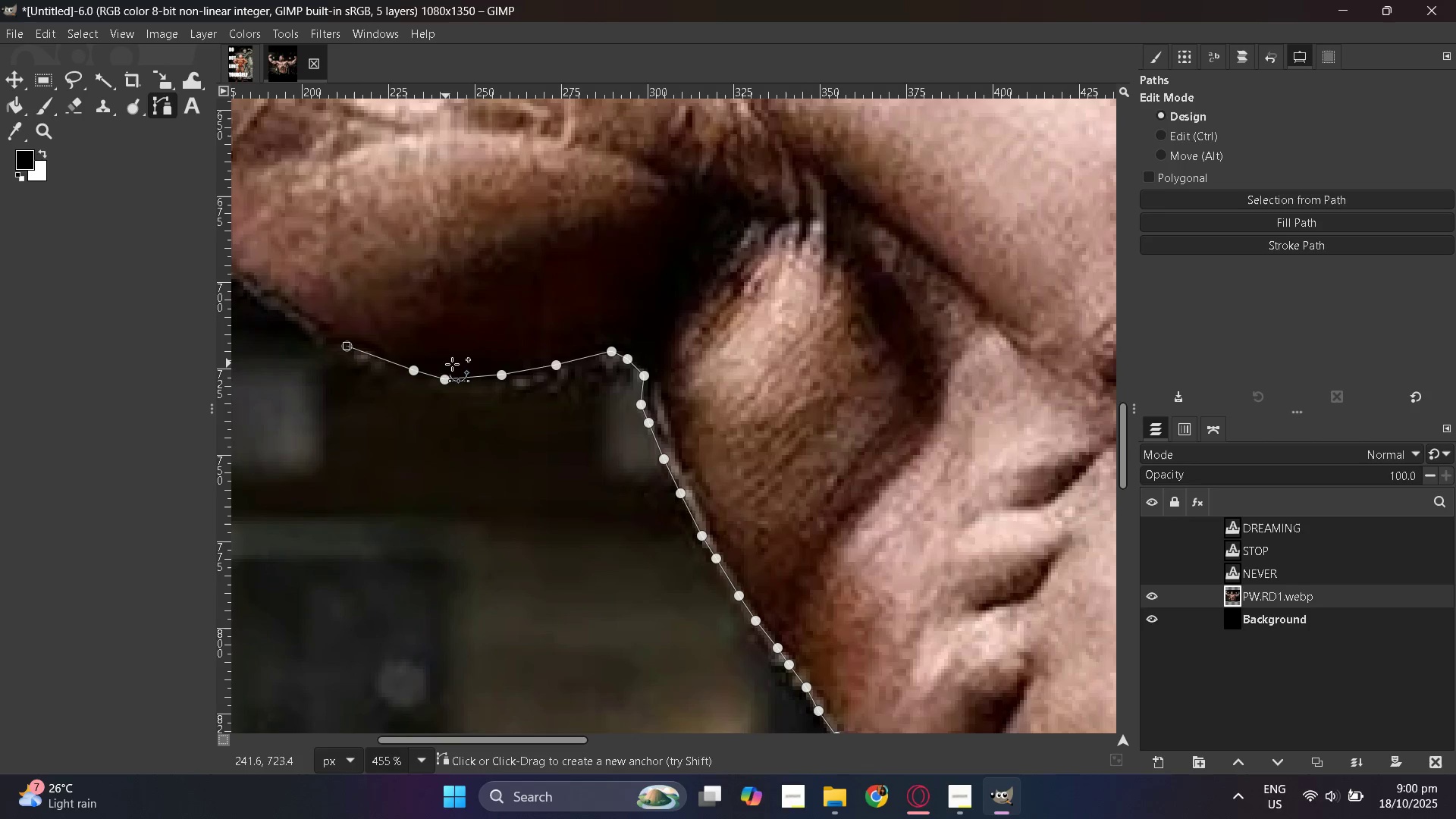 
hold_key(key=ControlLeft, duration=0.47)
scroll: coordinate [914, 386], scroll_direction: down, amount: 5.0
 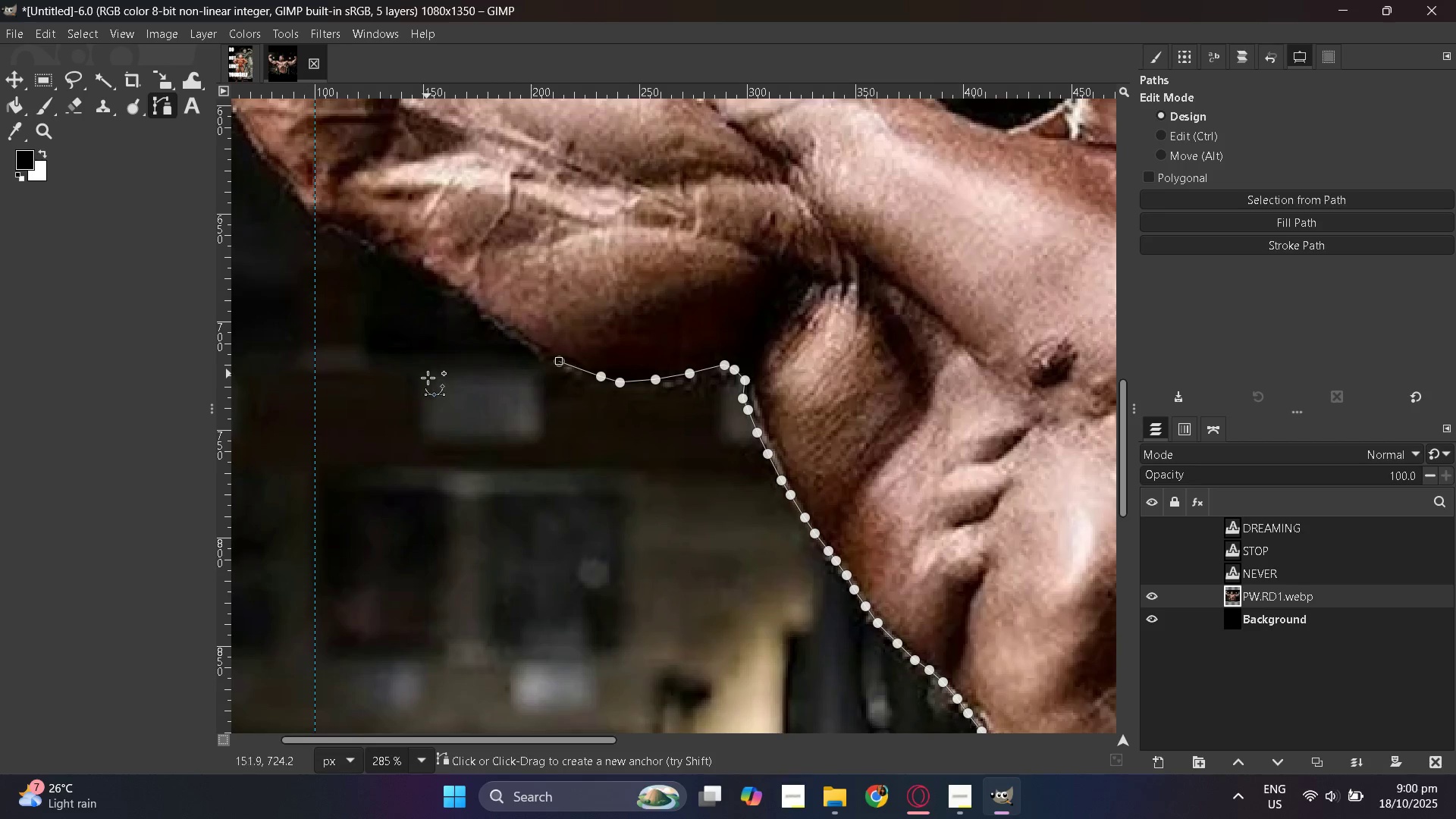 
scroll: coordinate [450, 422], scroll_direction: up, amount: 5.0
 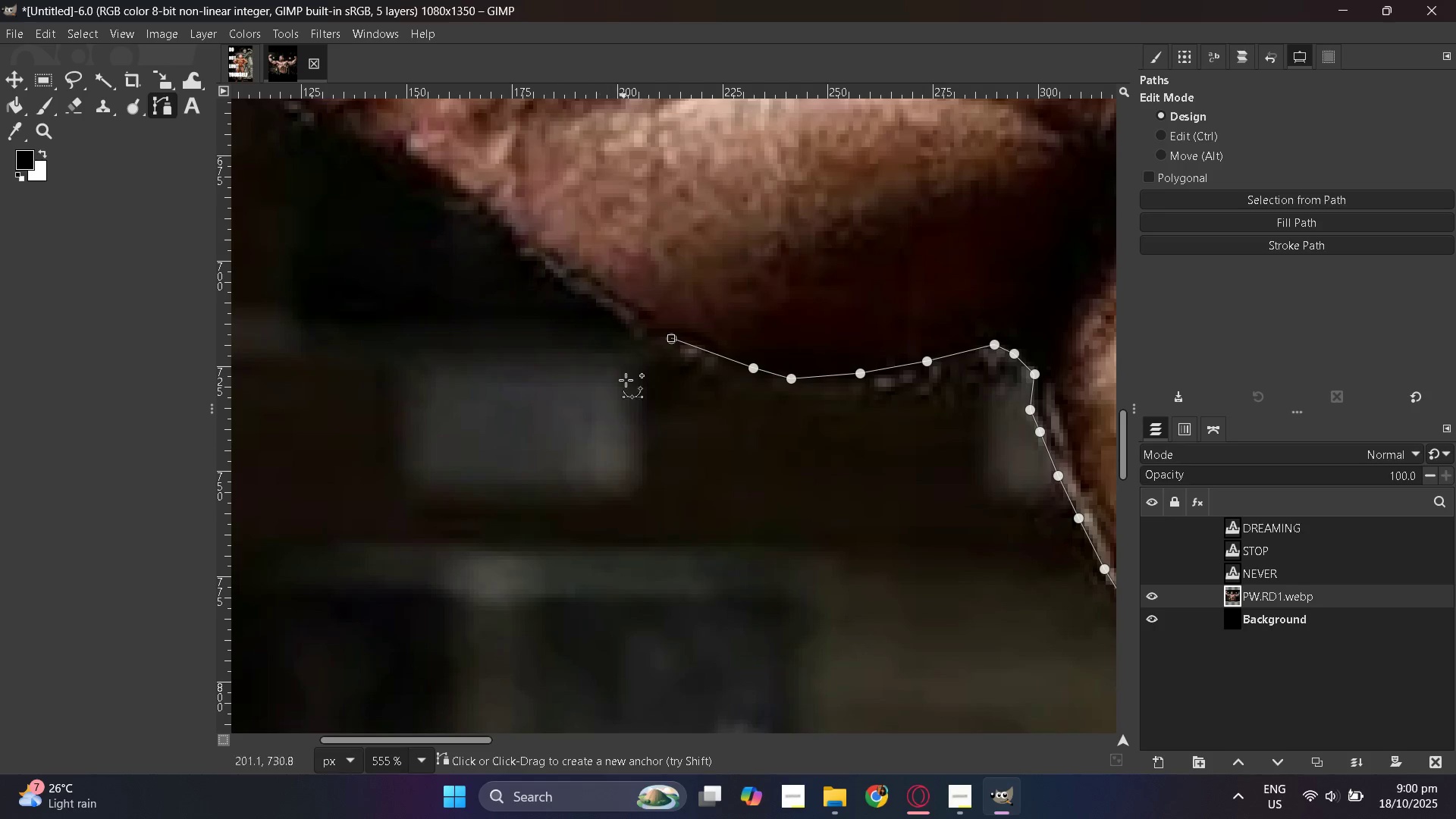 
hold_key(key=ControlLeft, duration=0.41)
 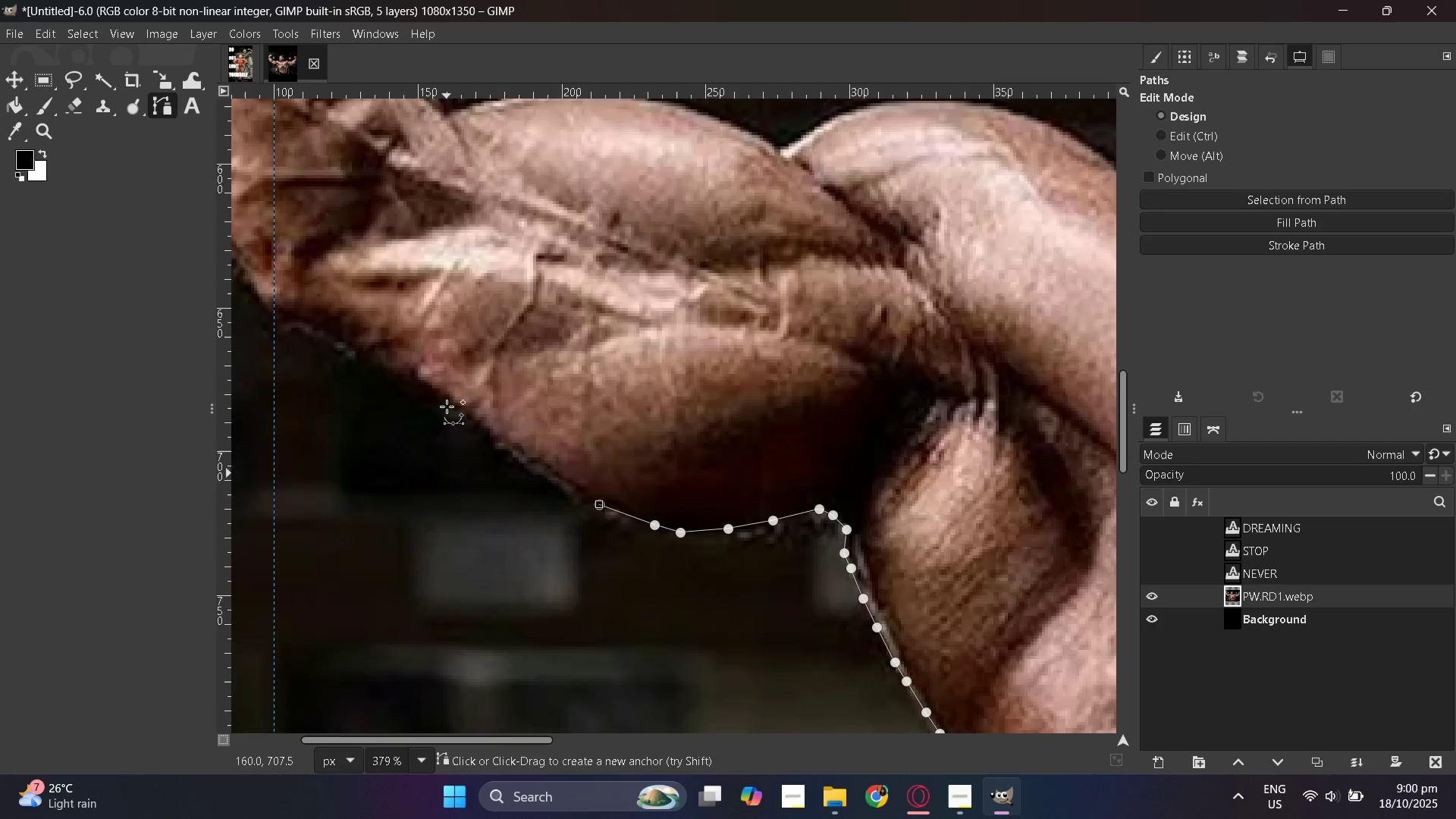 
hold_key(key=ControlLeft, duration=0.42)
 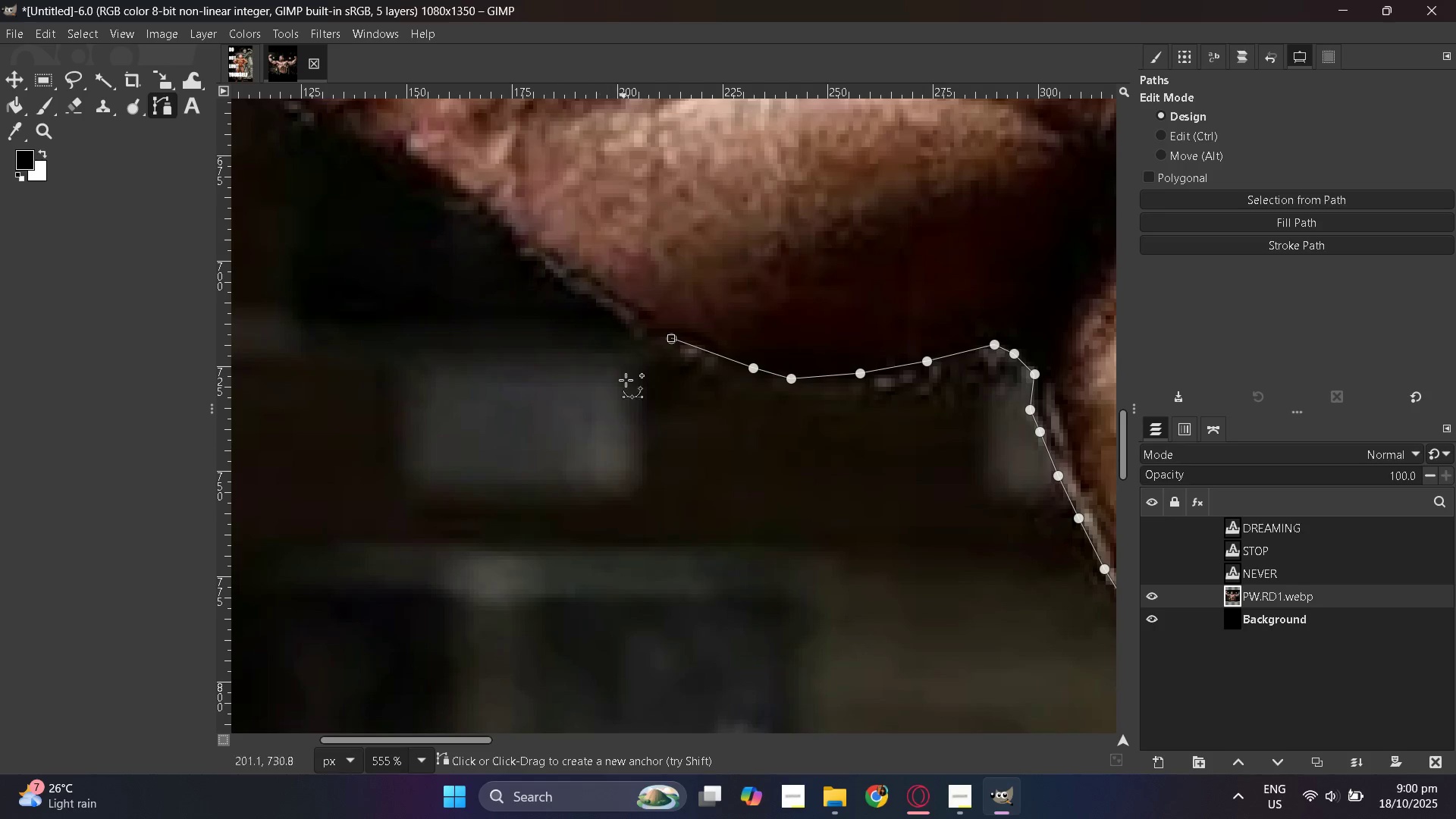 
hold_key(key=ControlLeft, duration=0.59)
scroll: coordinate [510, 423], scroll_direction: down, amount: 4.0
 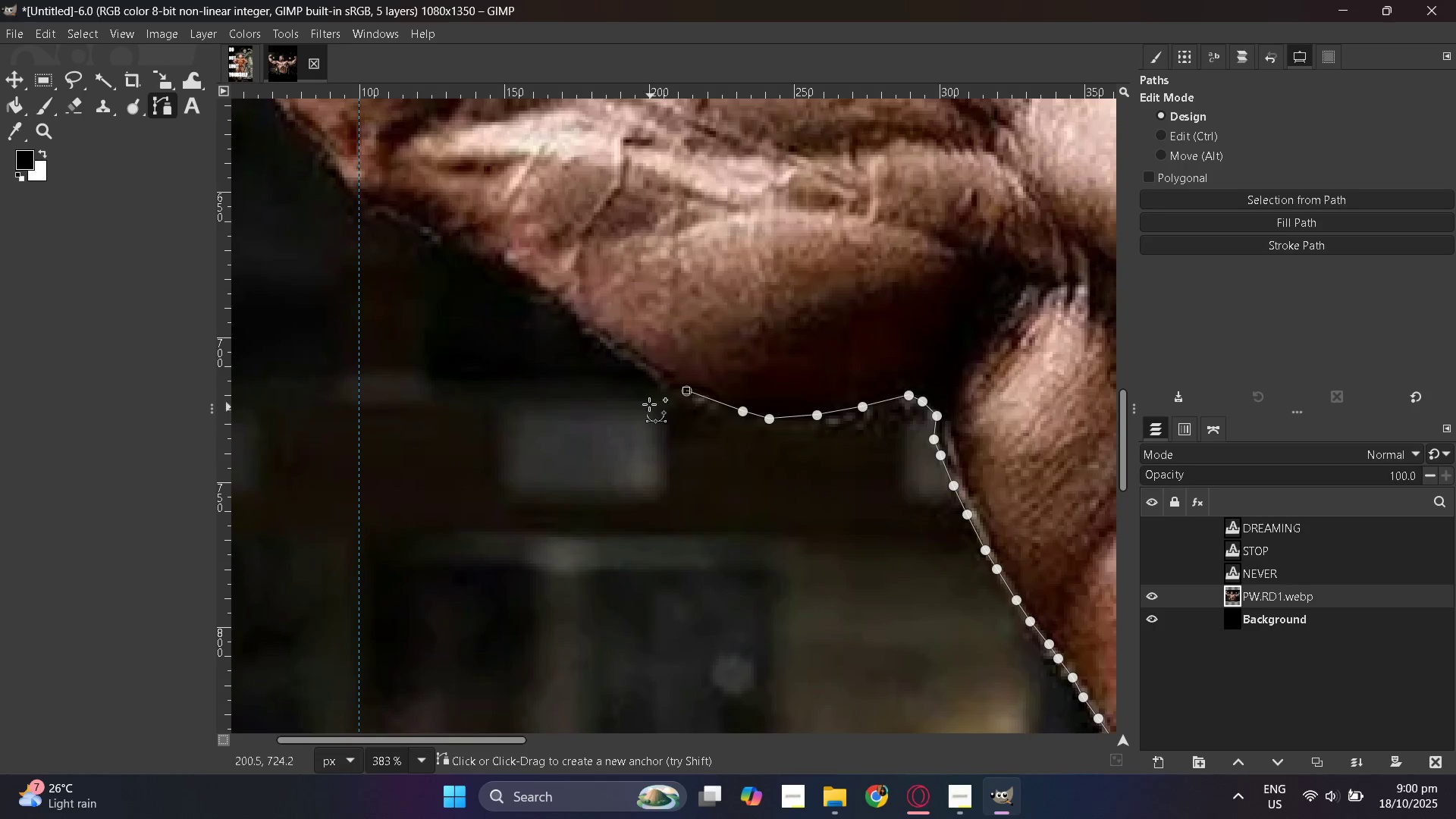 
hold_key(key=ControlLeft, duration=0.38)
 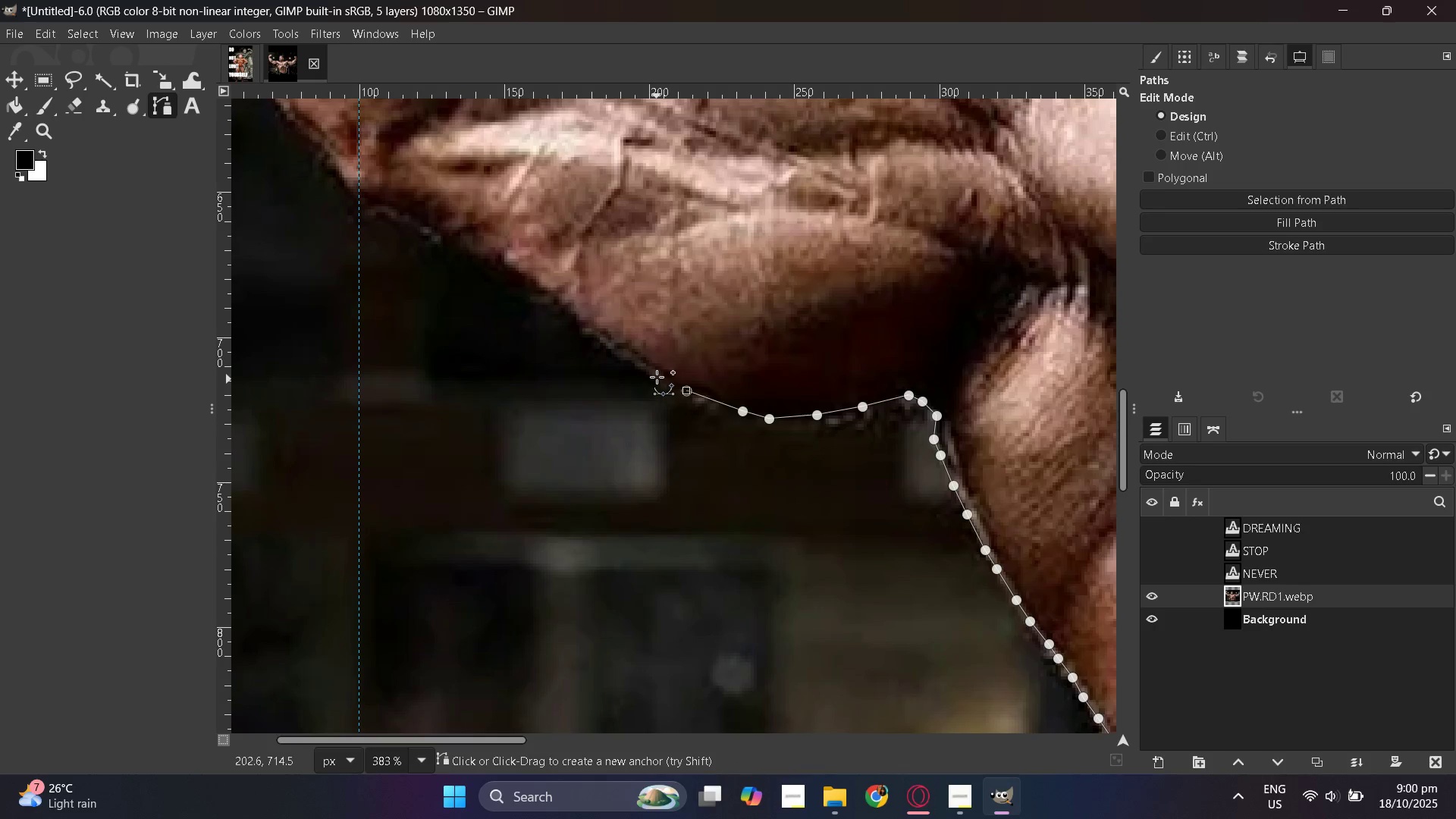 
left_click([656, 373])
 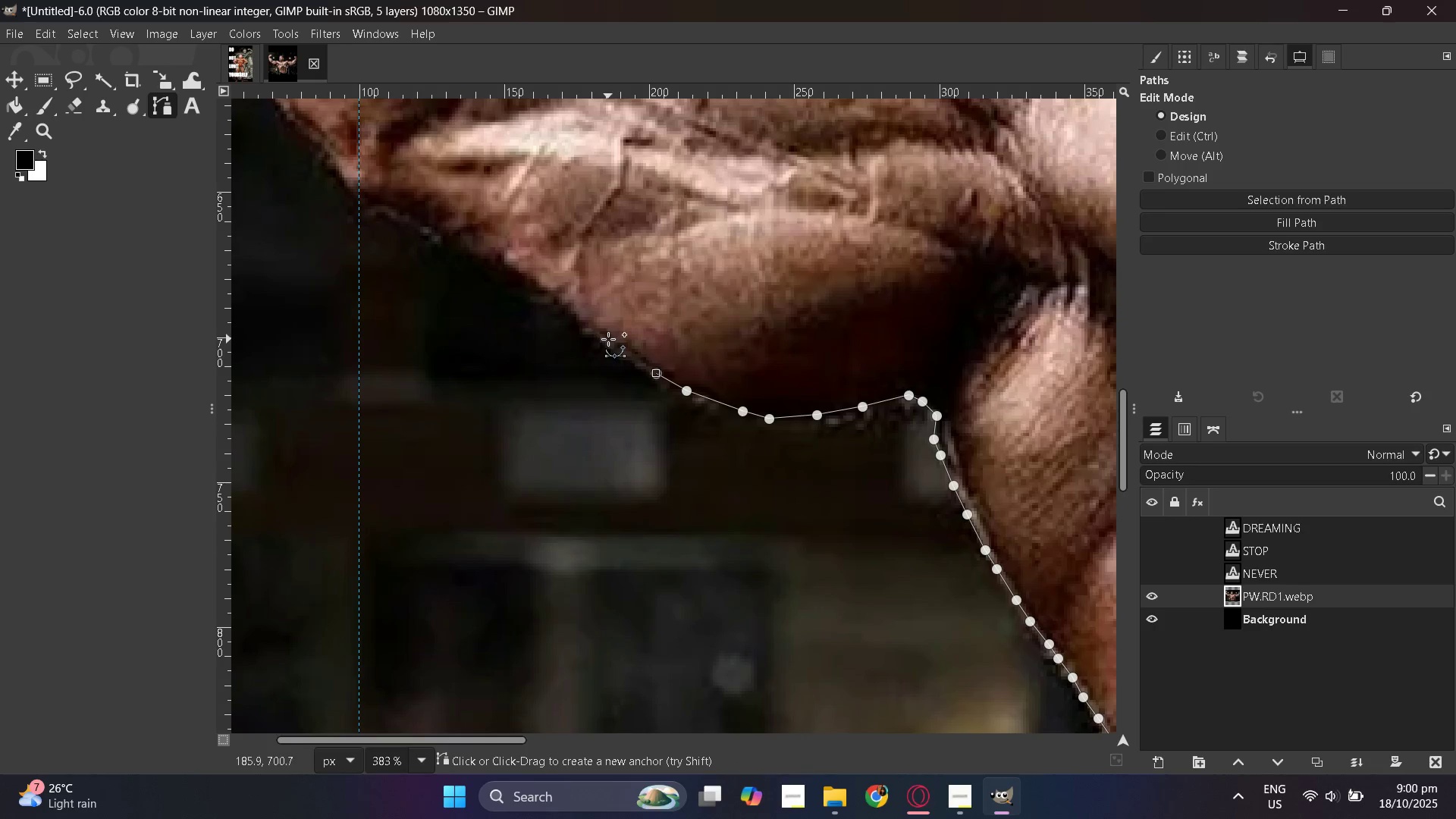 
left_click([607, 338])
 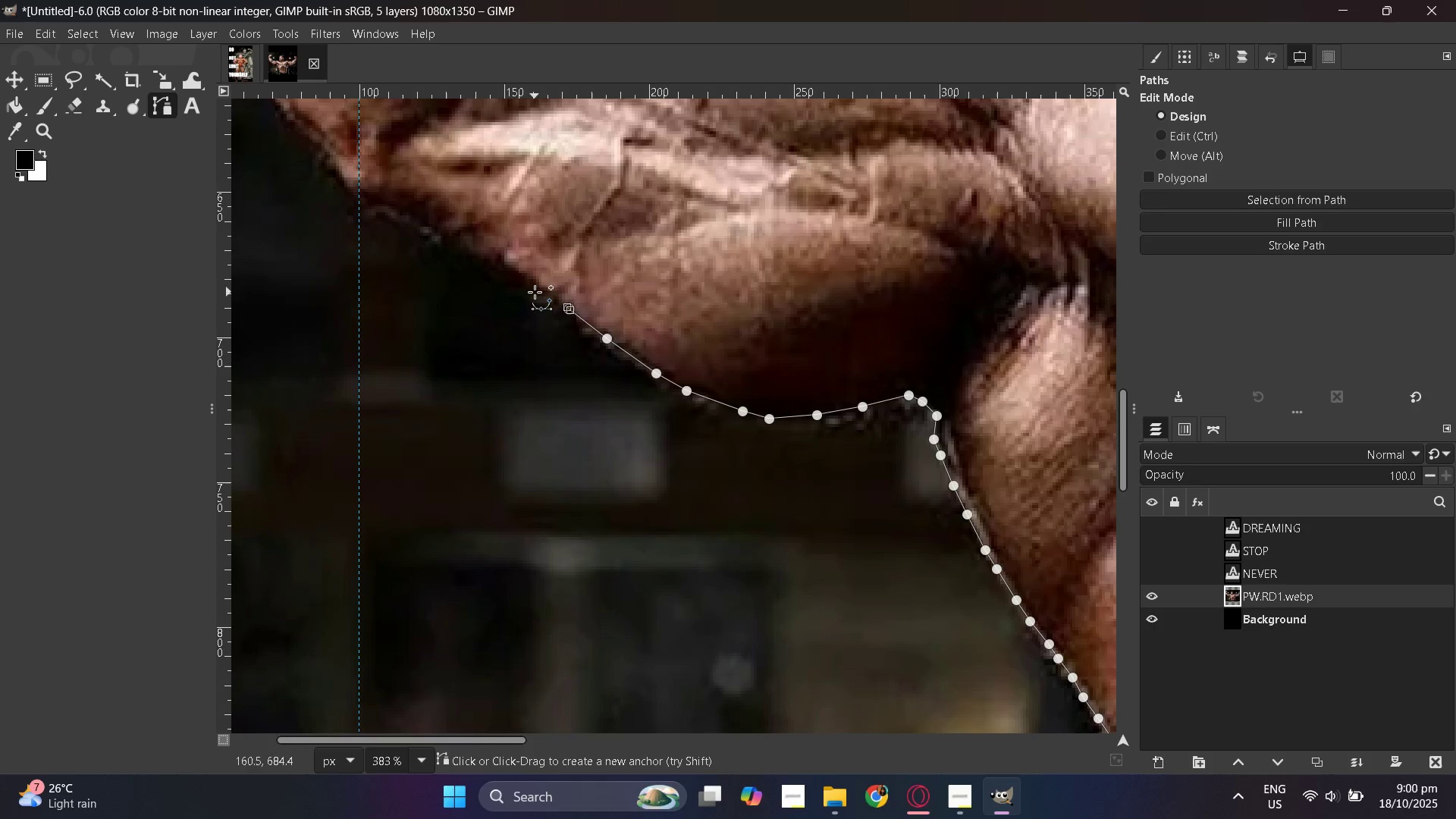 
left_click([542, 297])
 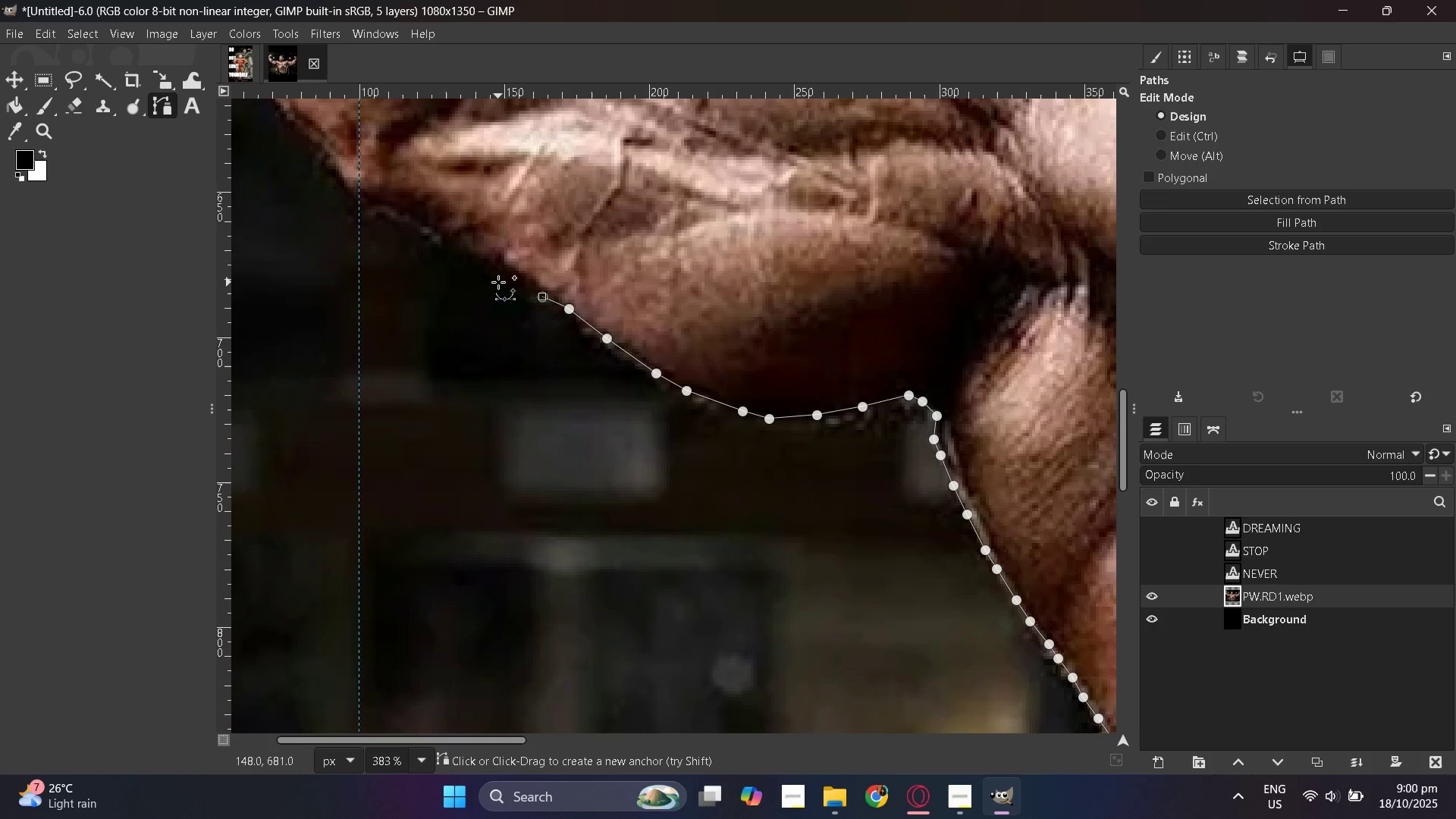 
left_click([493, 279])
 